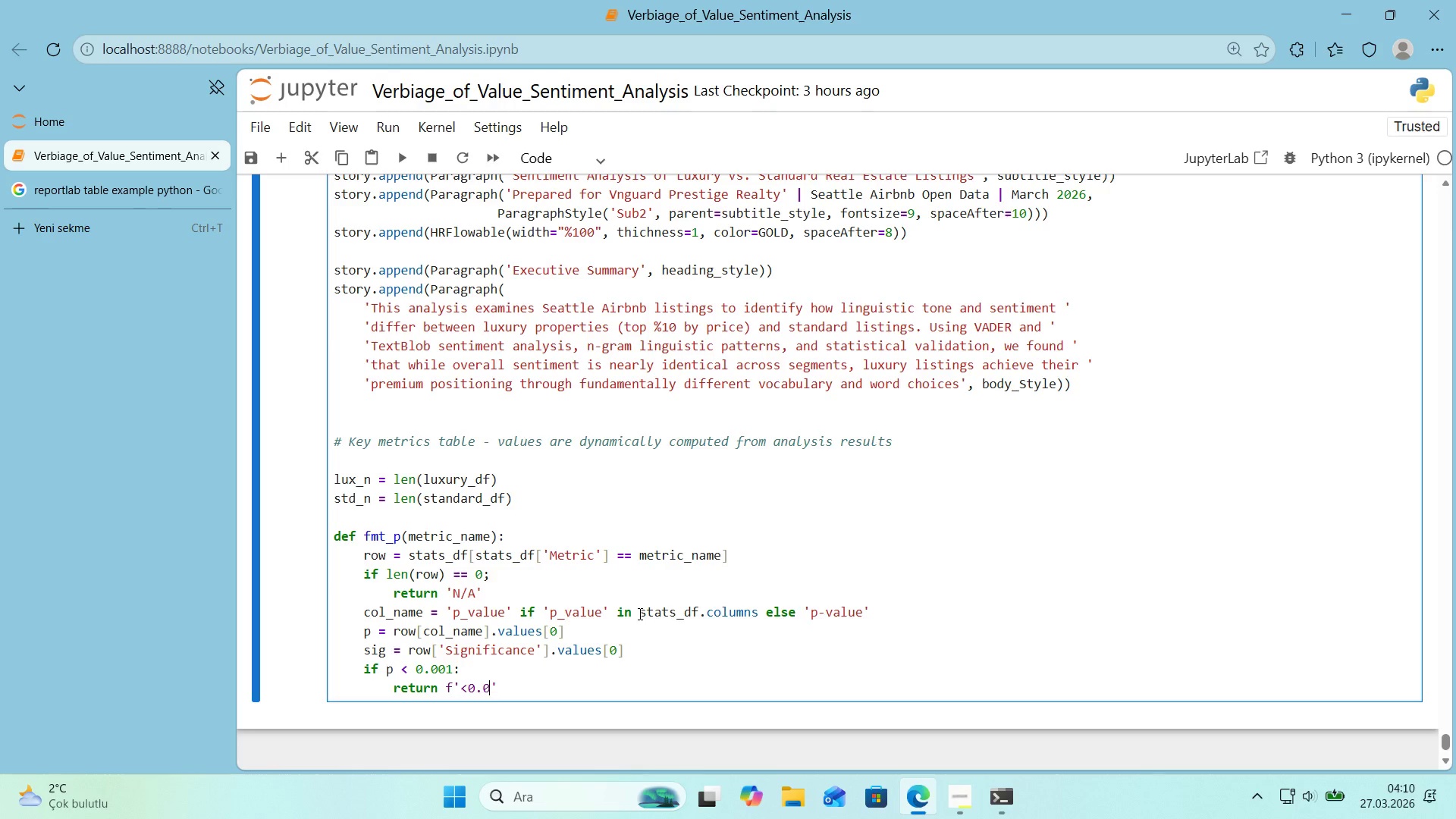 
key(Numpad1)
 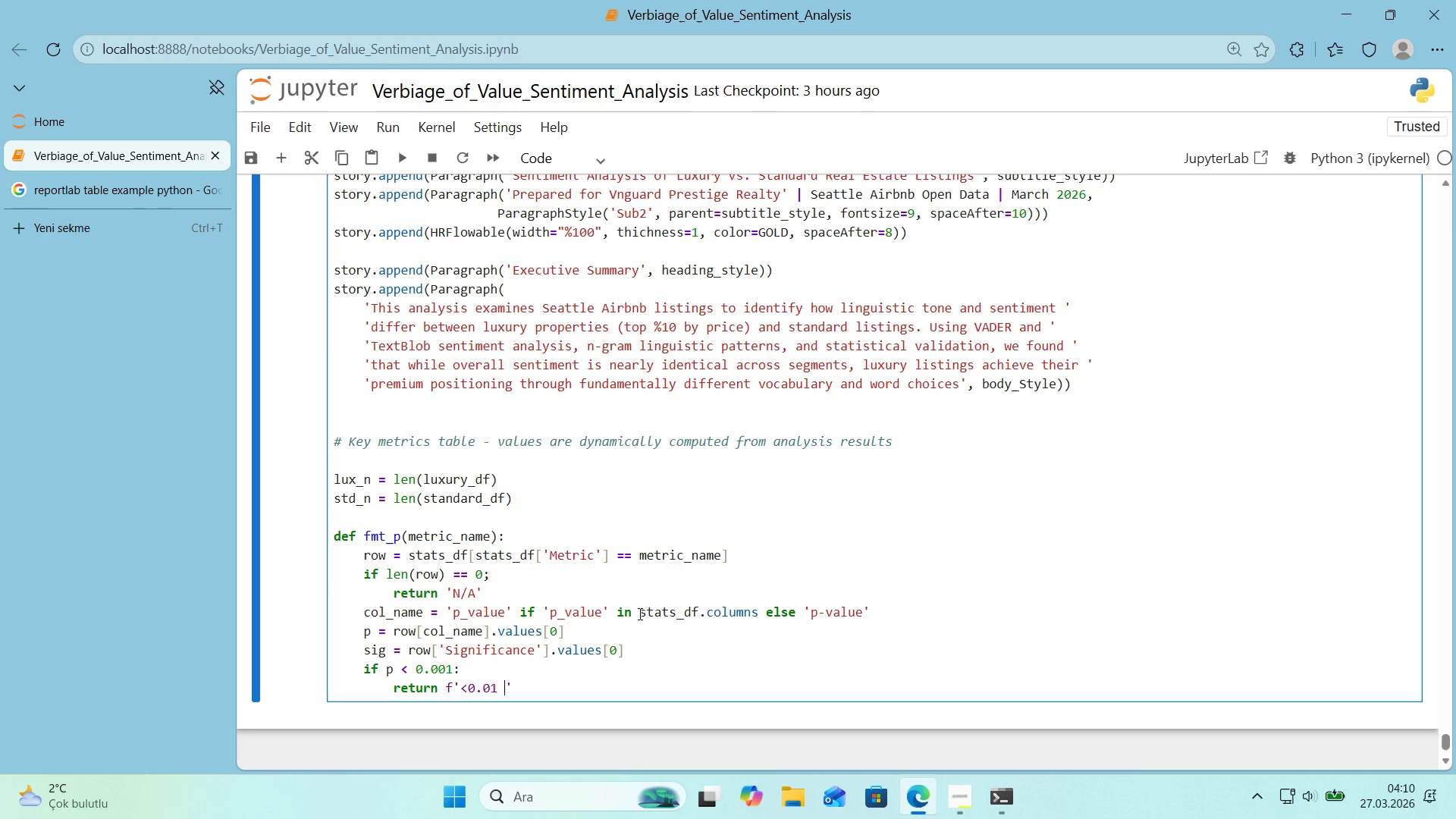 
key(Space)
 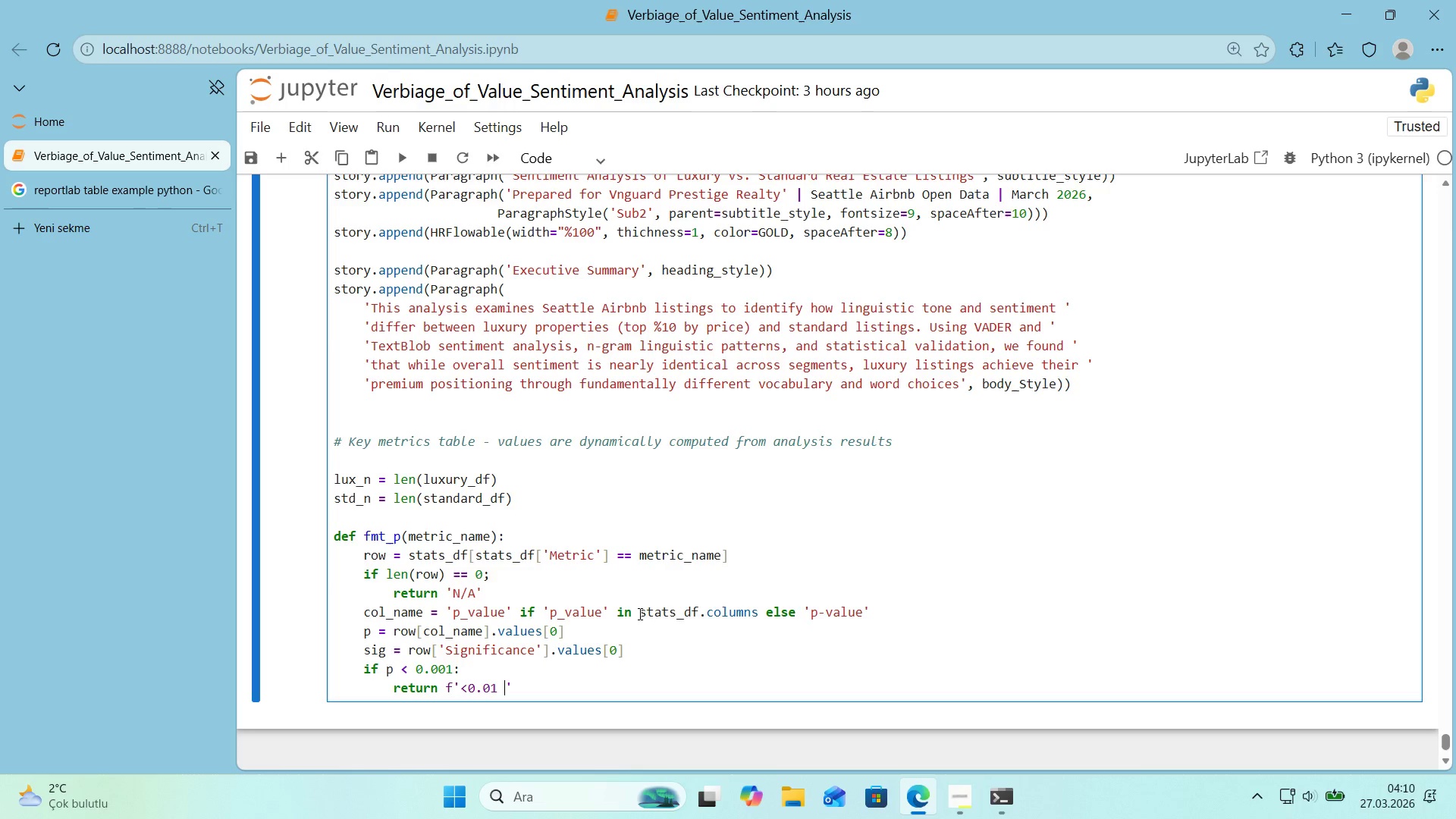 
key(Alt+Control+7)
 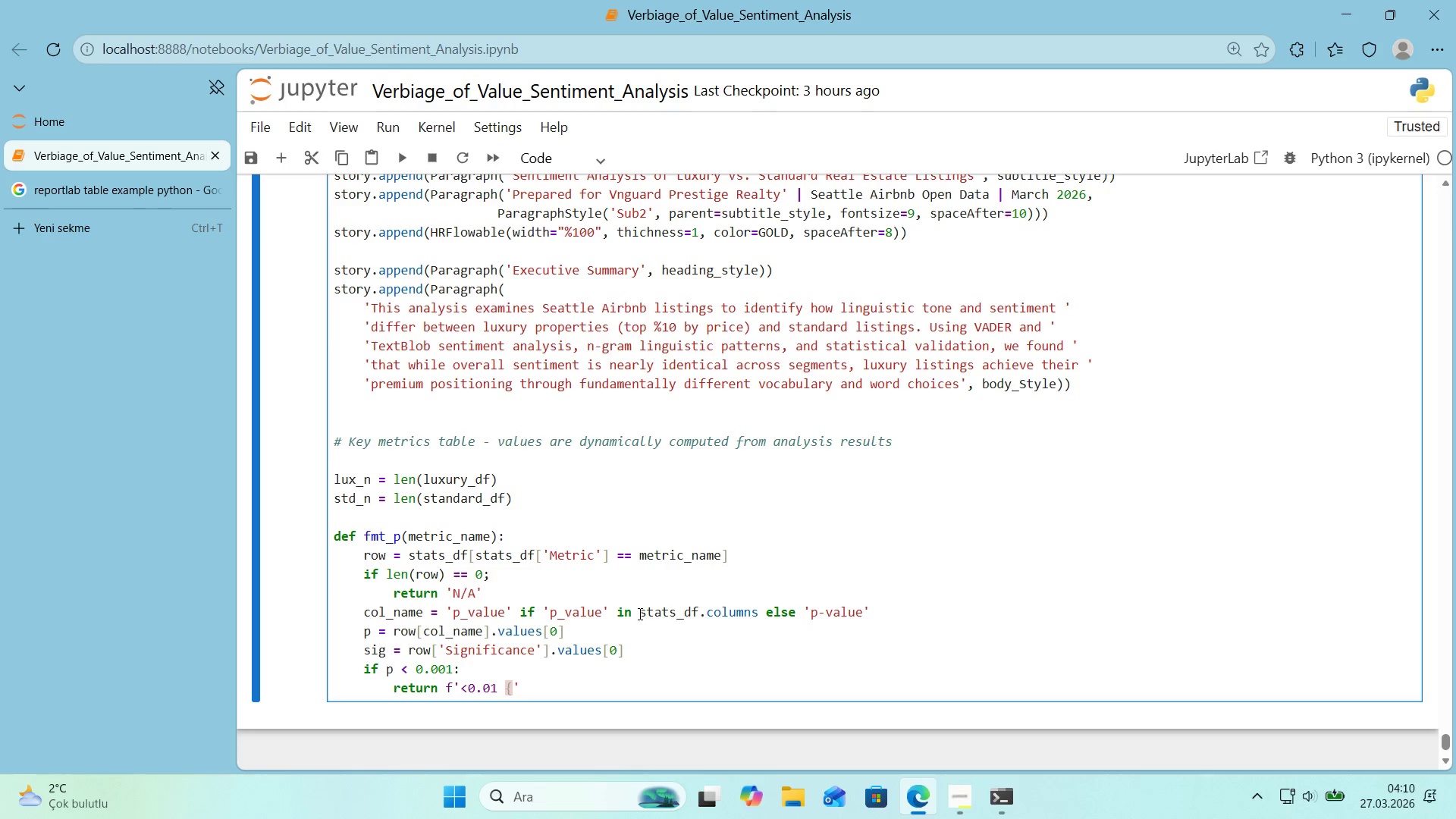 
key(Alt+Control+0)
 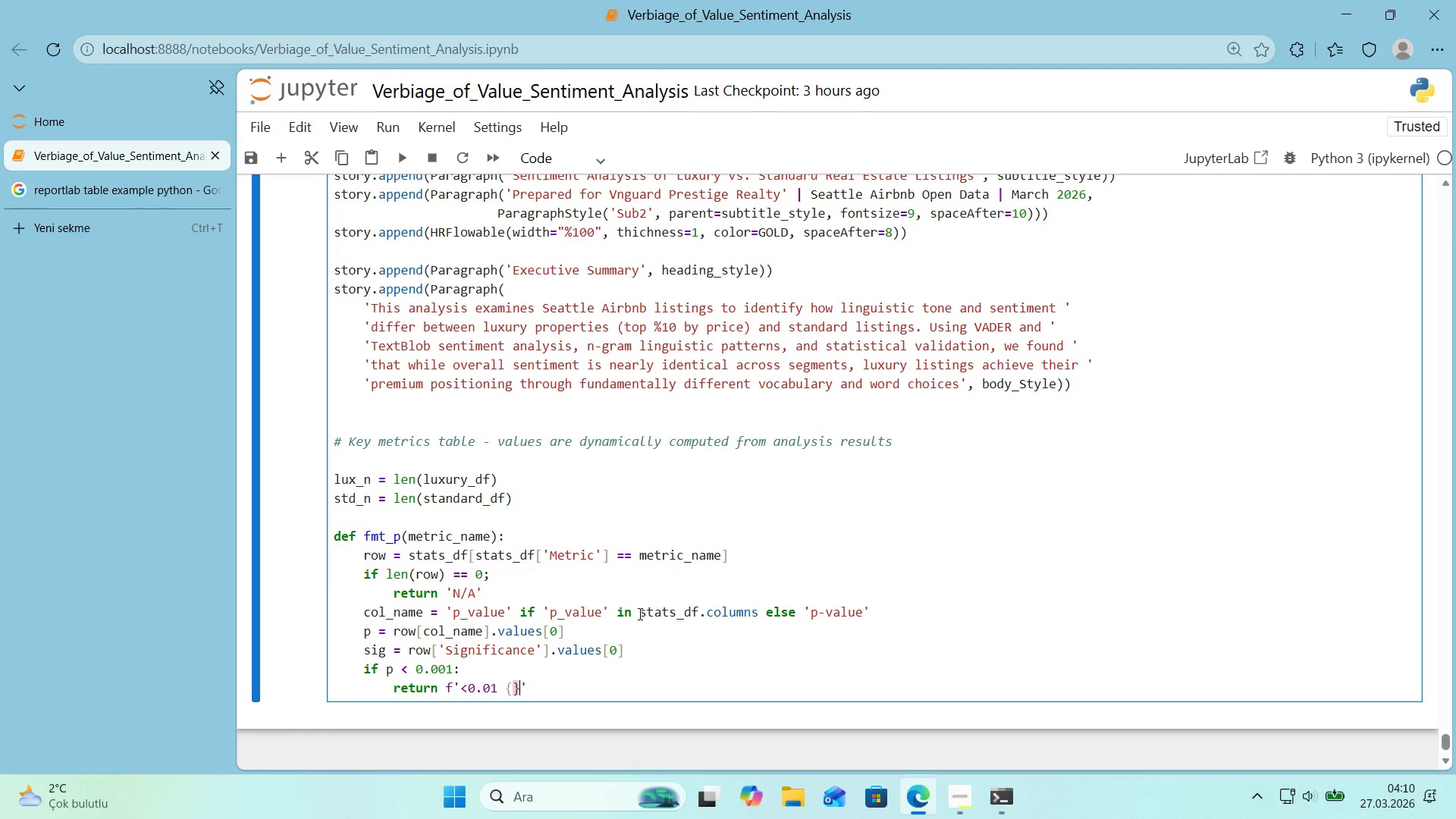 
key(ArrowLeft)
 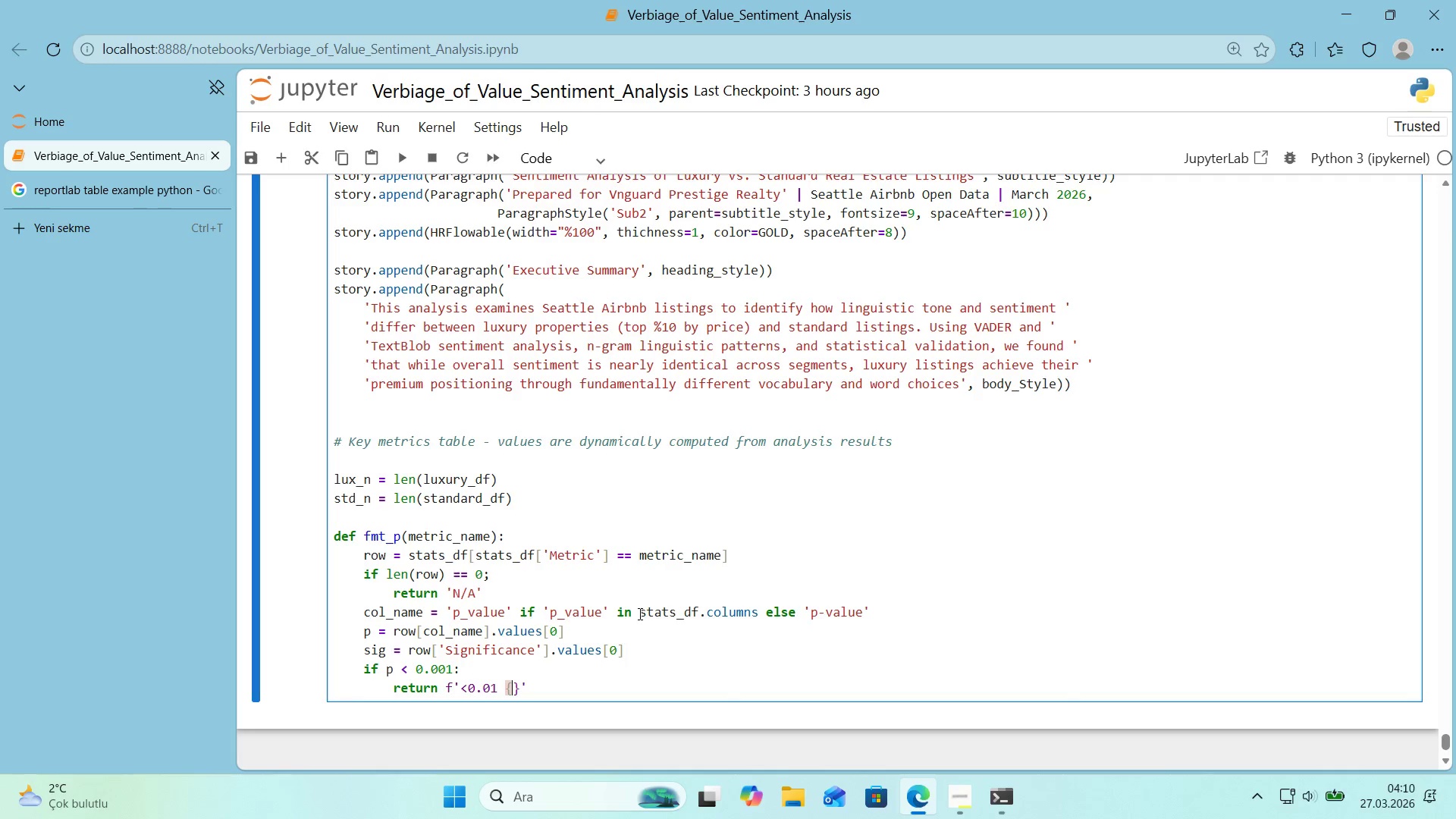 
key(S)
 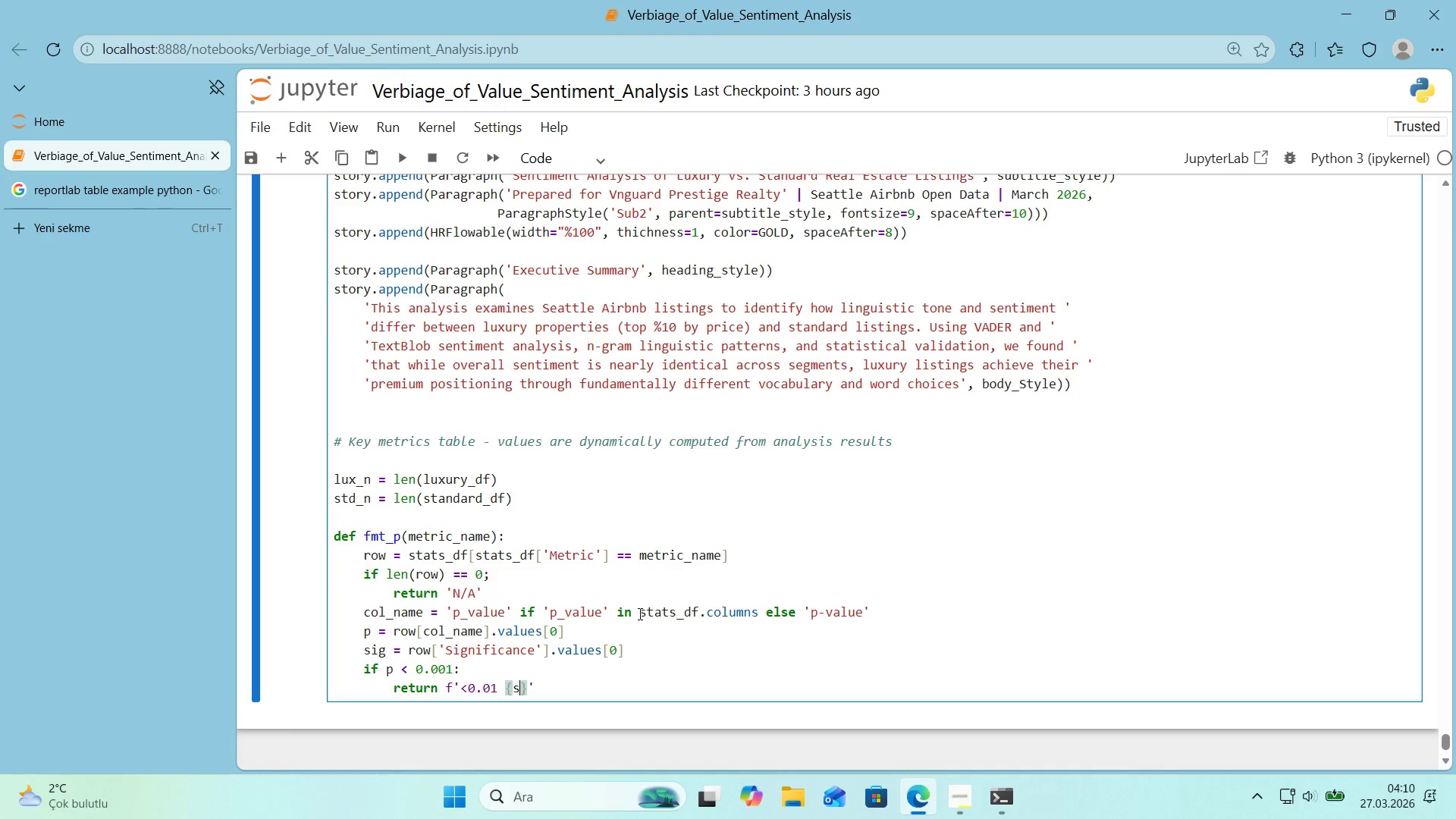 
key(Quote)
 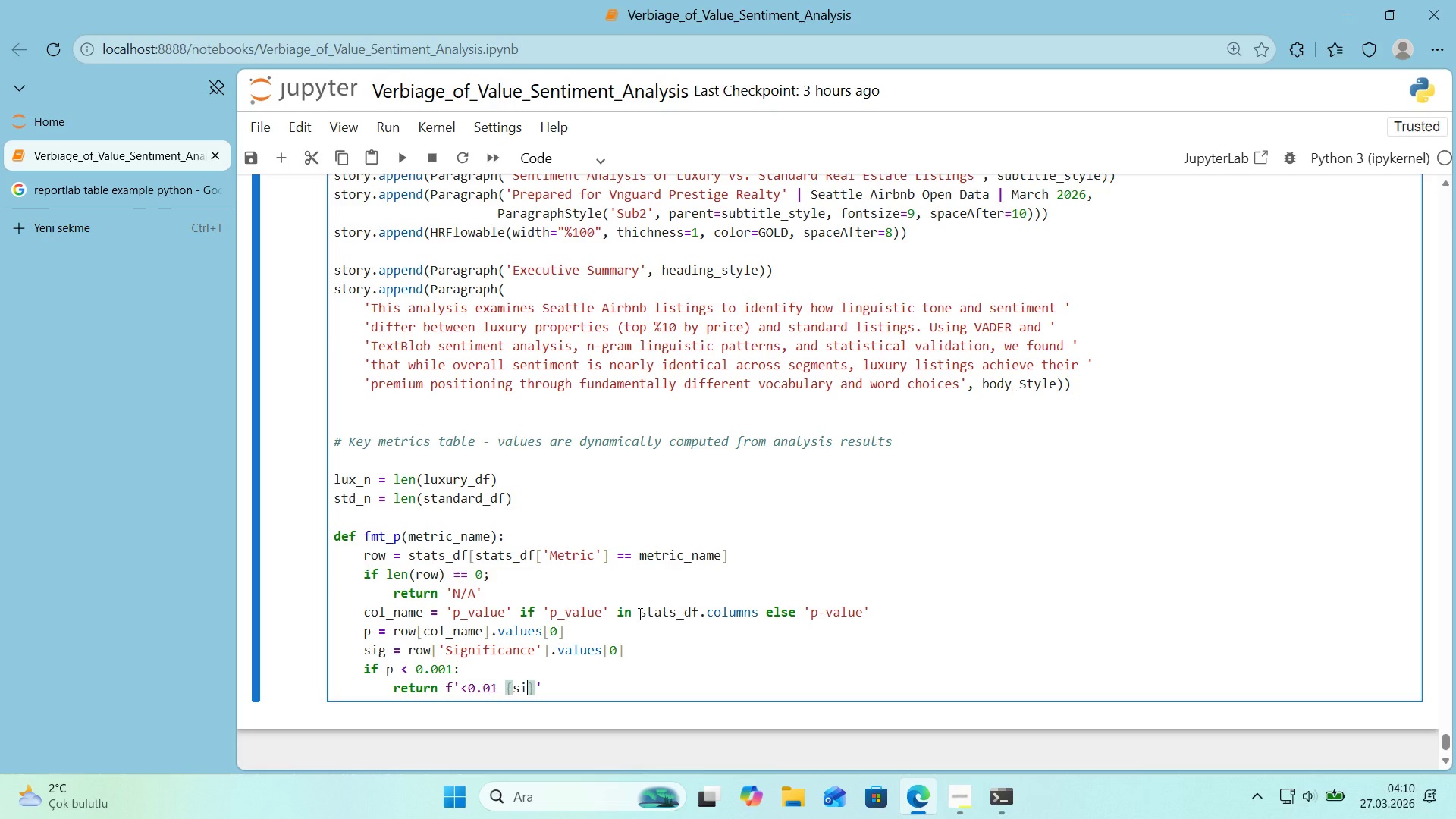 
key(G)
 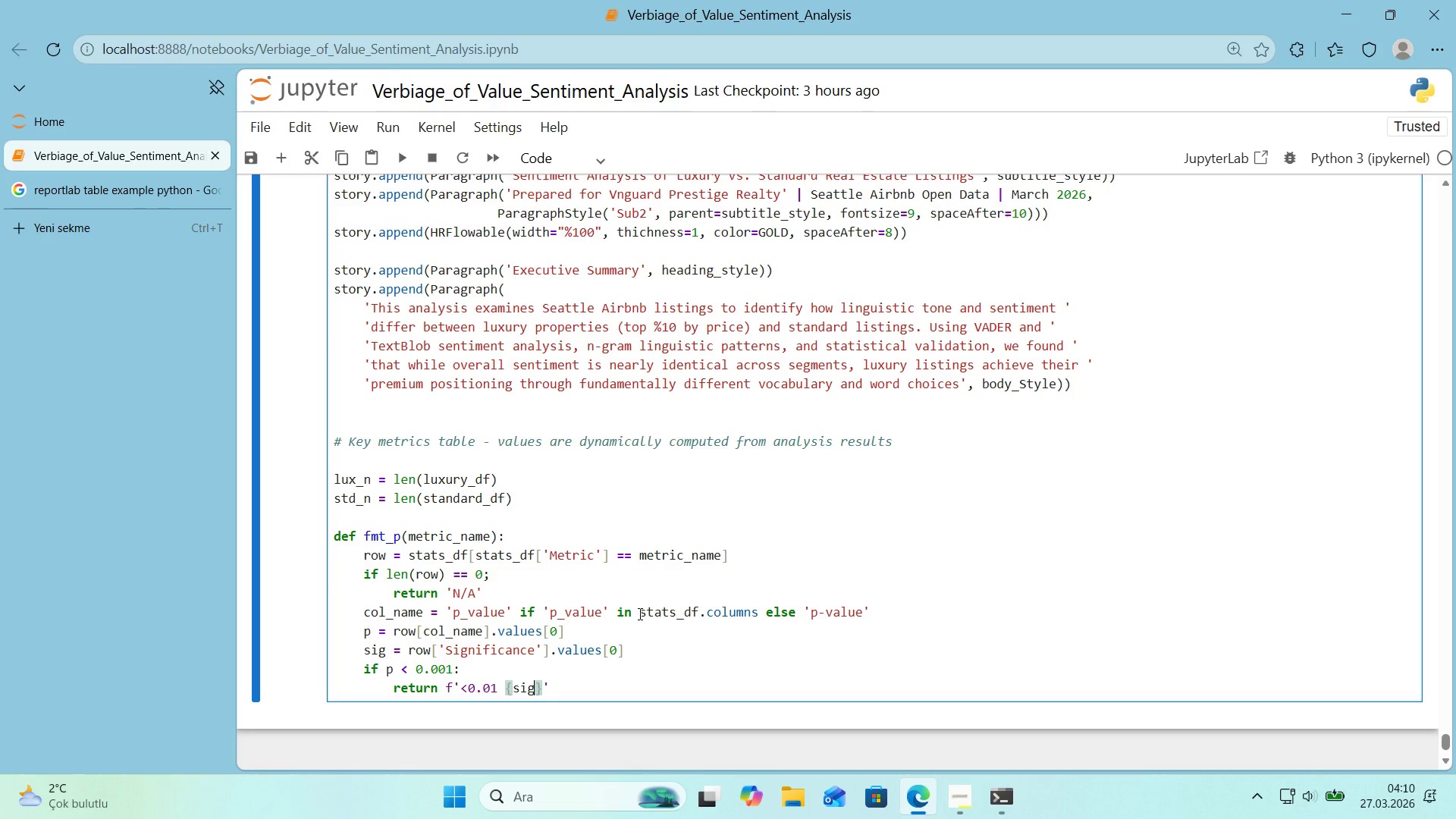 
key(ArrowRight)
 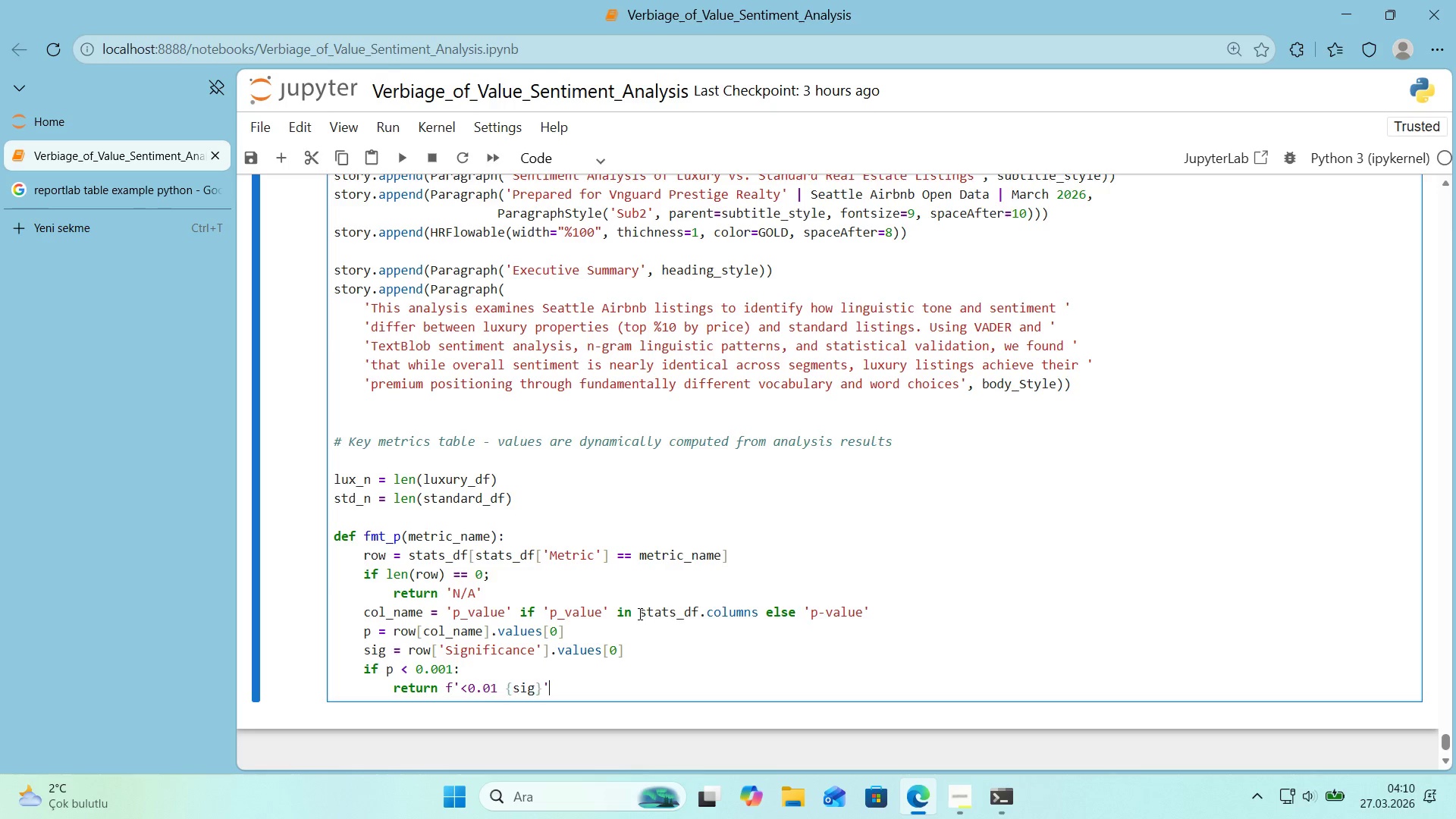 
key(ArrowRight)
 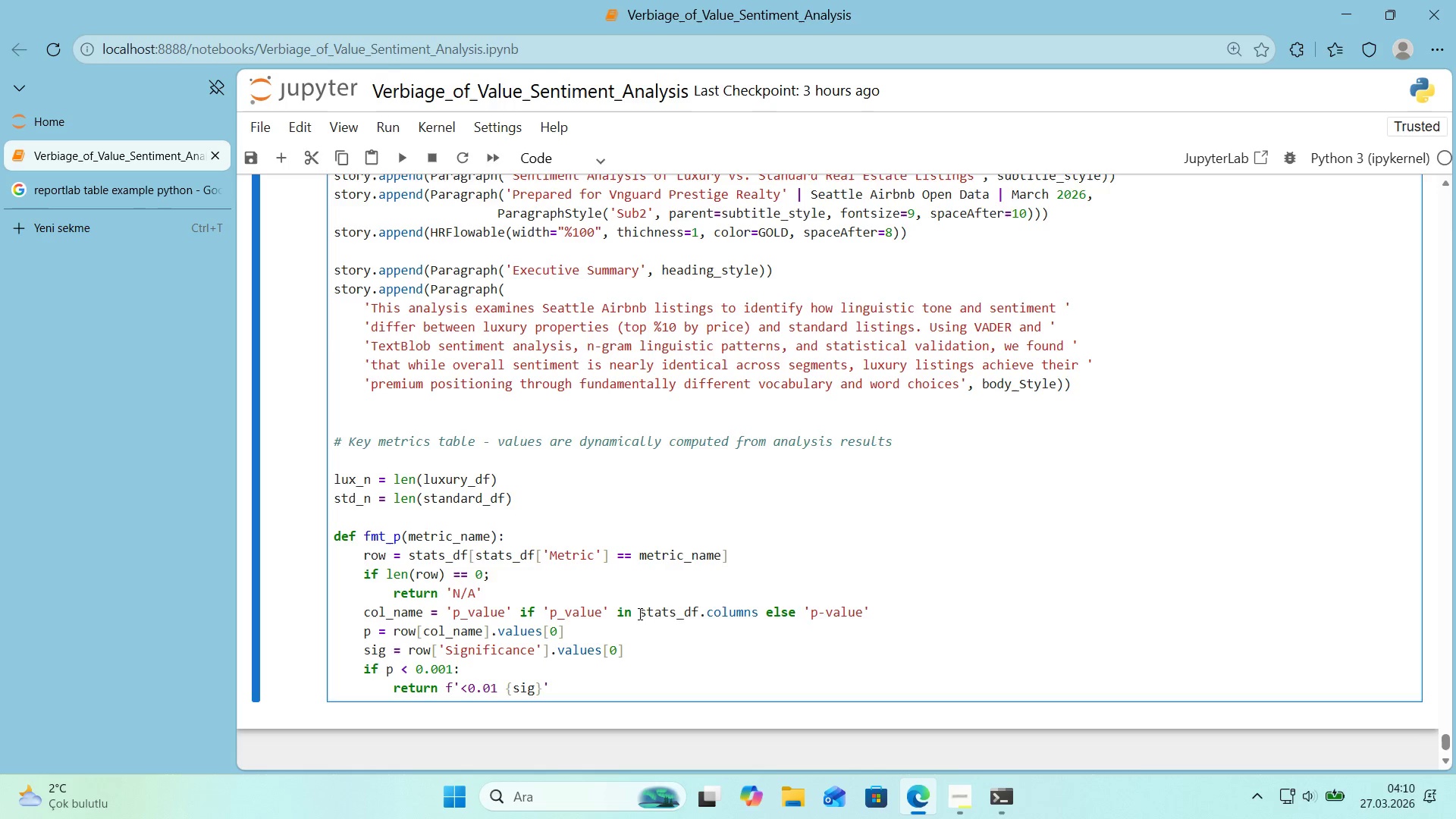 
key(Enter)
 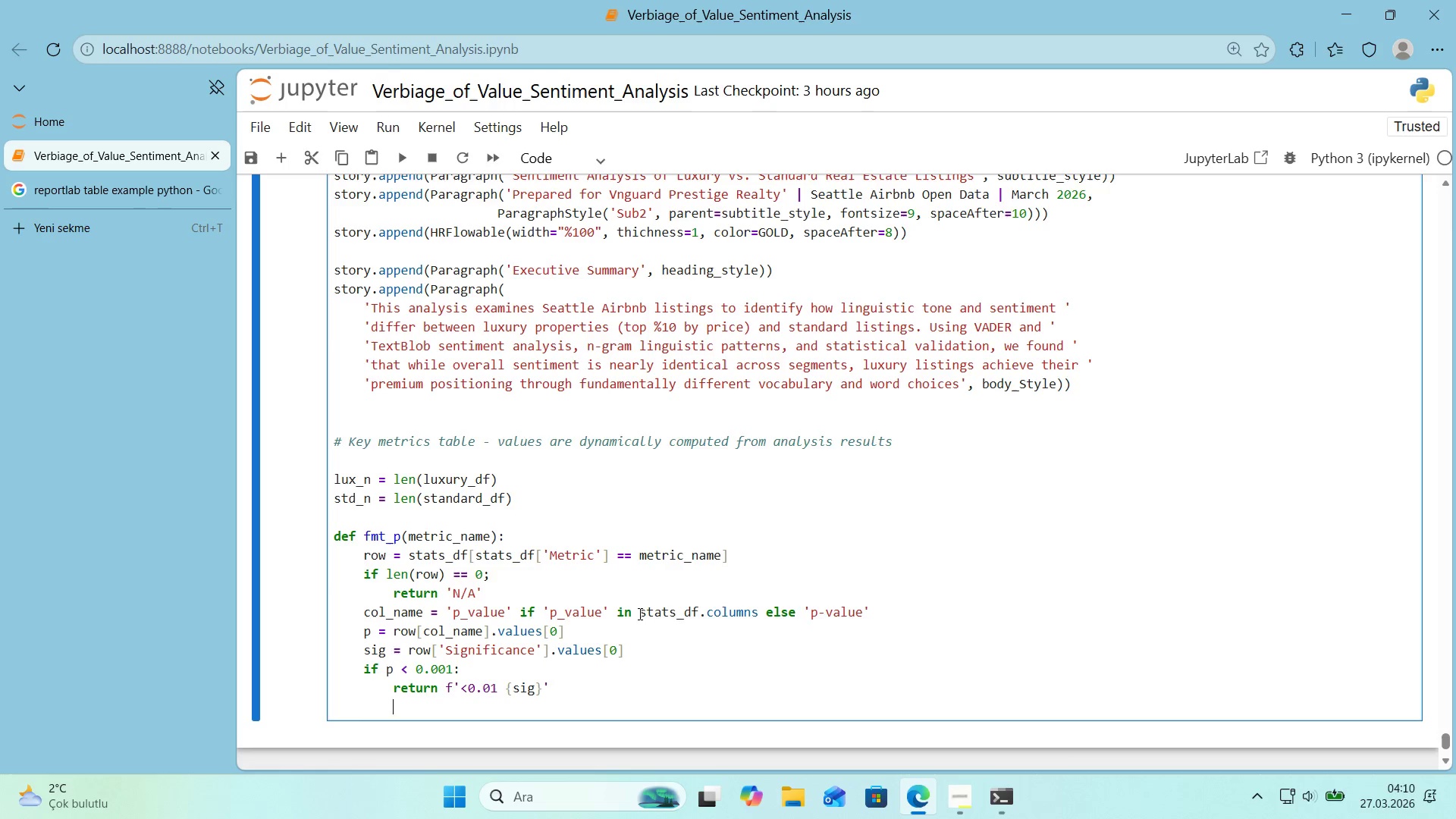 
type(ret)
key(Backspace)
key(Backspace)
key(Backspace)
key(Backspace)
type(return f@@)
 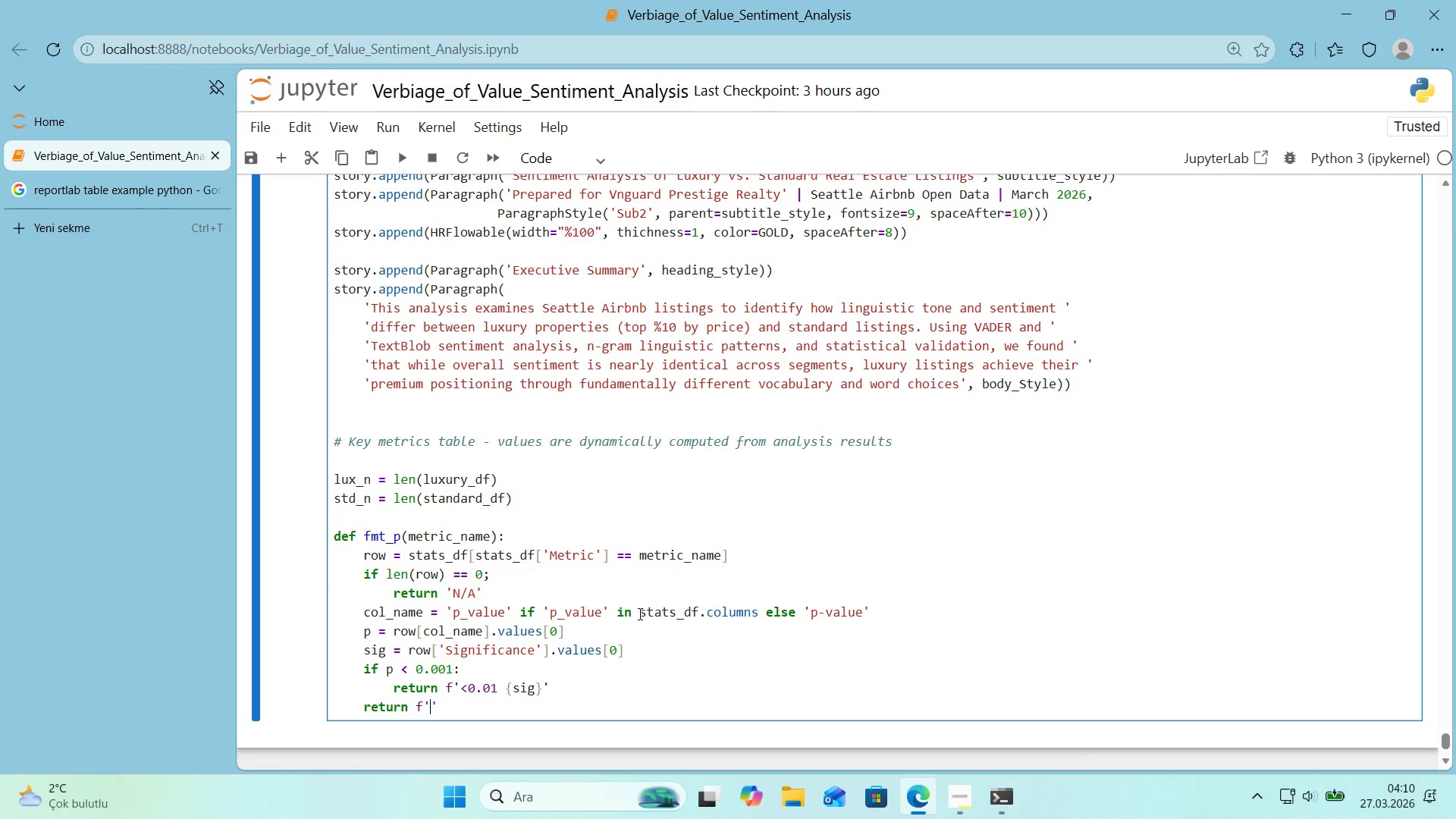 
 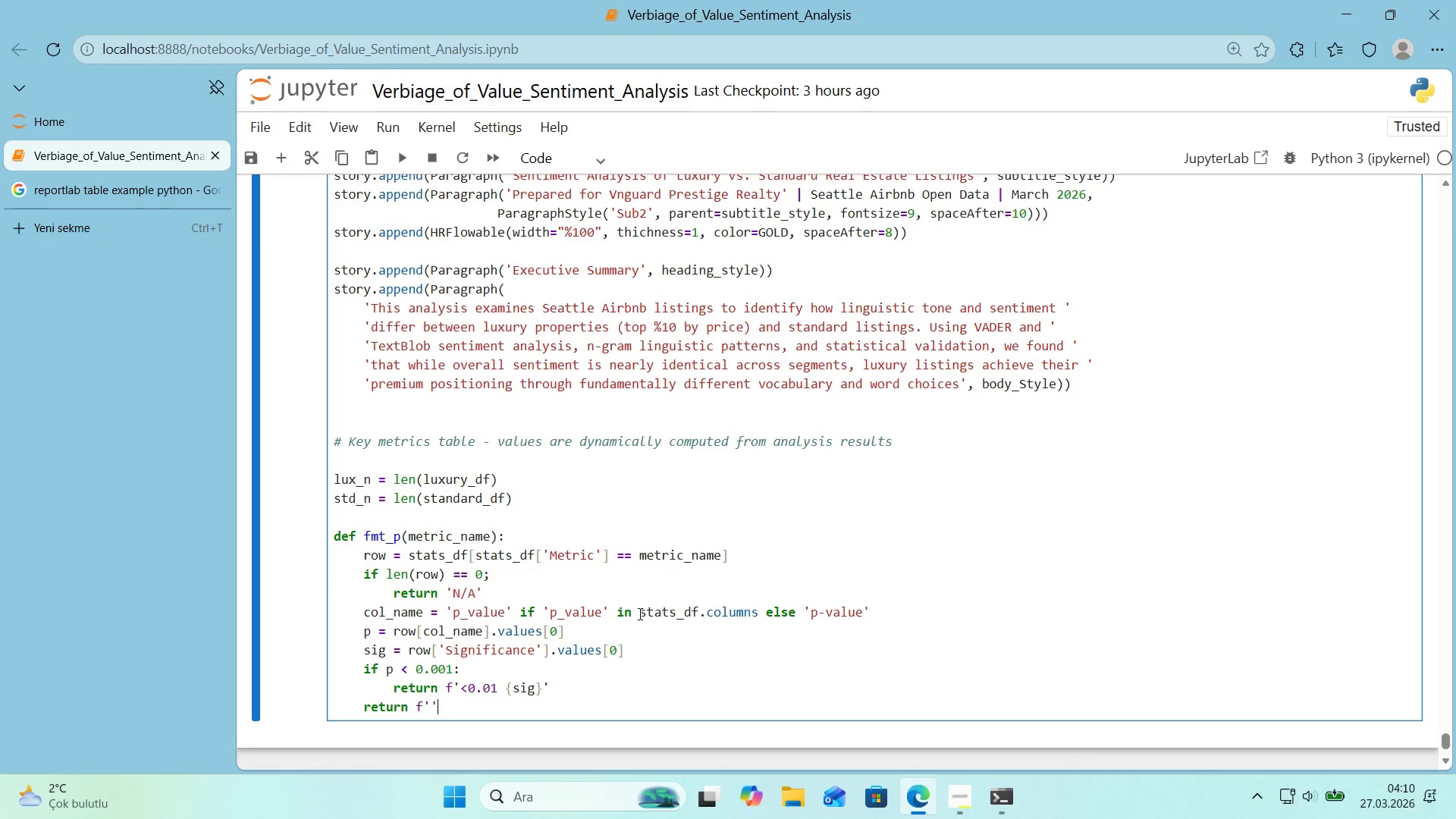 
key(ArrowLeft)
 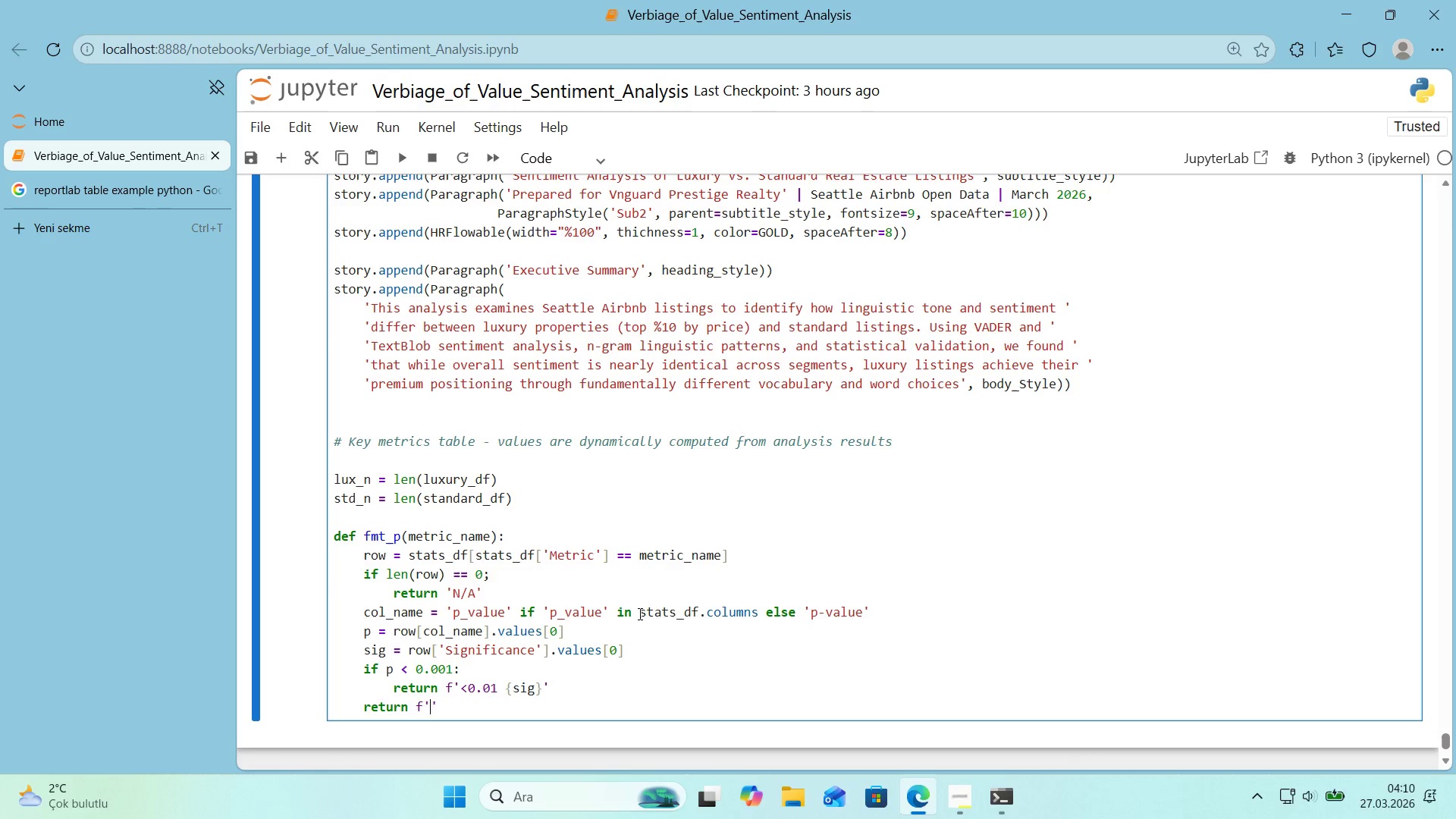 
key(Alt+Control+7)
 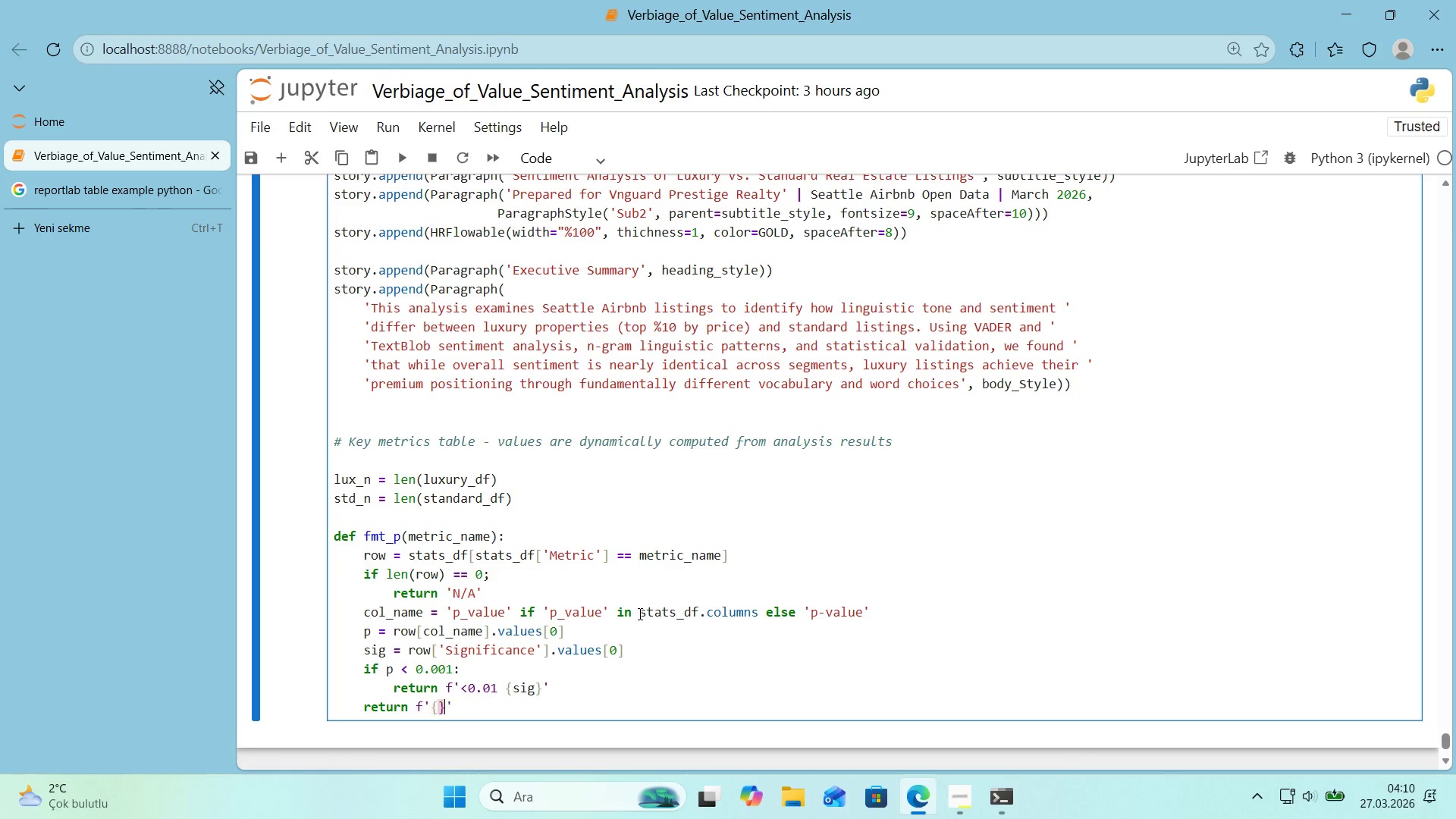 
key(Alt+Control+0)
 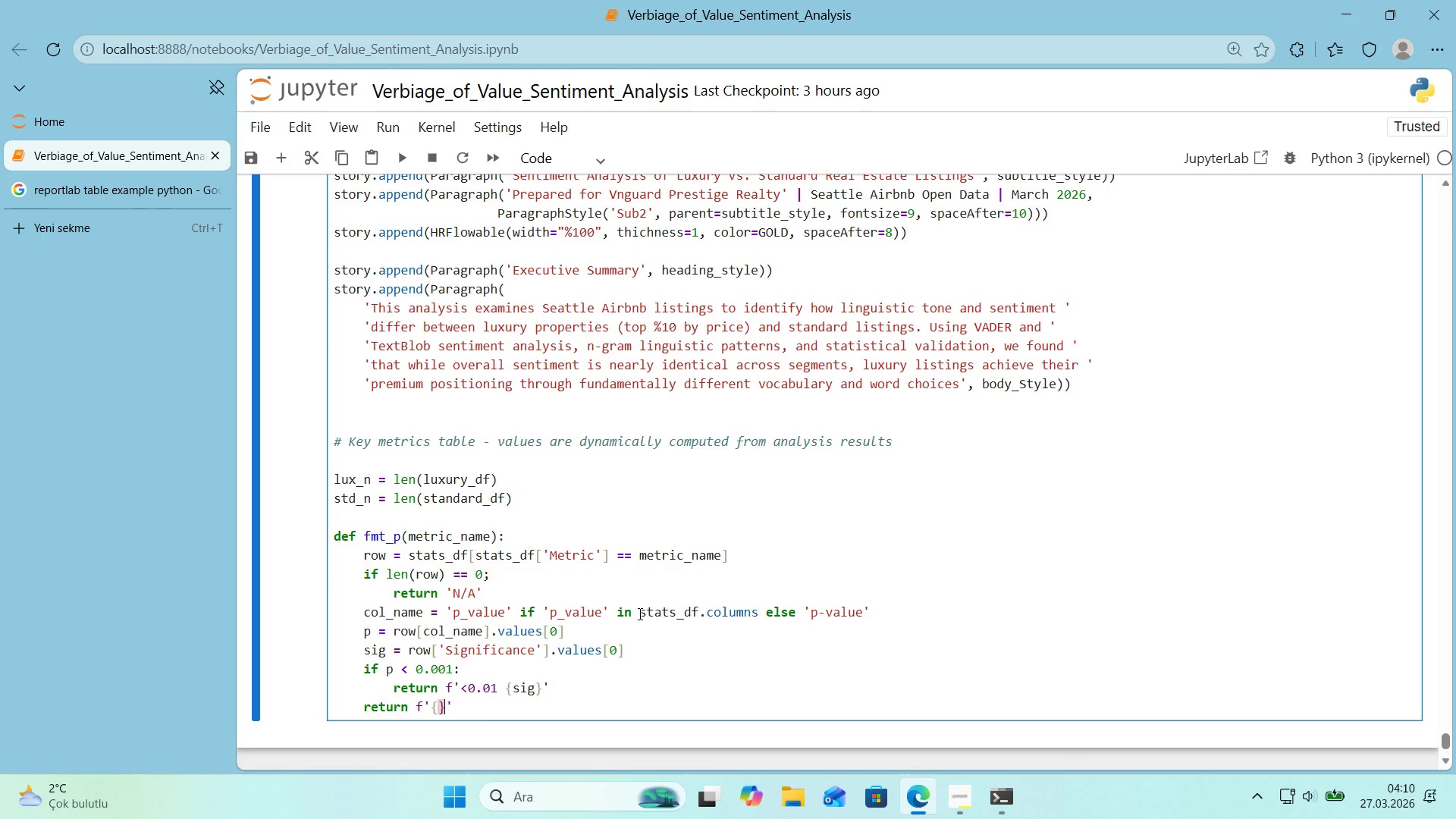 
key(ArrowLeft)
 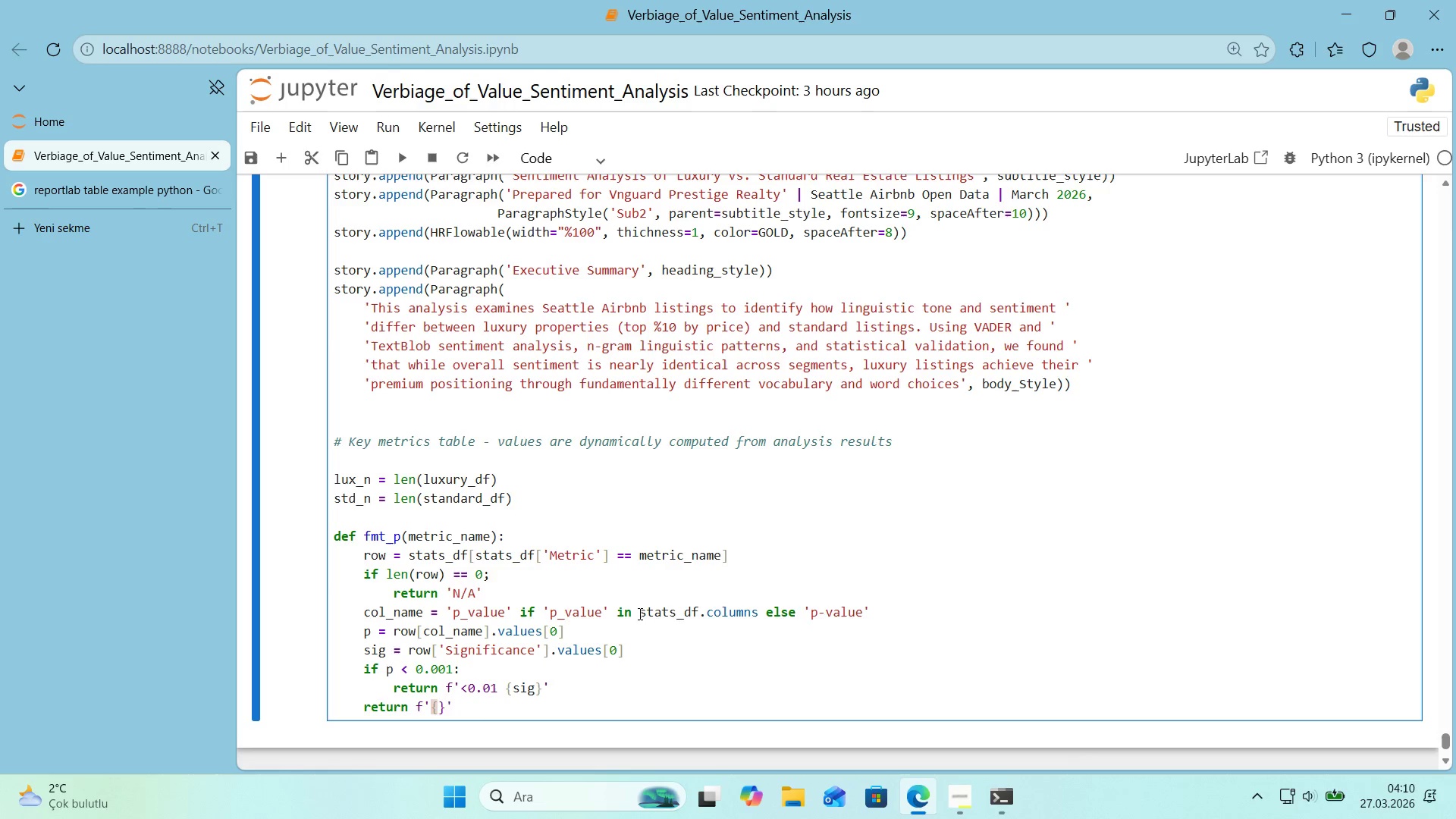 
type(p>.4f)
 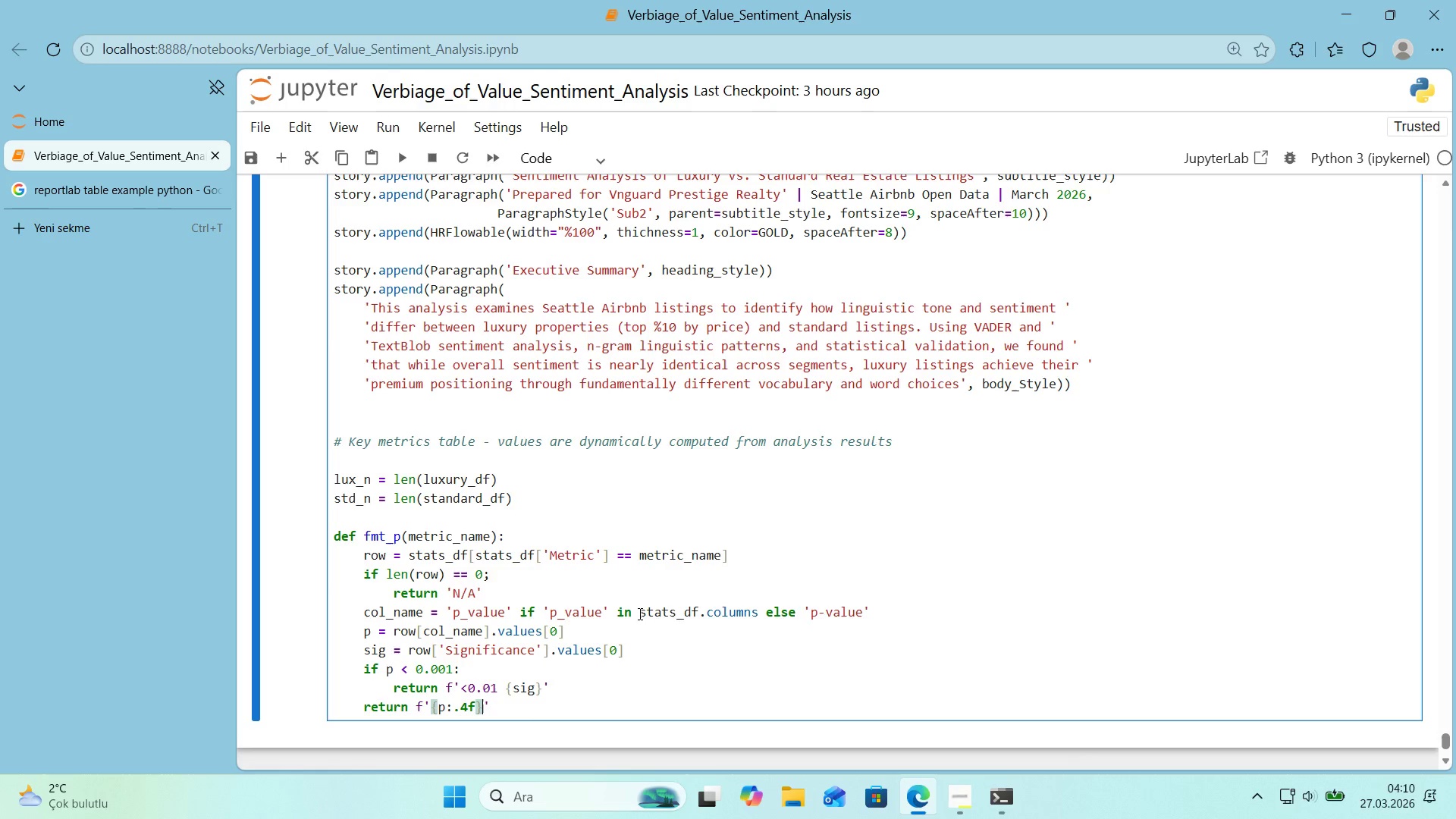 
key(ArrowRight)
 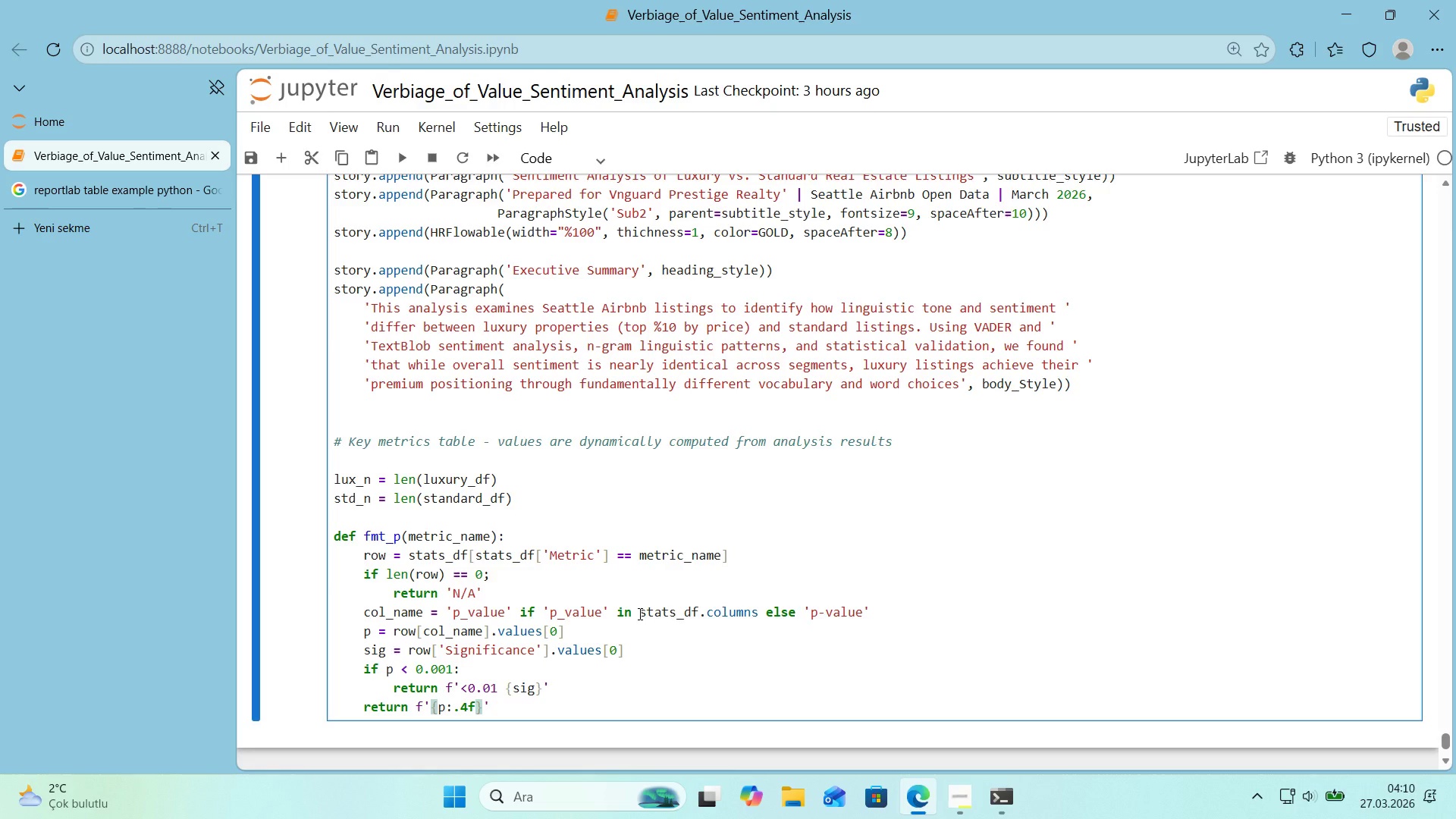 
key(Space)
 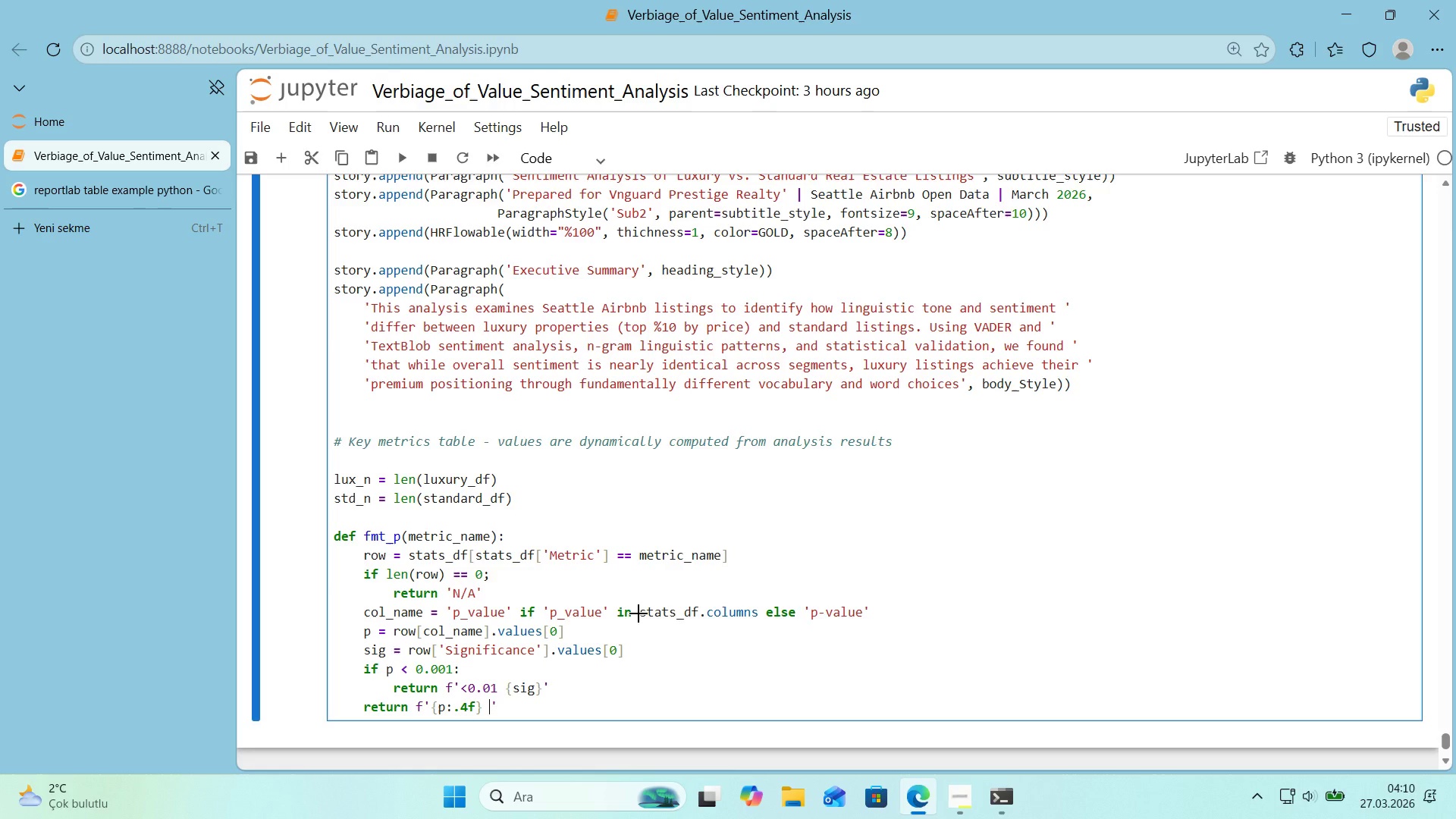 
key(Alt+Control+7)
 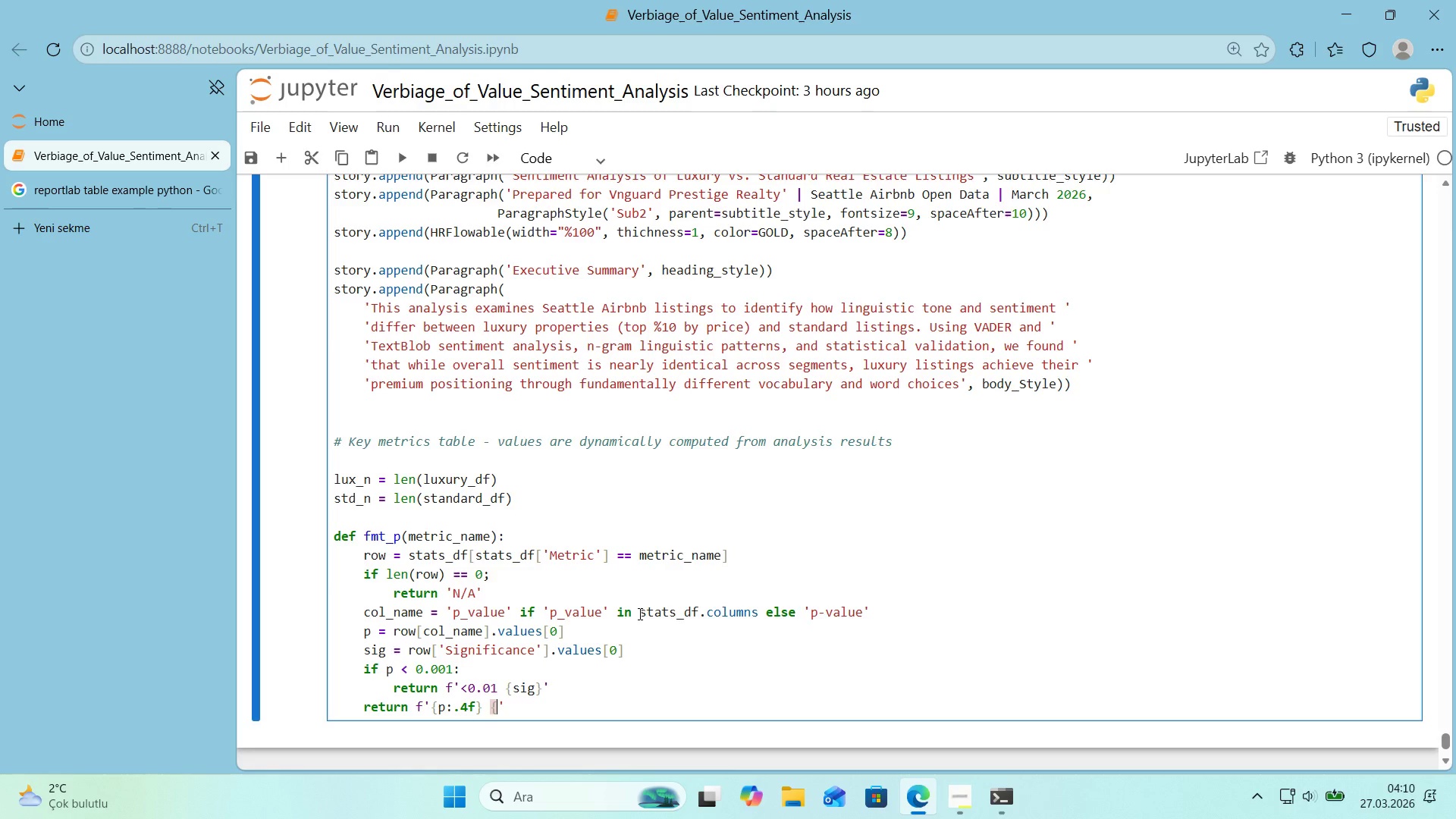 
key(Alt+Control+0)
 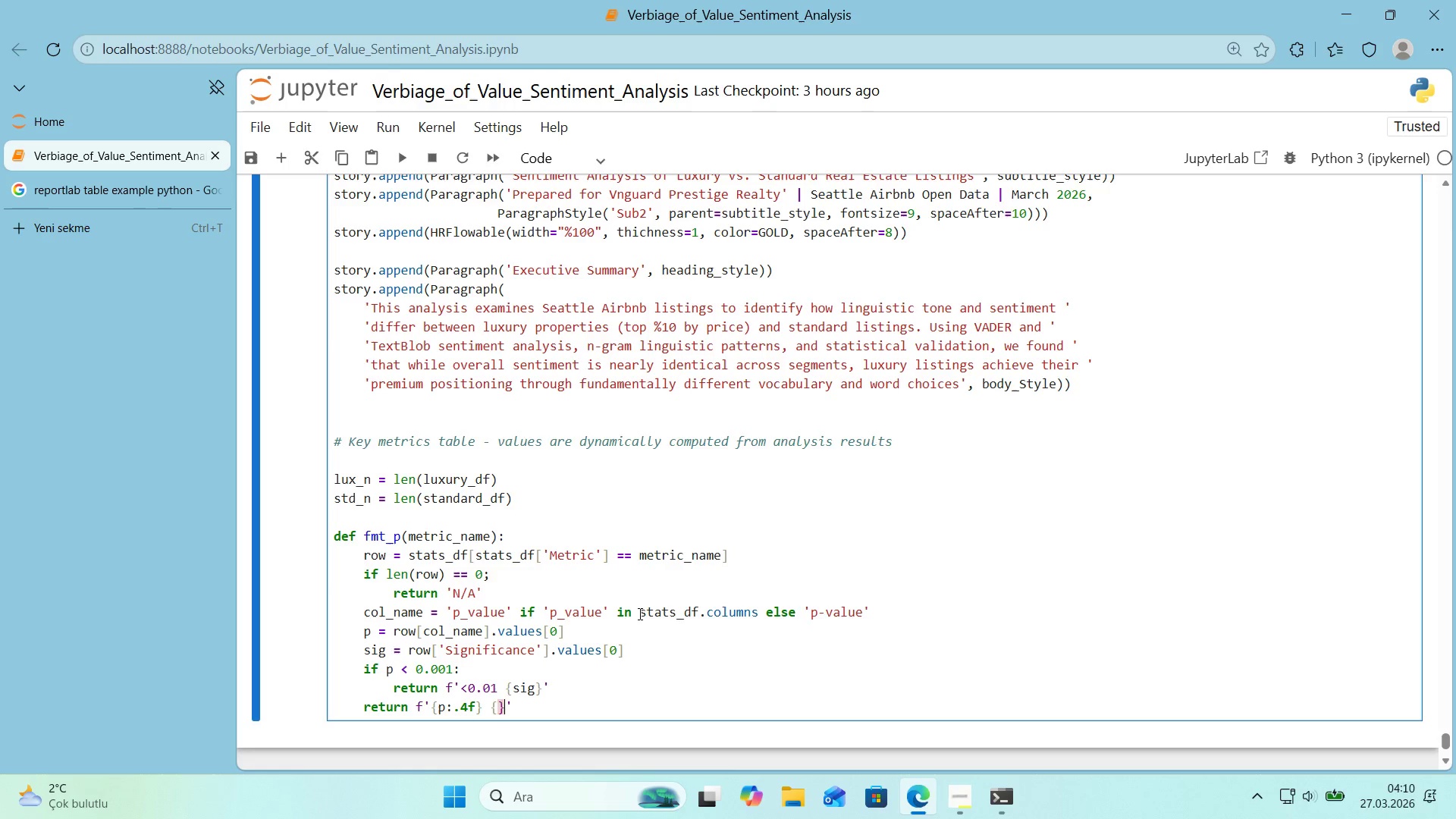 
key(ArrowLeft)
 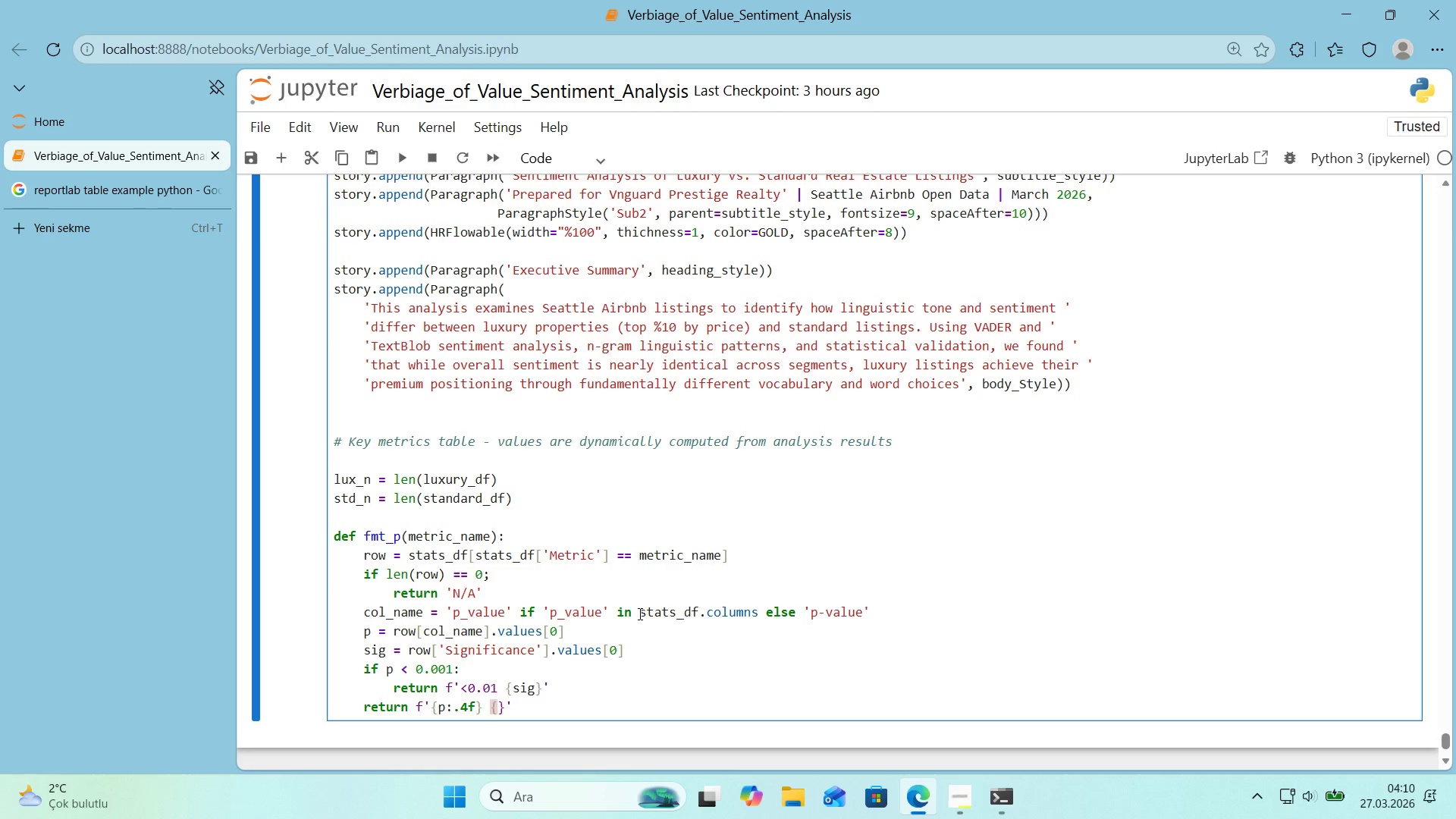 
key(S)
 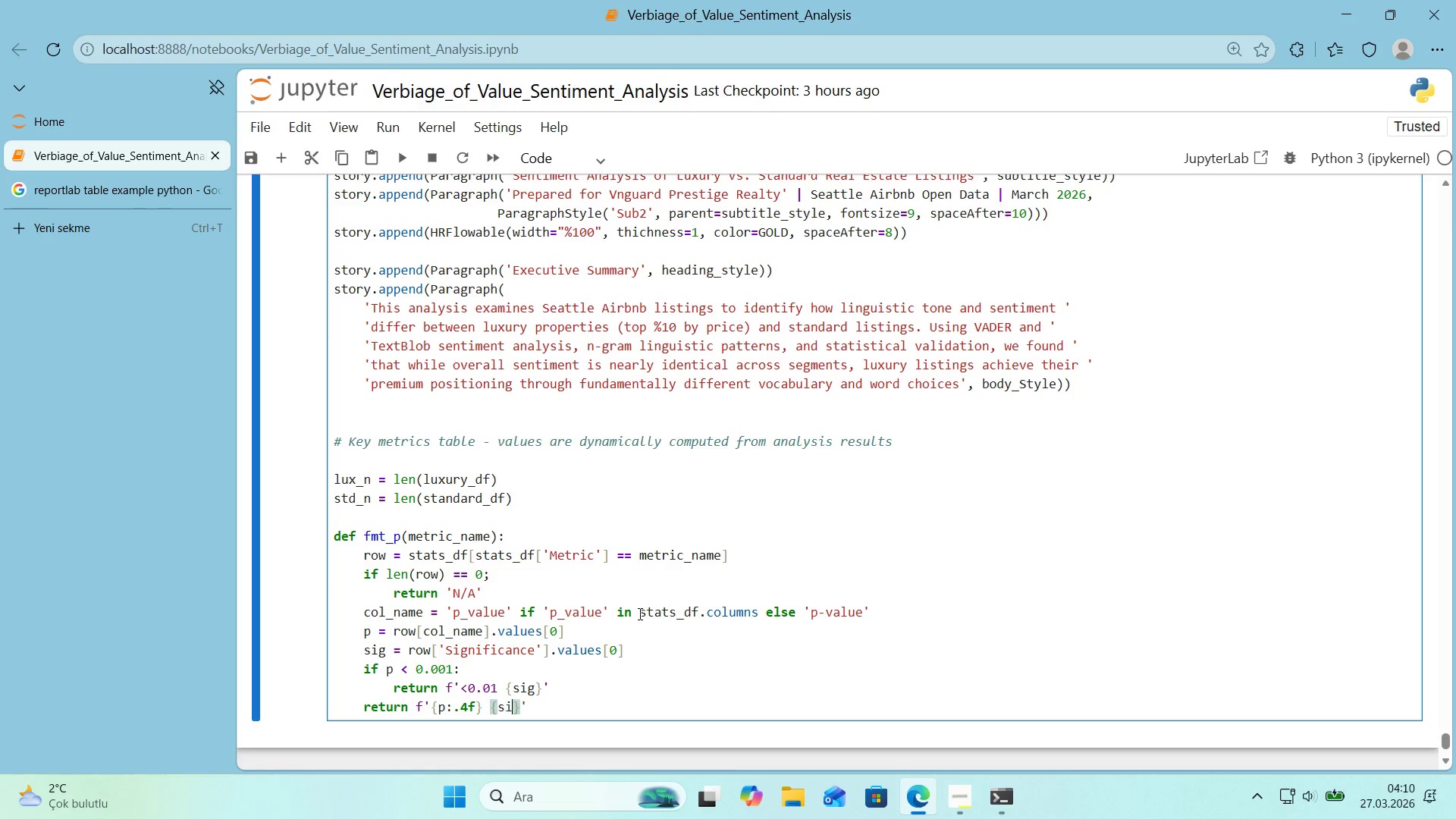 
key(Quote)
 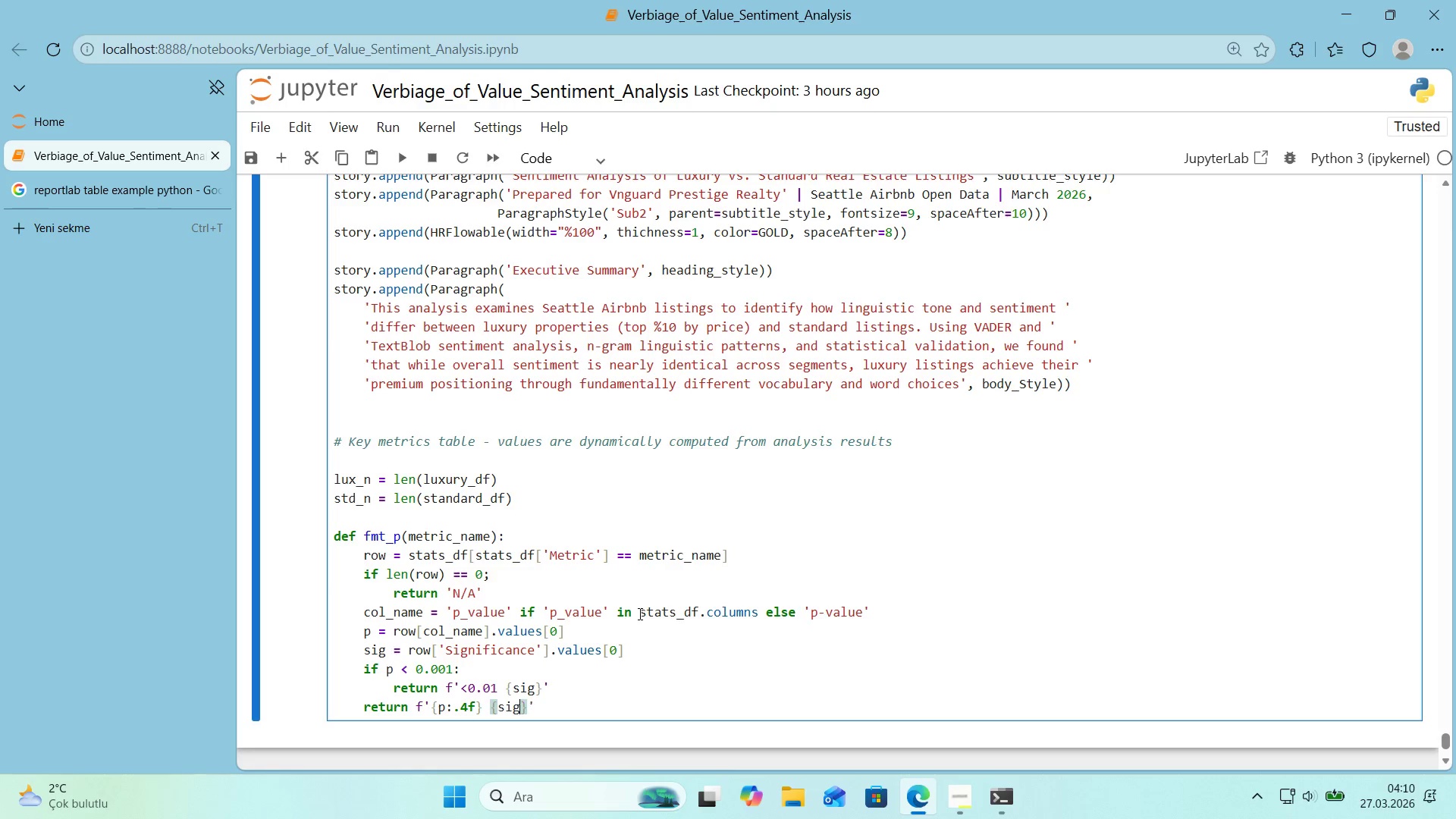 
key(G)
 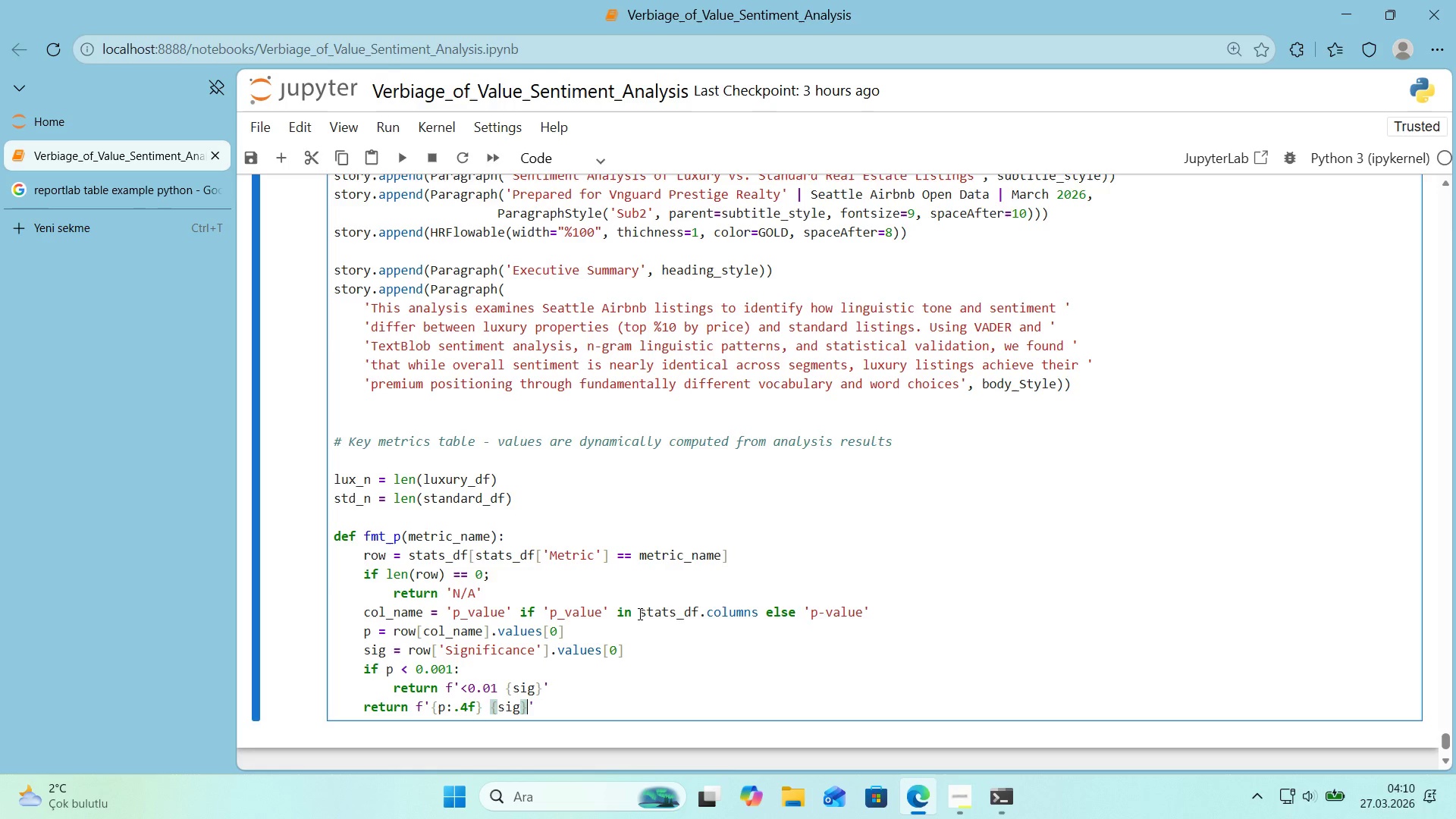 
key(ArrowRight)
 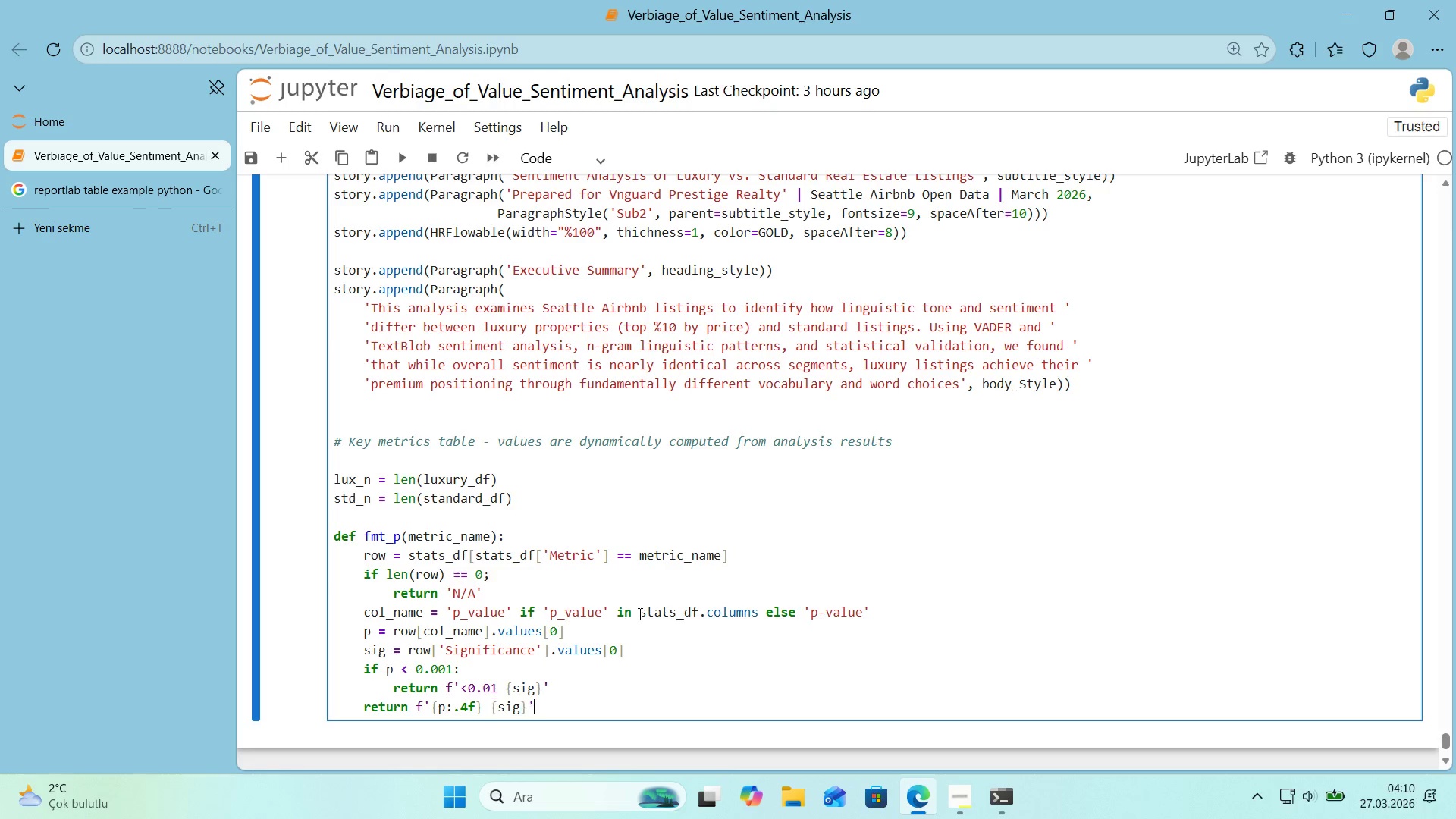 
key(ArrowRight)
 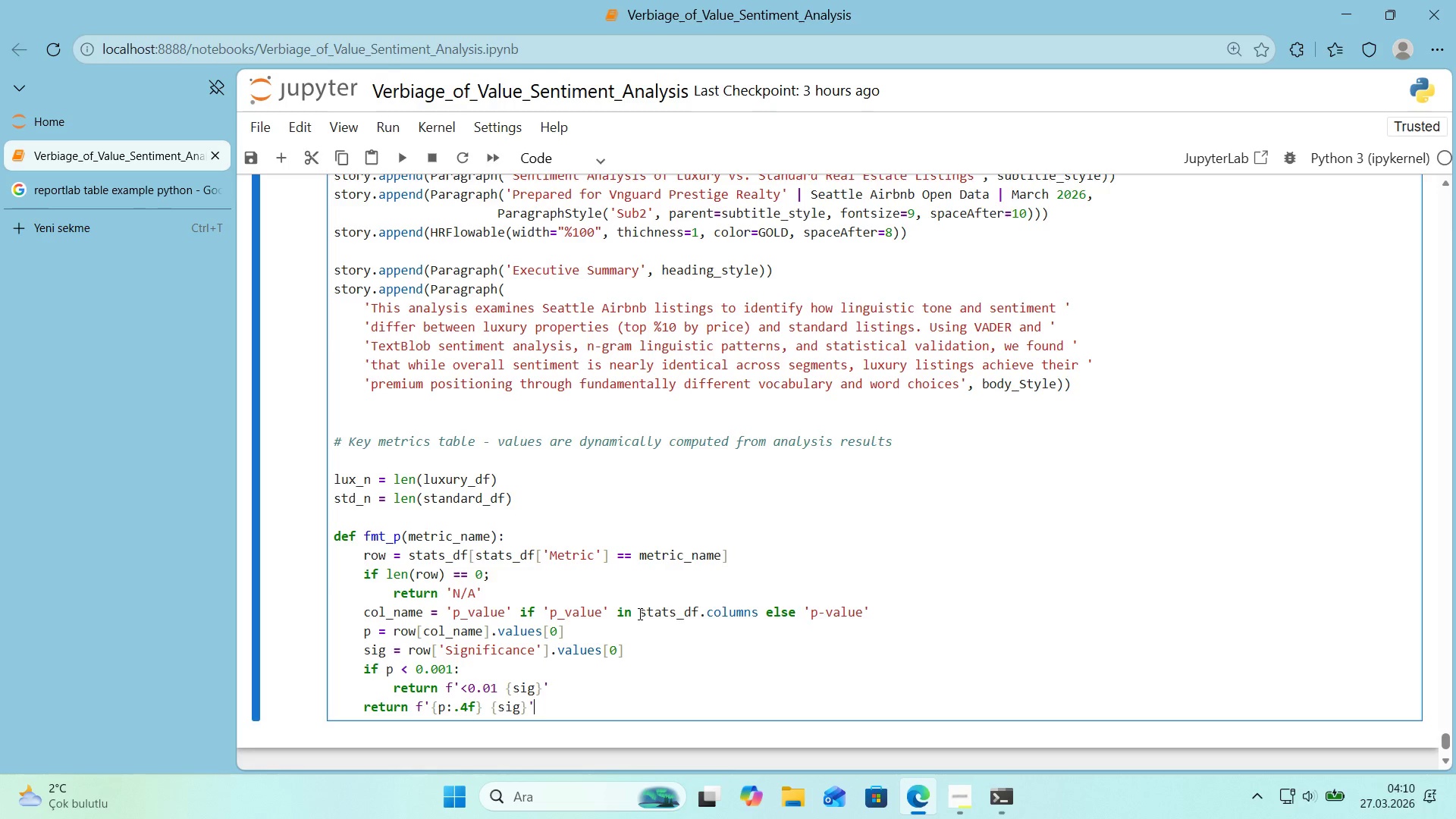 
key(Enter)
 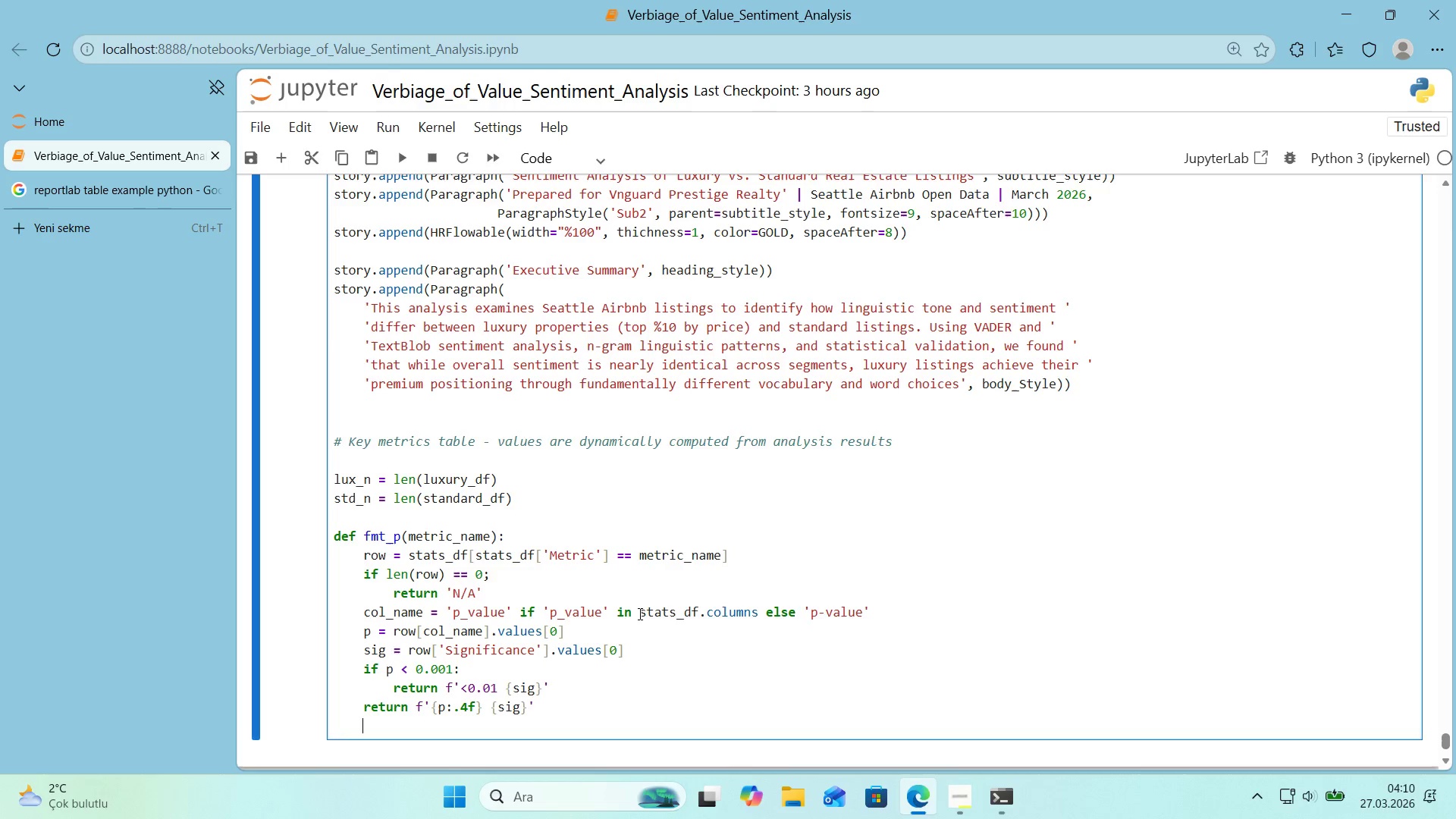 
key(Enter)
 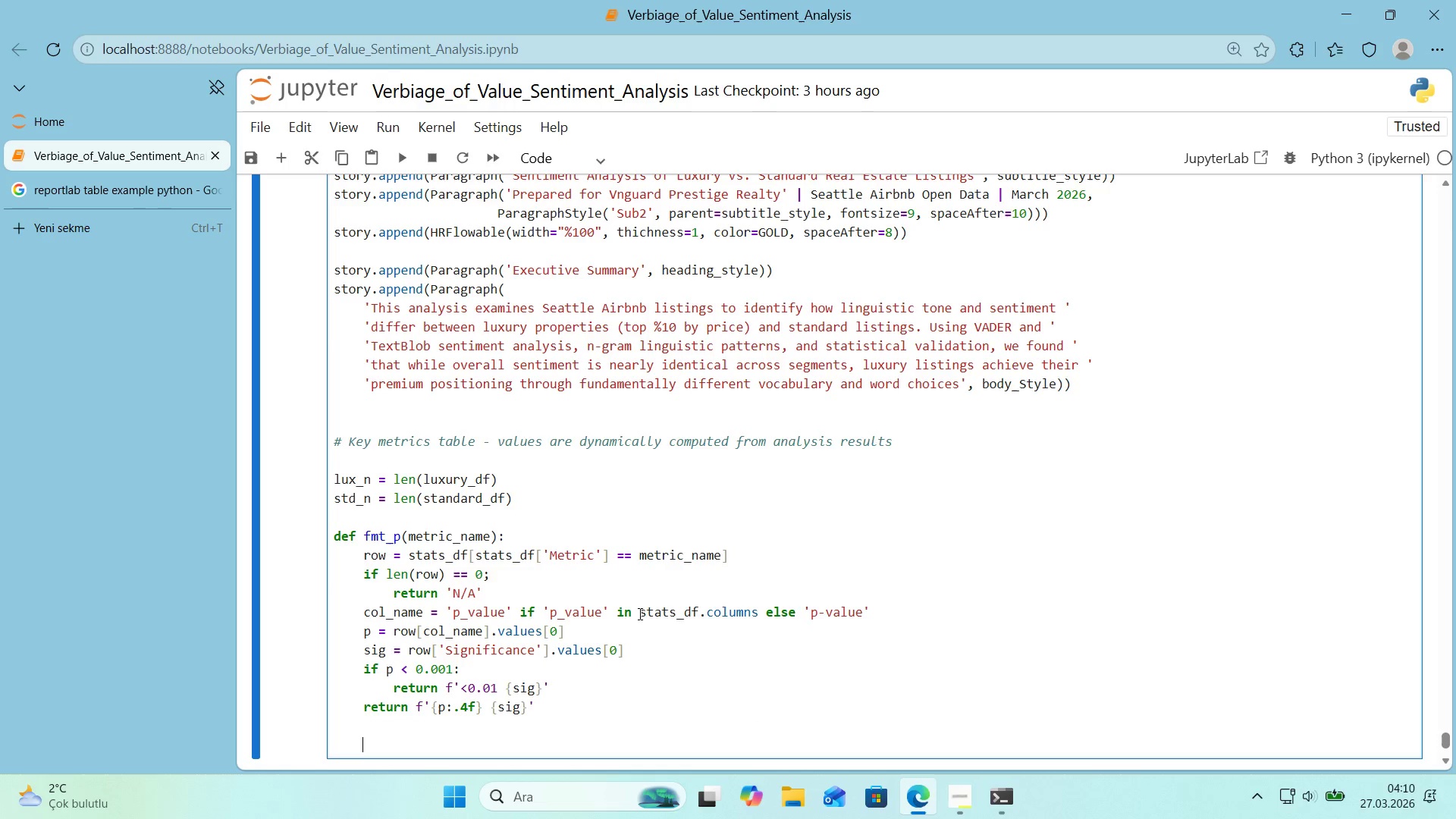 
scroll: coordinate [648, 535], scroll_direction: down, amount: 1.0
 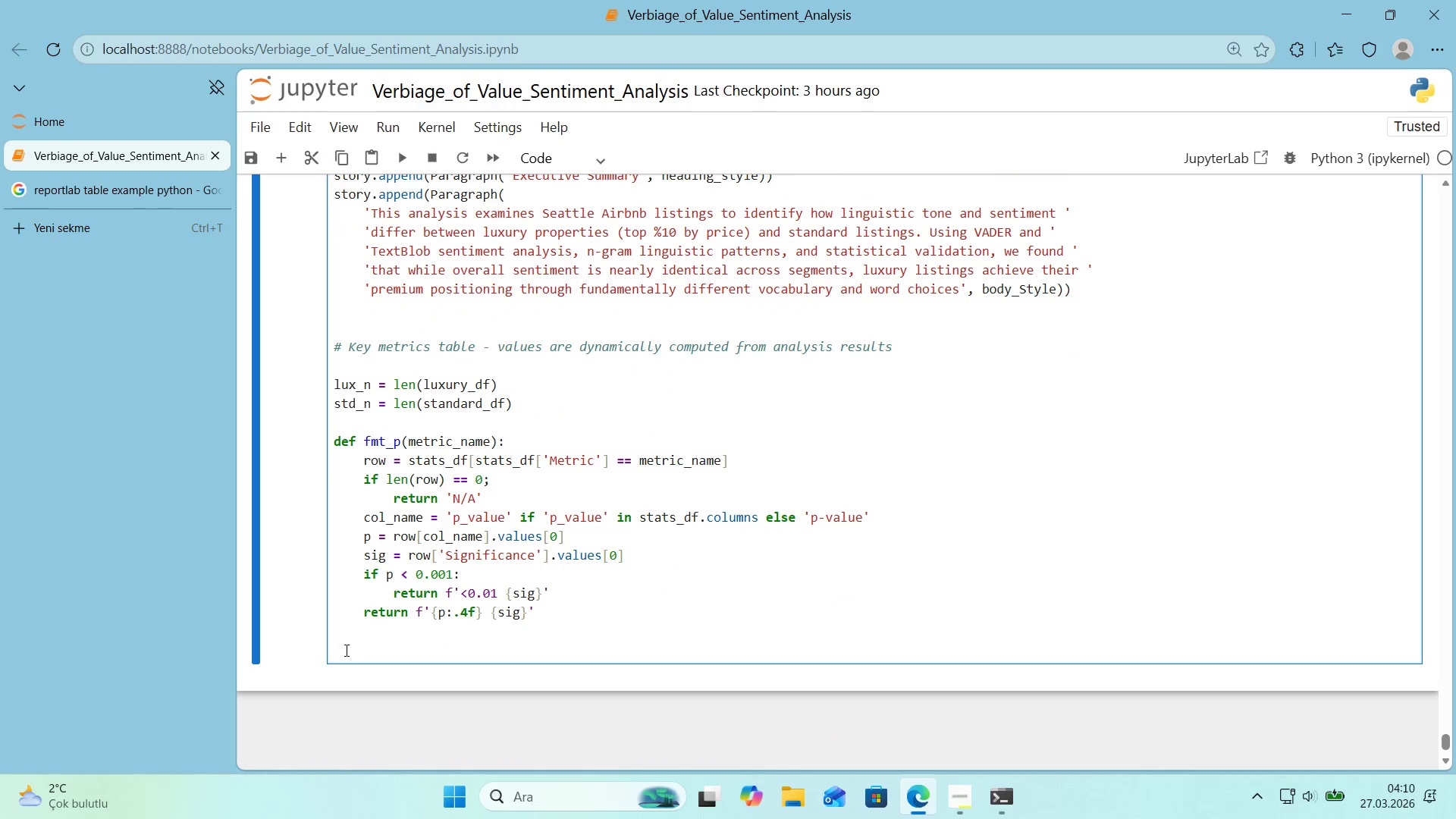 
left_click([334, 654])
 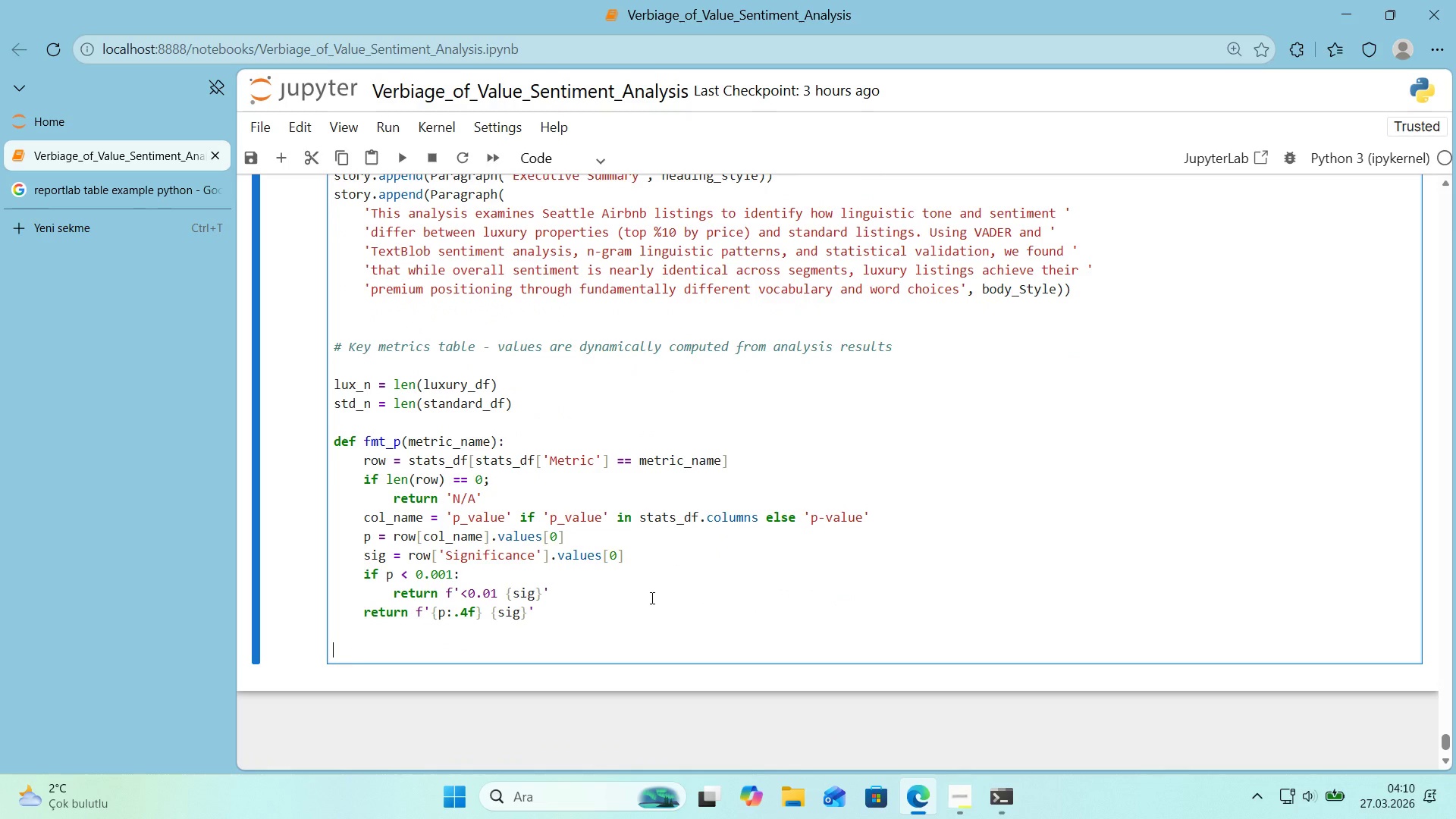 
type(key_data ) )
 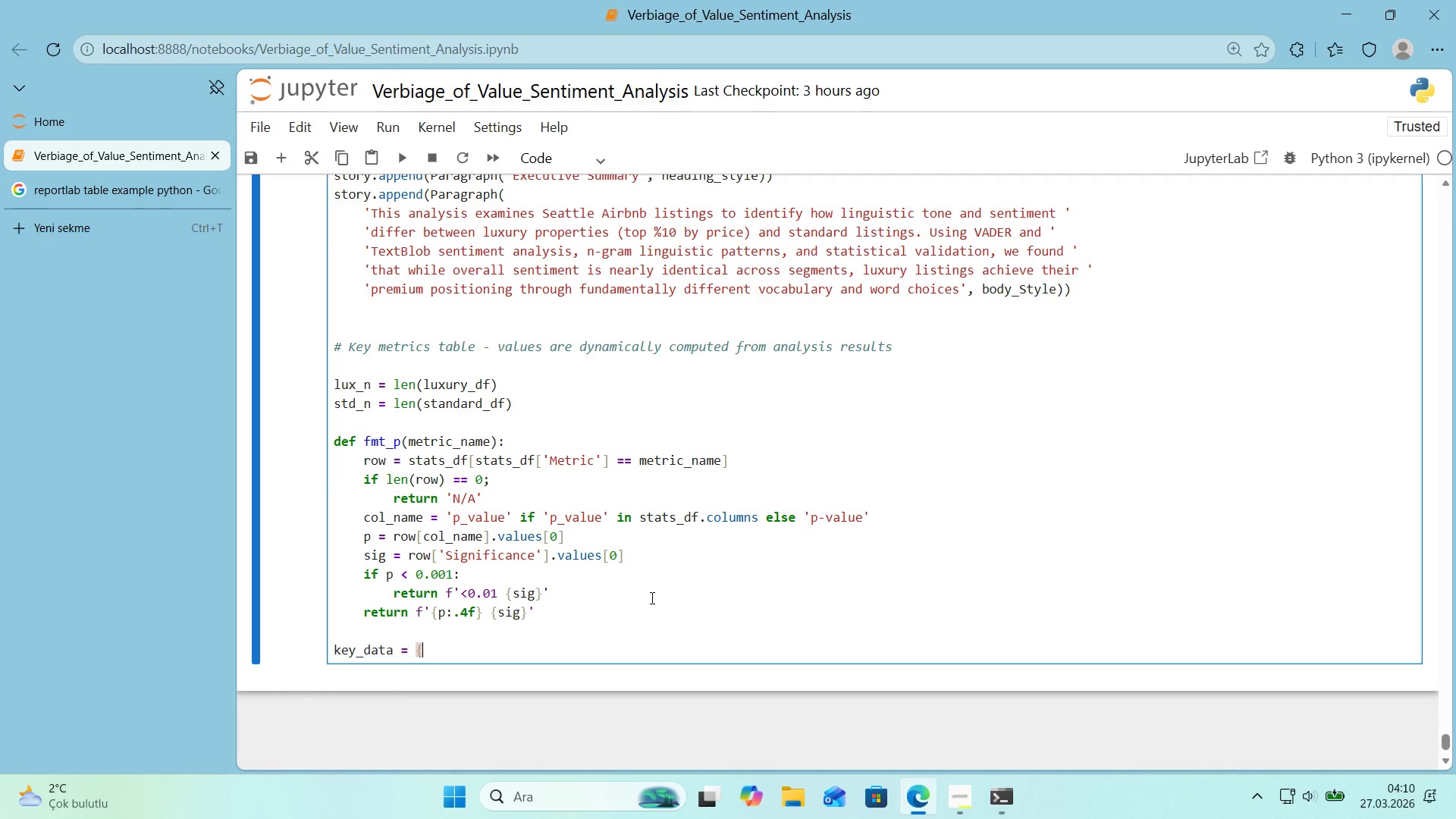 
key(Alt+Control+7)
 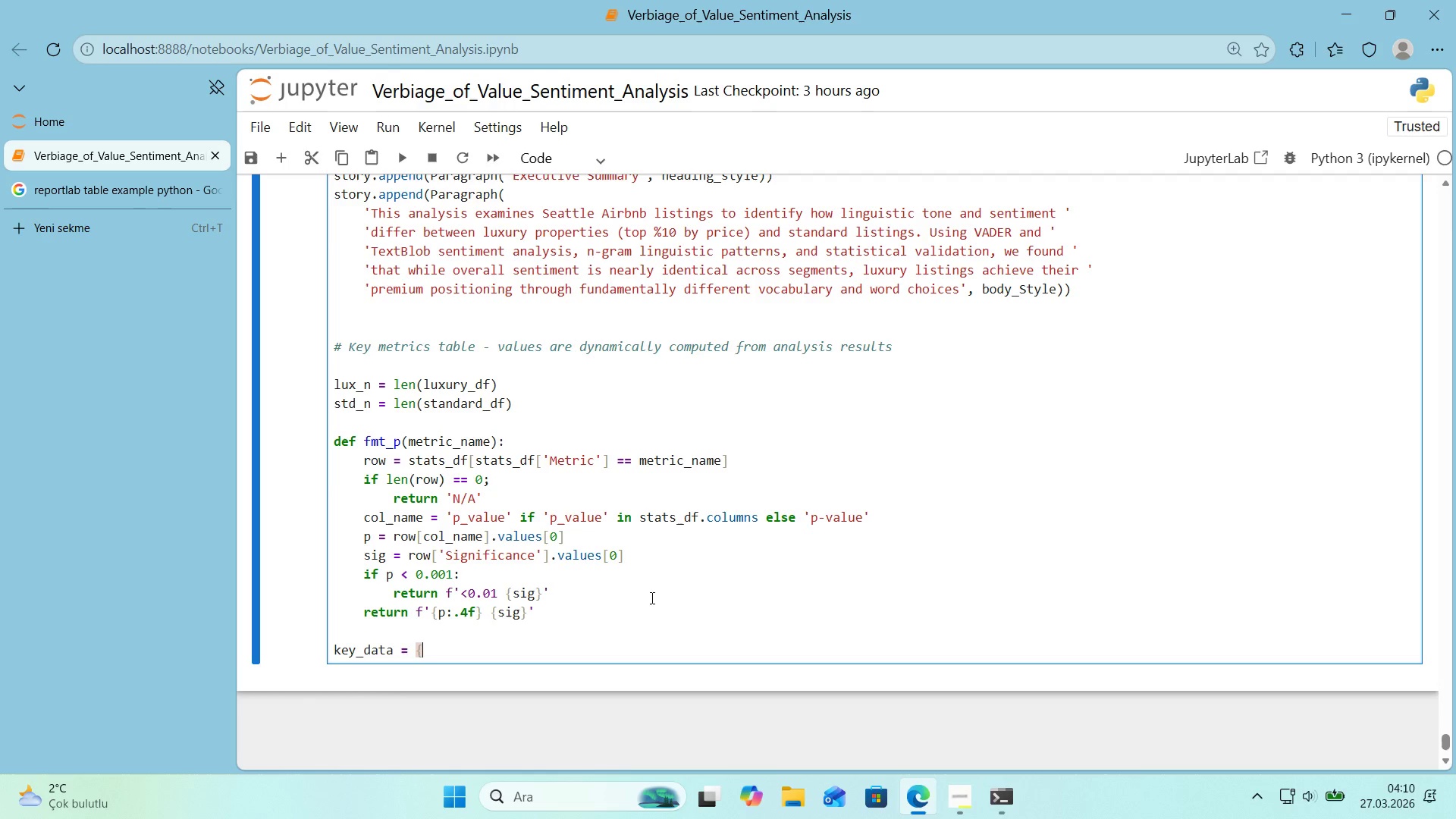 
key(Alt+Control+0)
 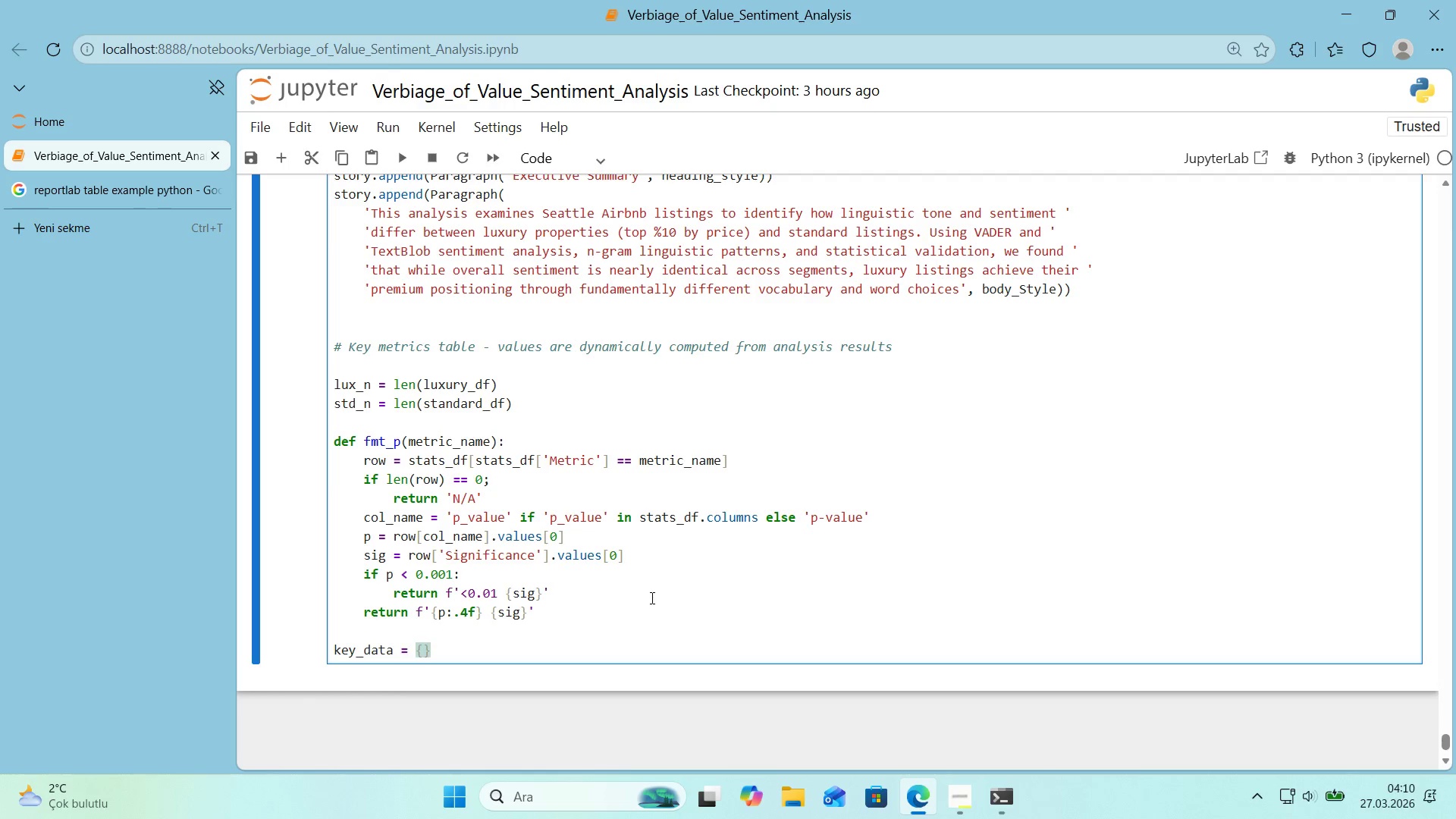 
key(ArrowLeft)
 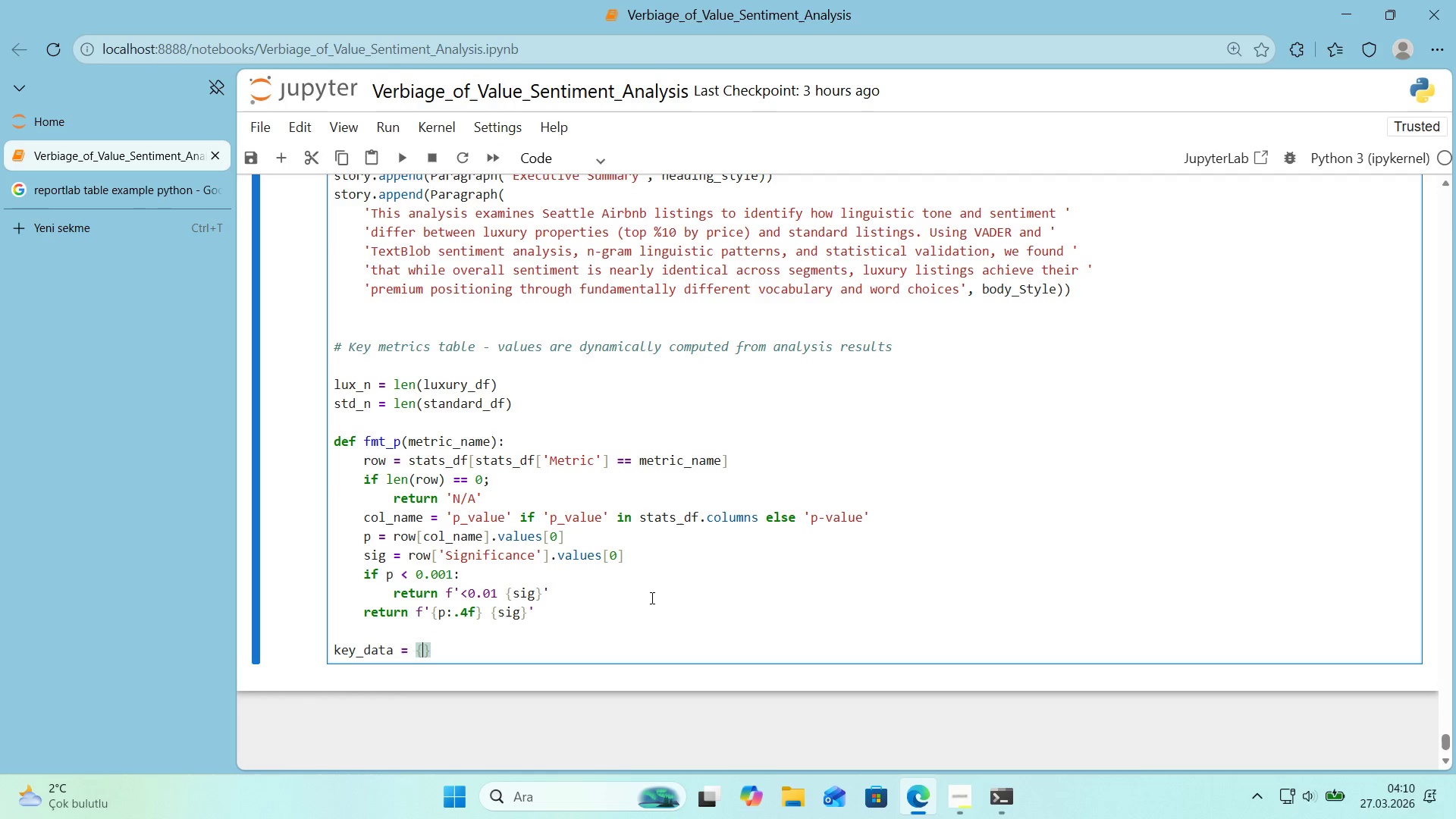 
key(ArrowRight)
 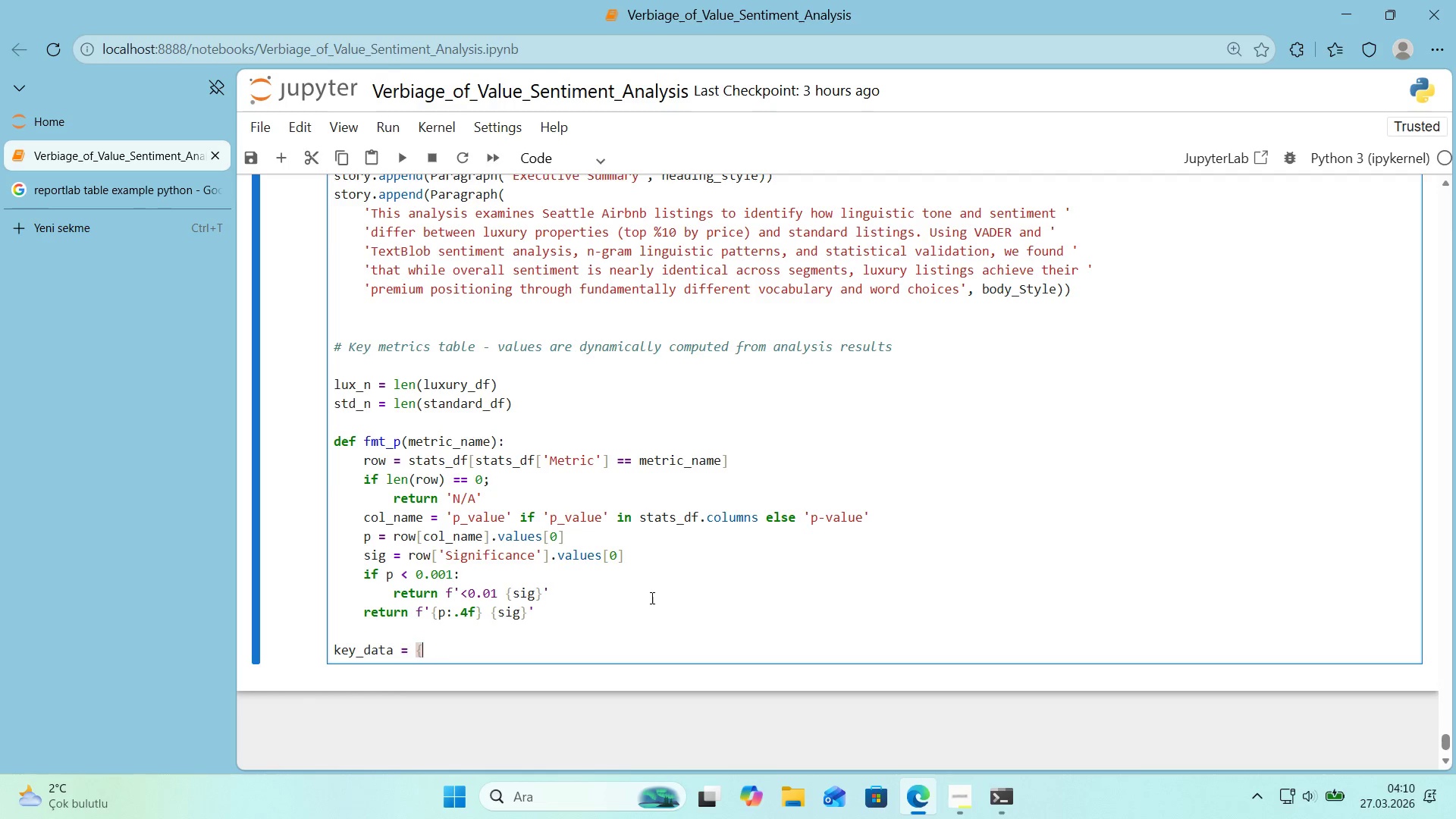 
key(Backspace)
 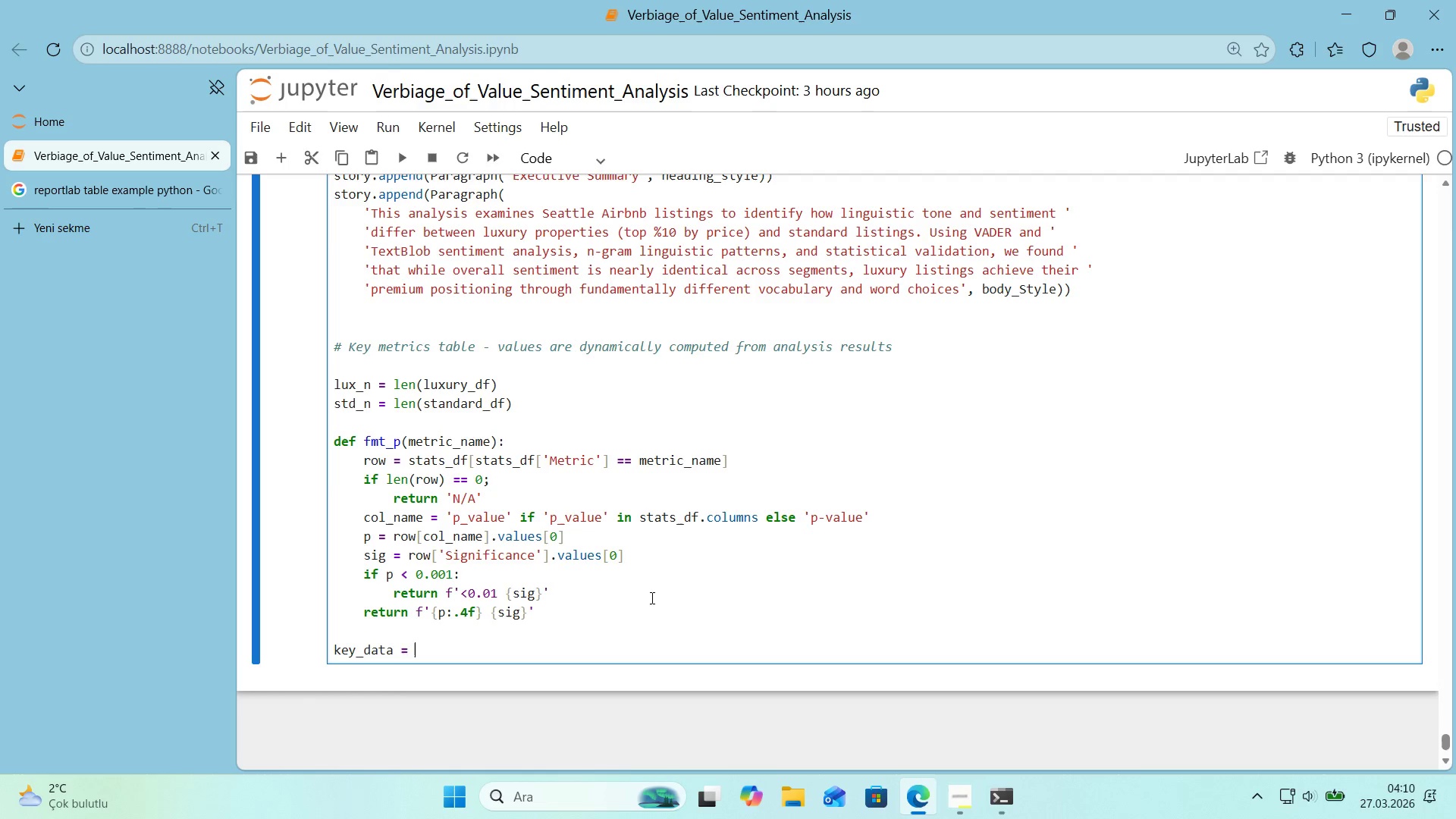 
key(Backspace)
 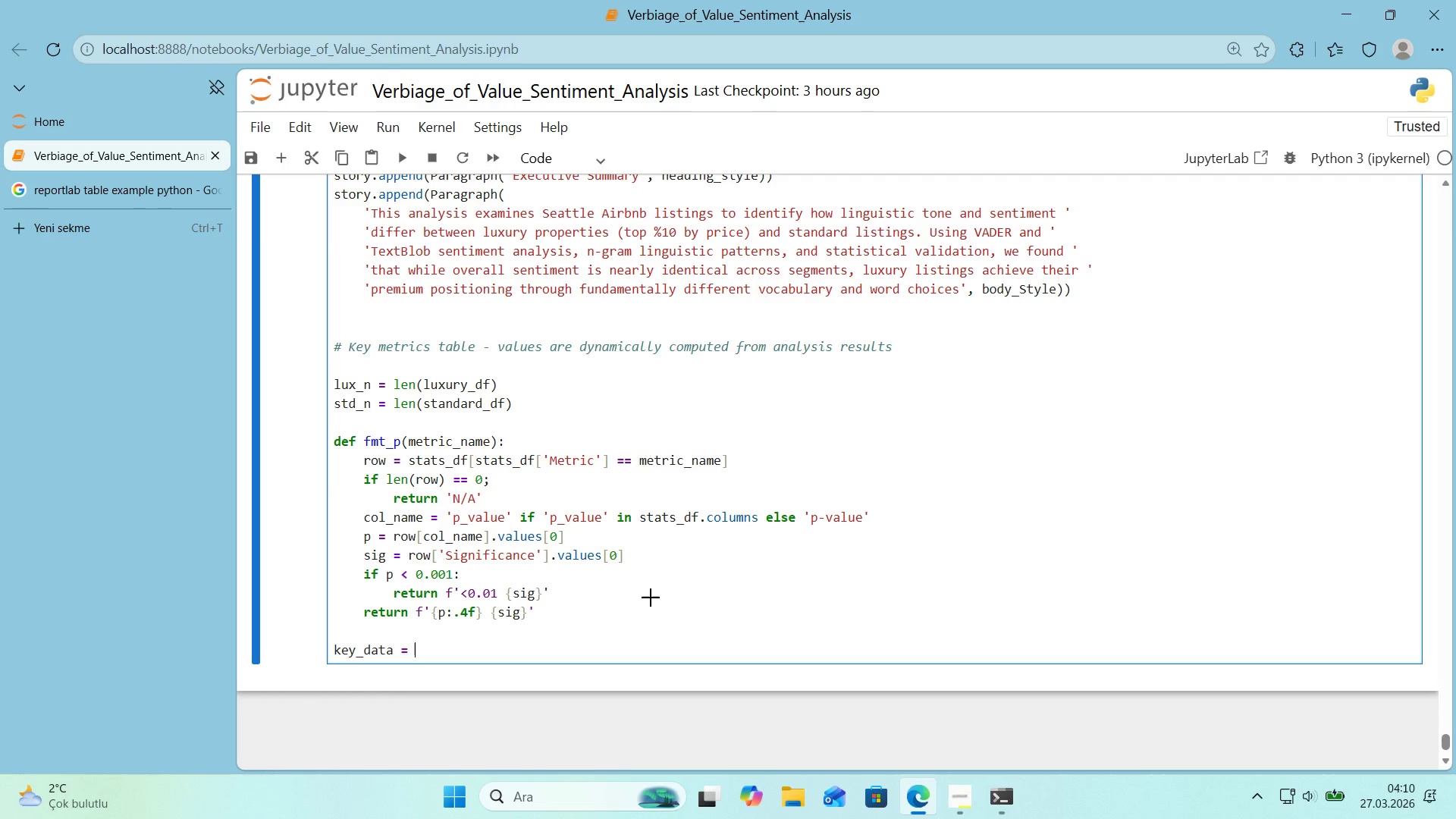 
key(Alt+Control+8)
 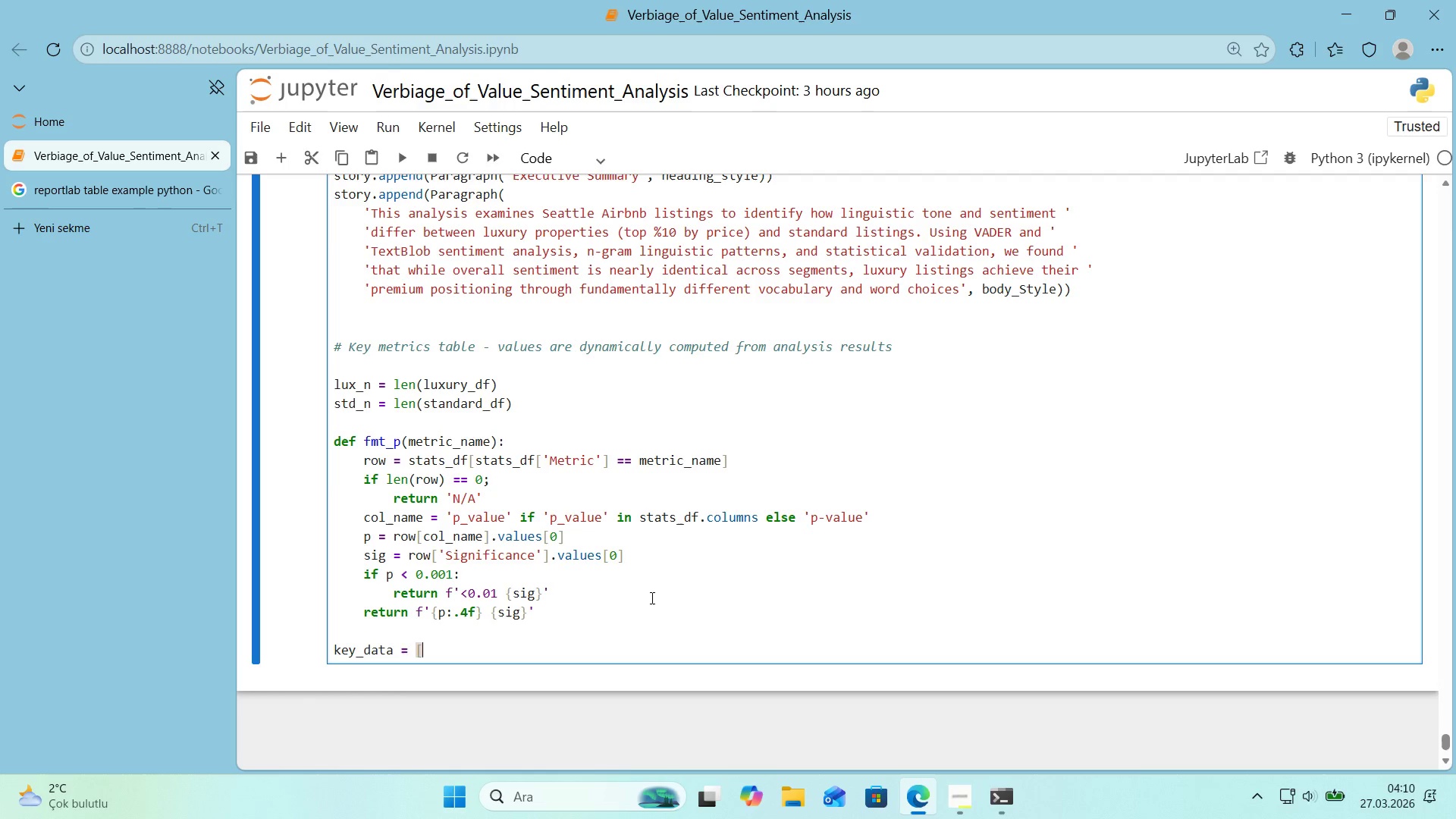 
key(Alt+Control+9)
 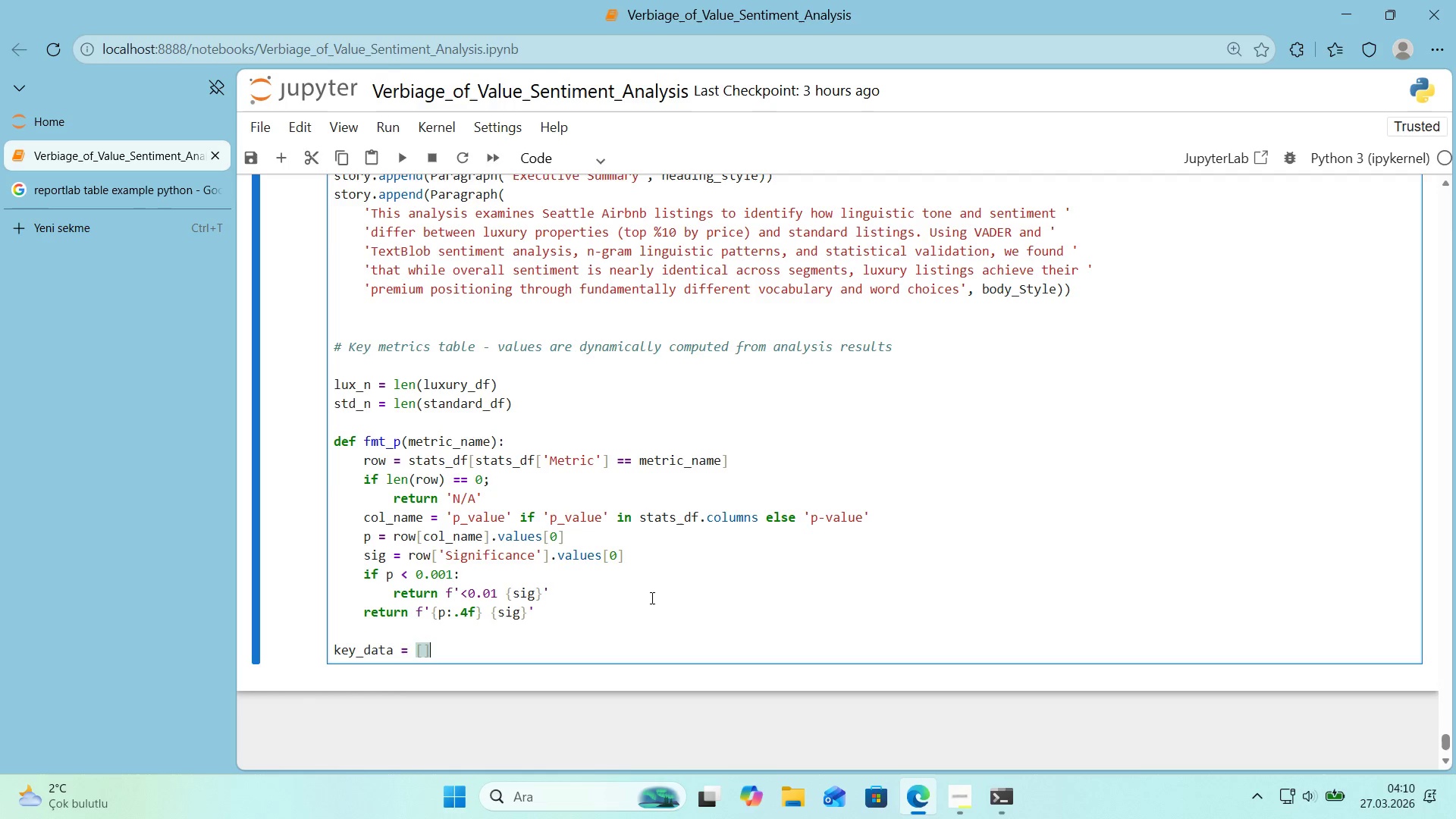 
key(ArrowLeft)
 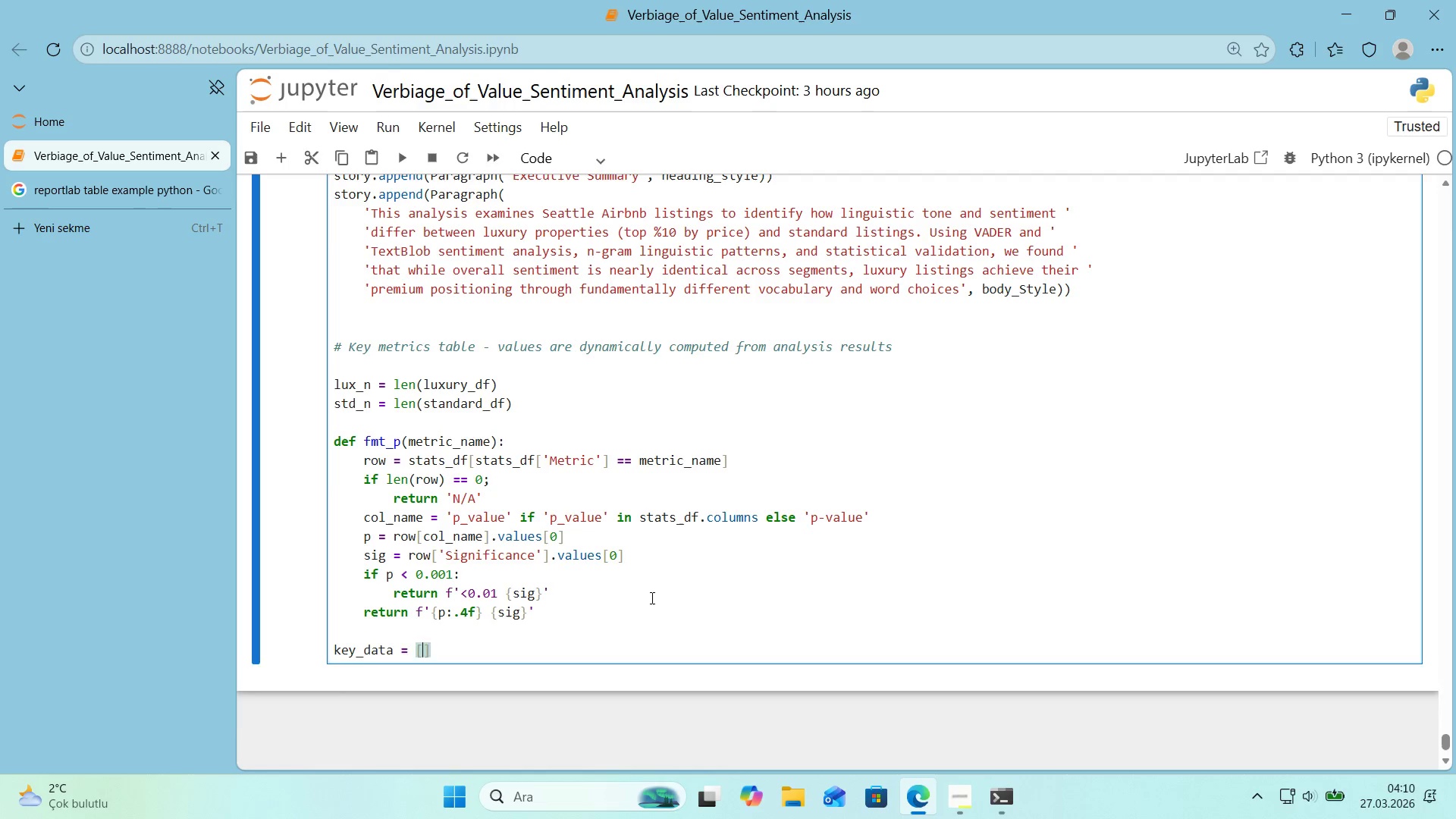 
key(Enter)
 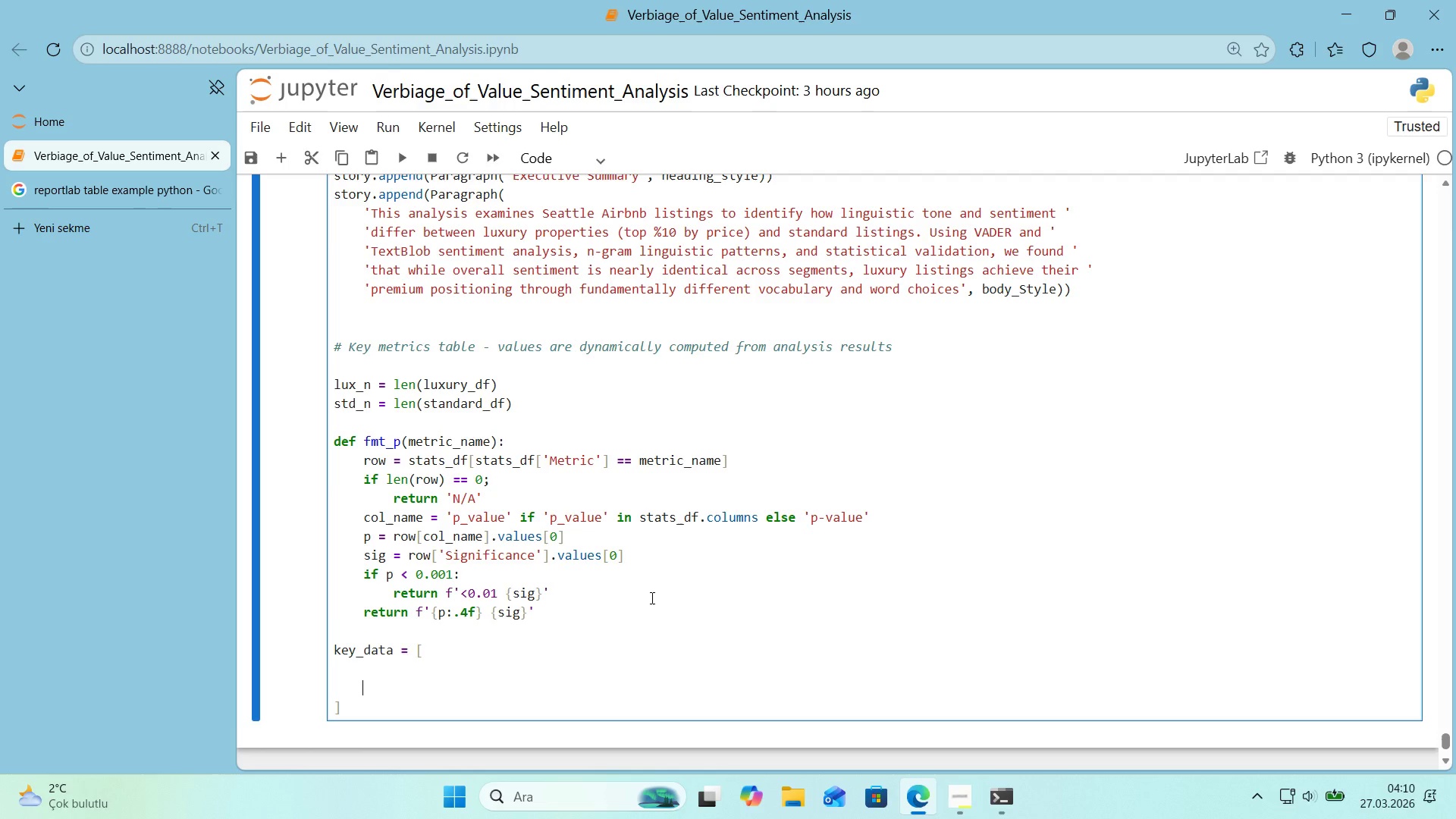 
key(Enter)
 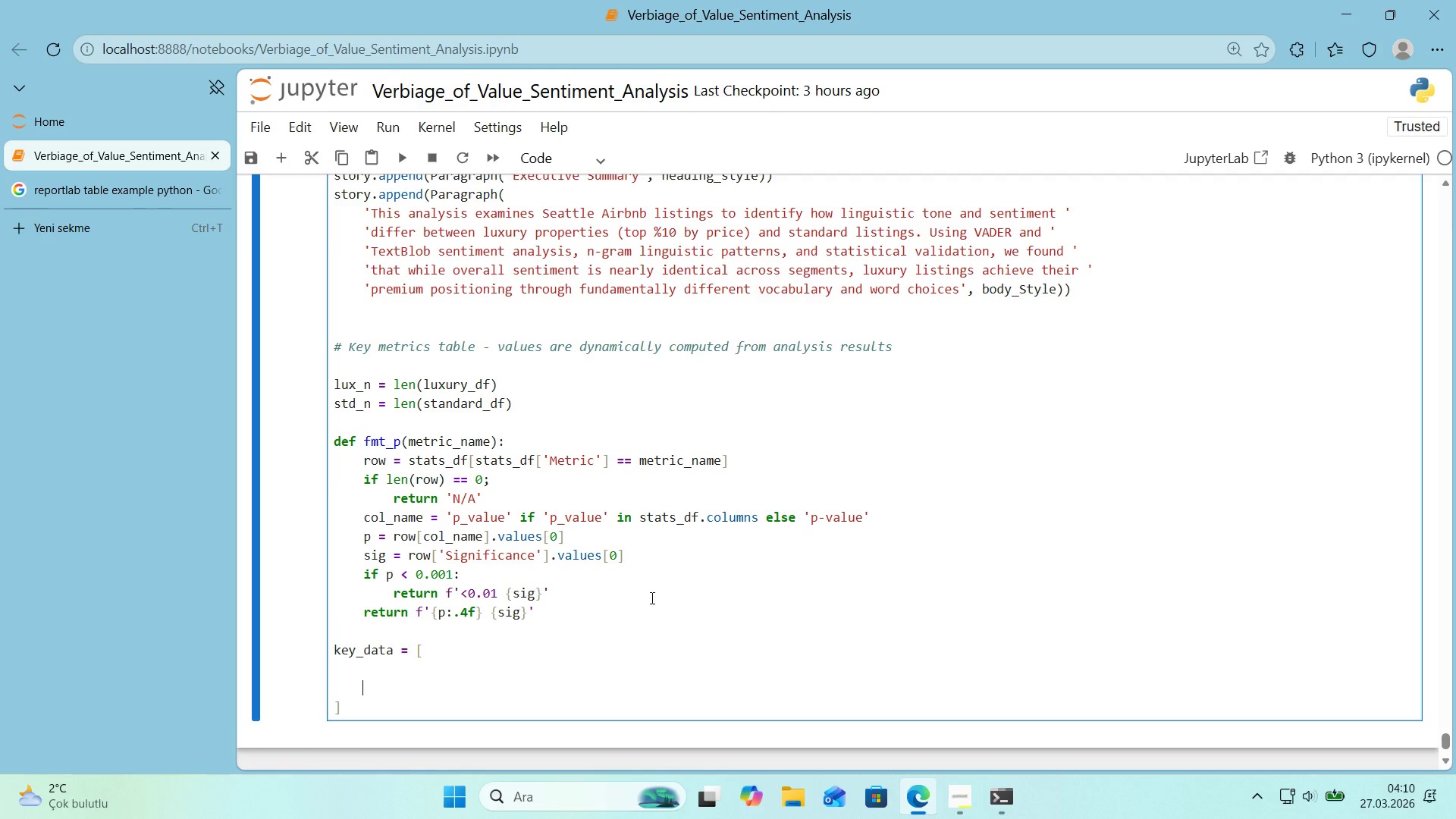 
key(Enter)
 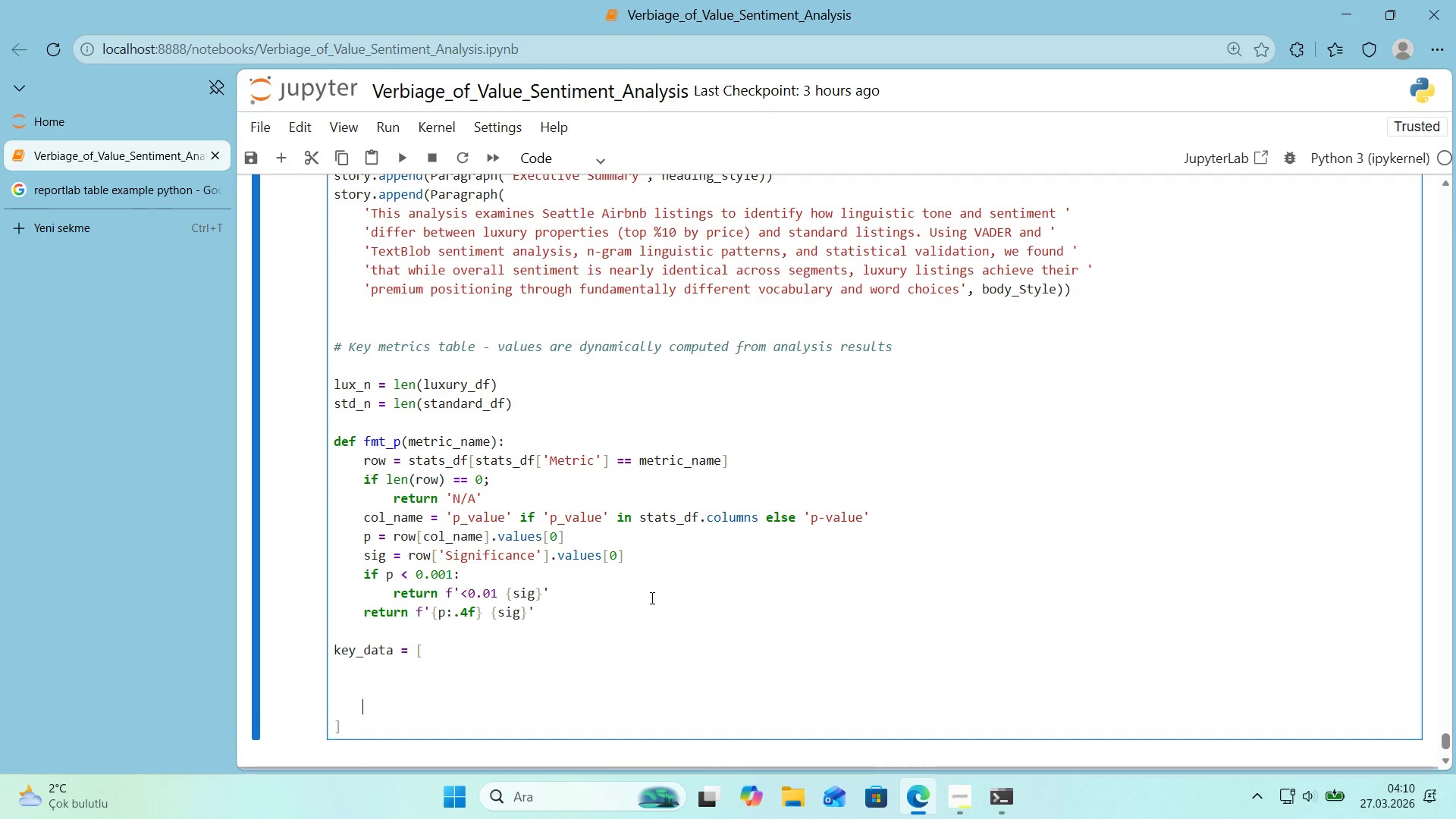 
hold_key(key=Enter, duration=0.62)
 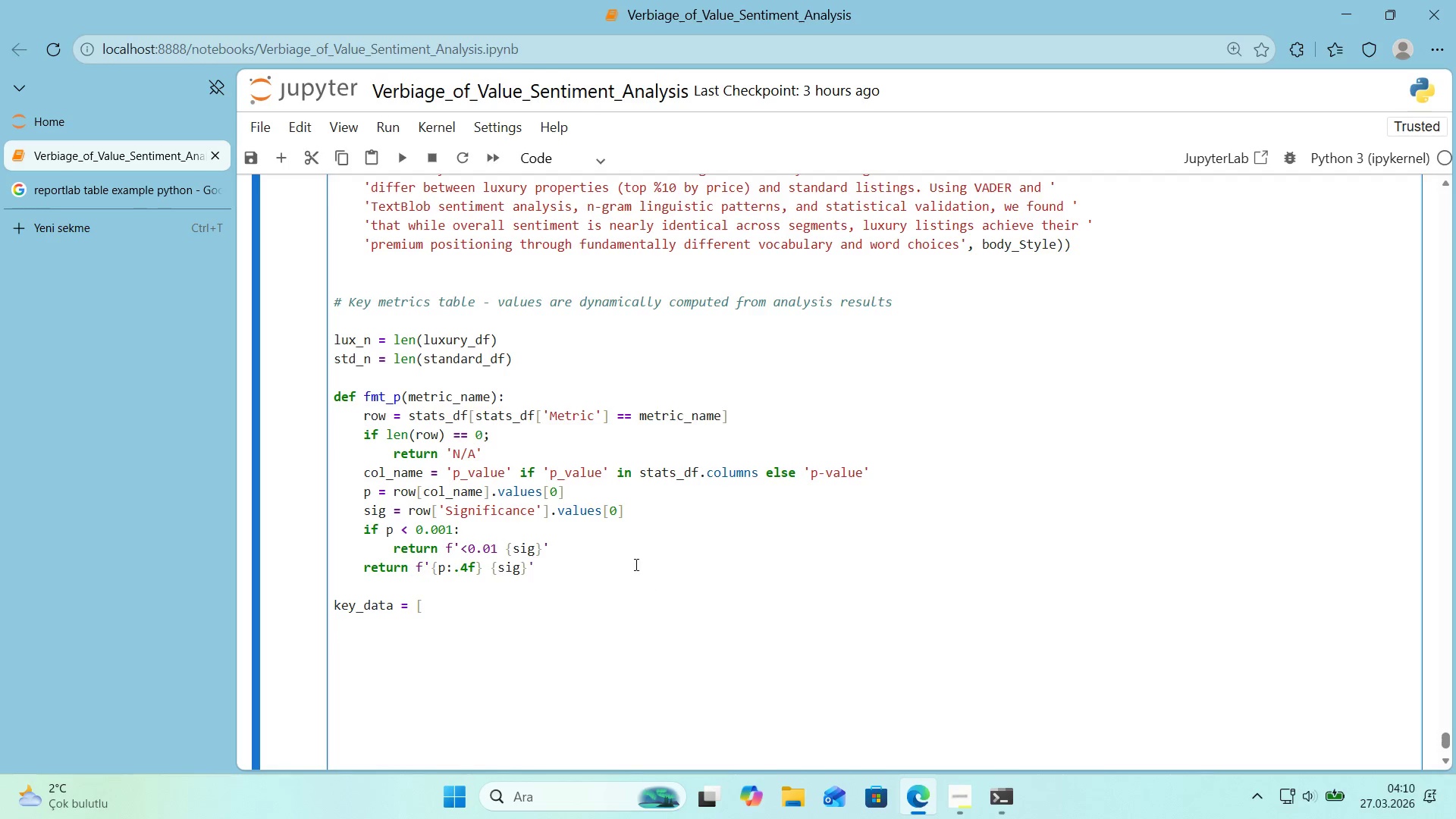 
left_click([506, 522])
 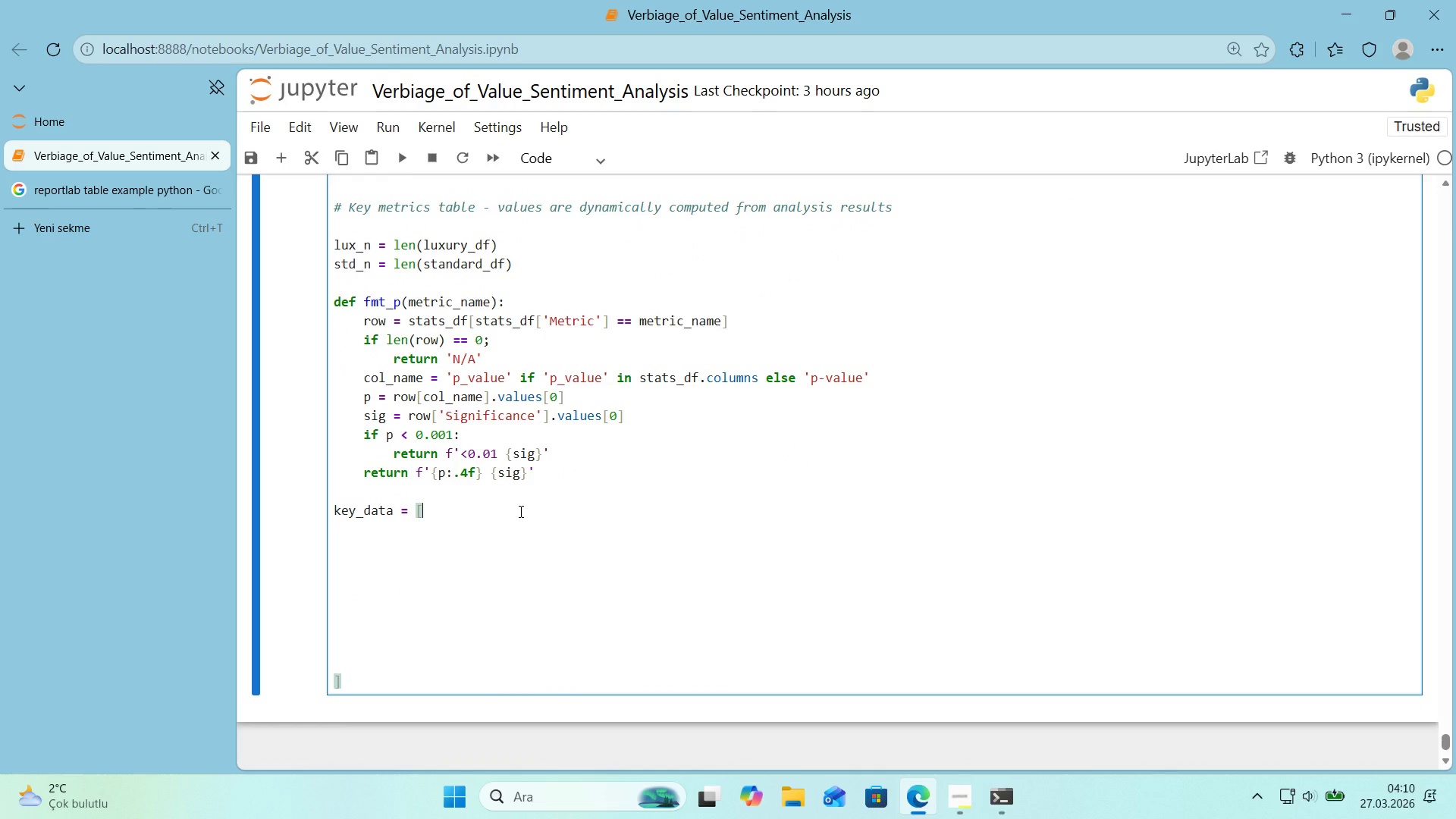 
scroll: coordinate [620, 546], scroll_direction: down, amount: 1.0
 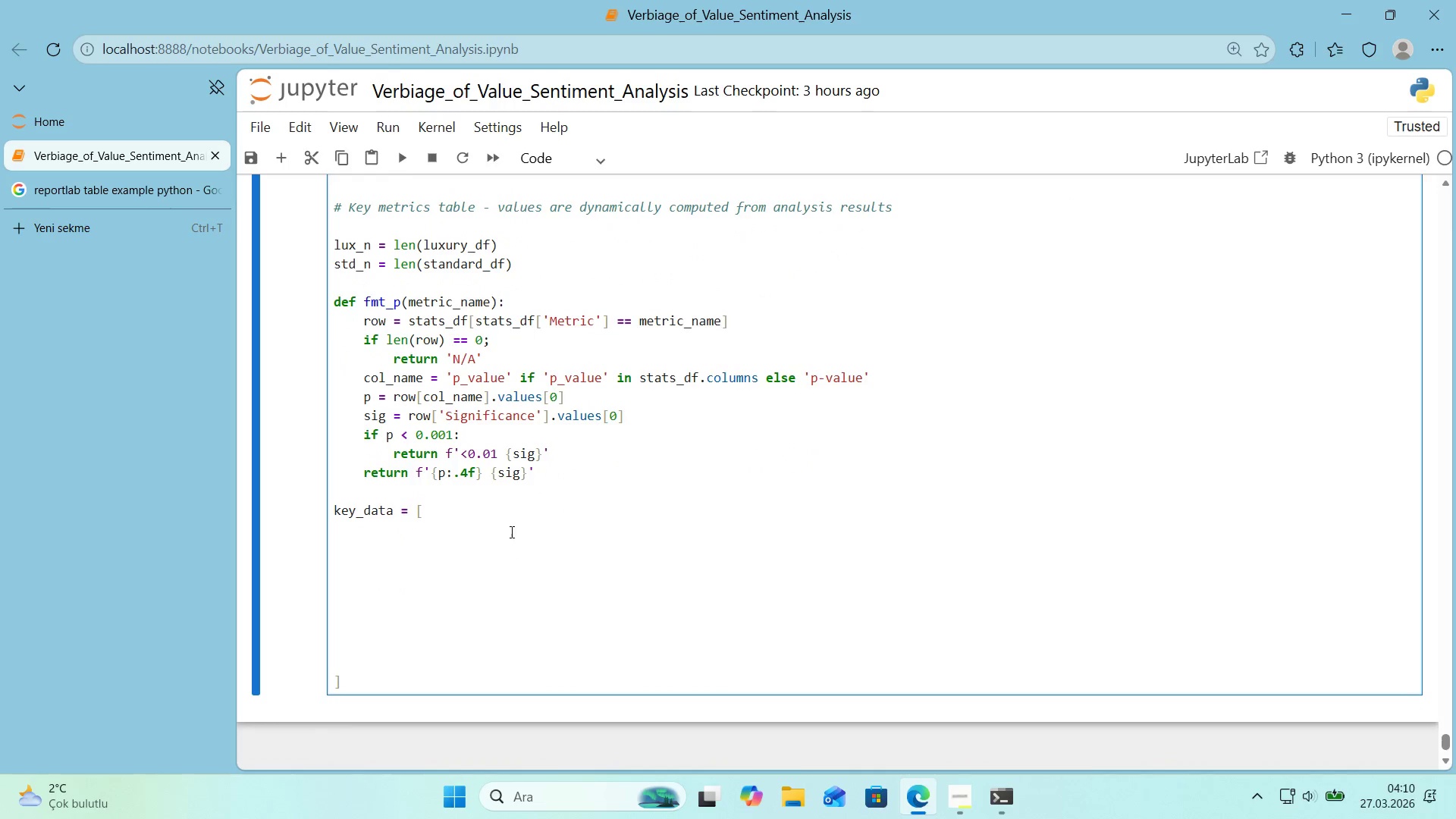 
key(ArrowDown)
 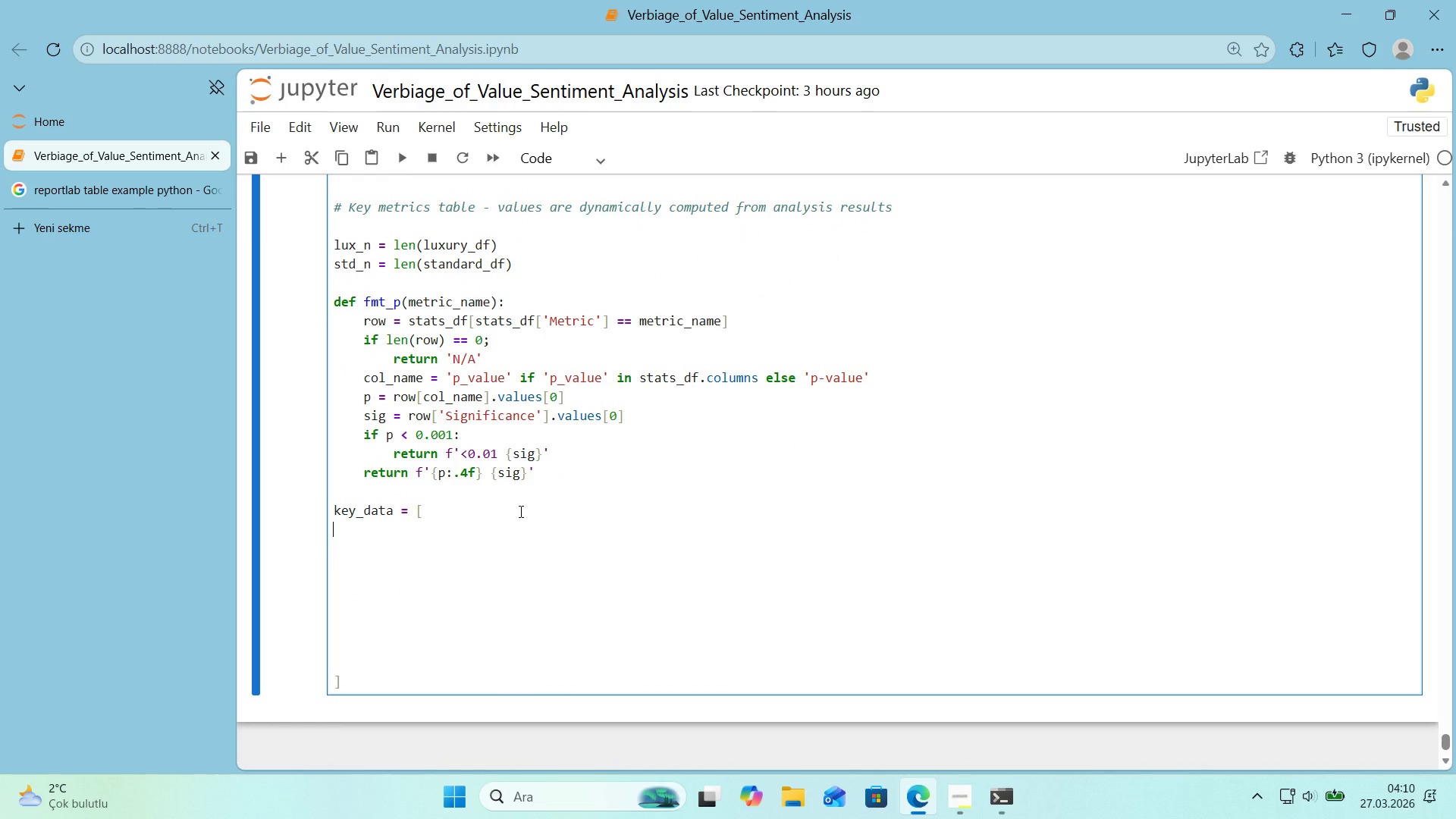 
key(Tab)
 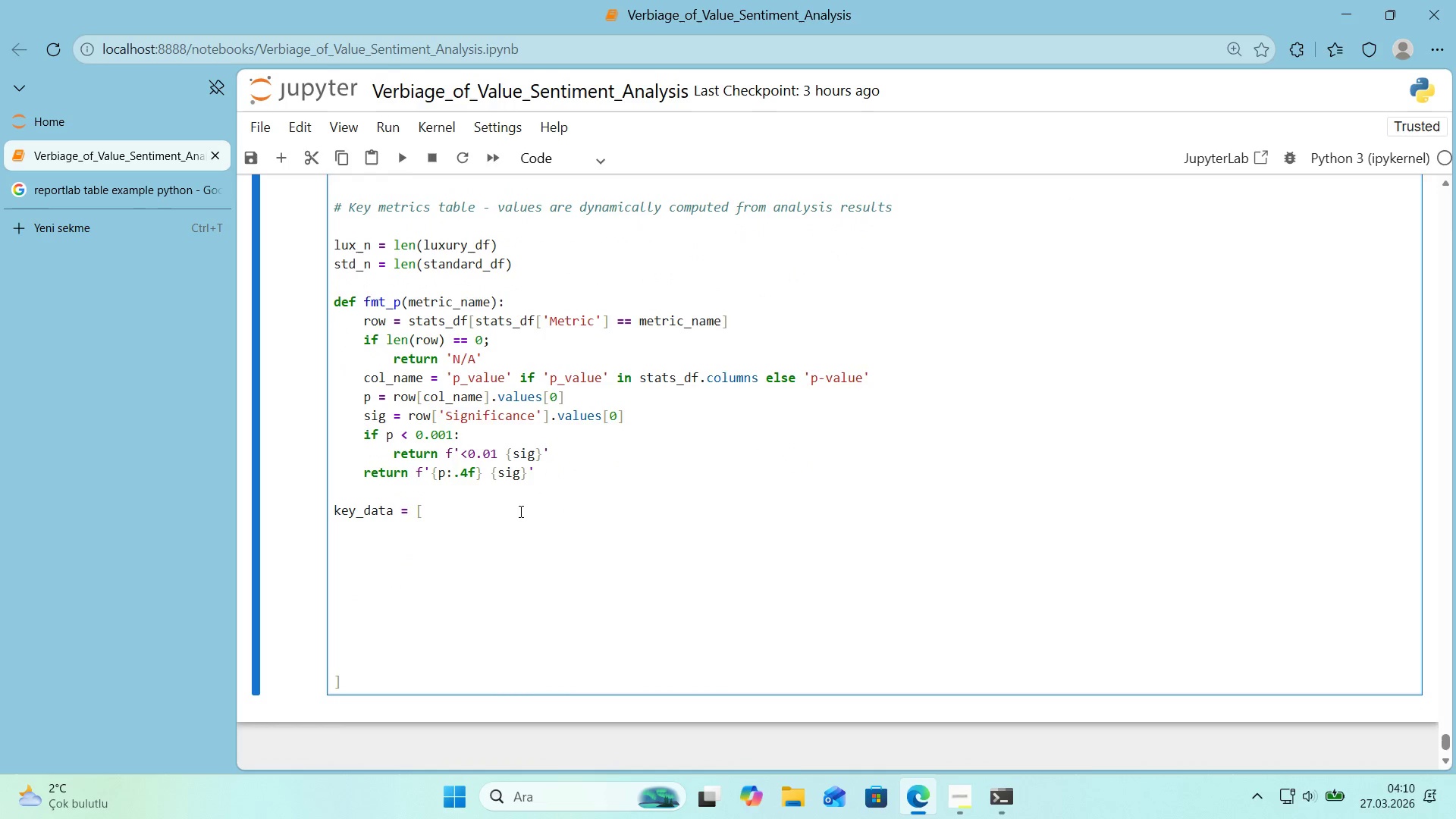 
key(Alt+Control+8)
 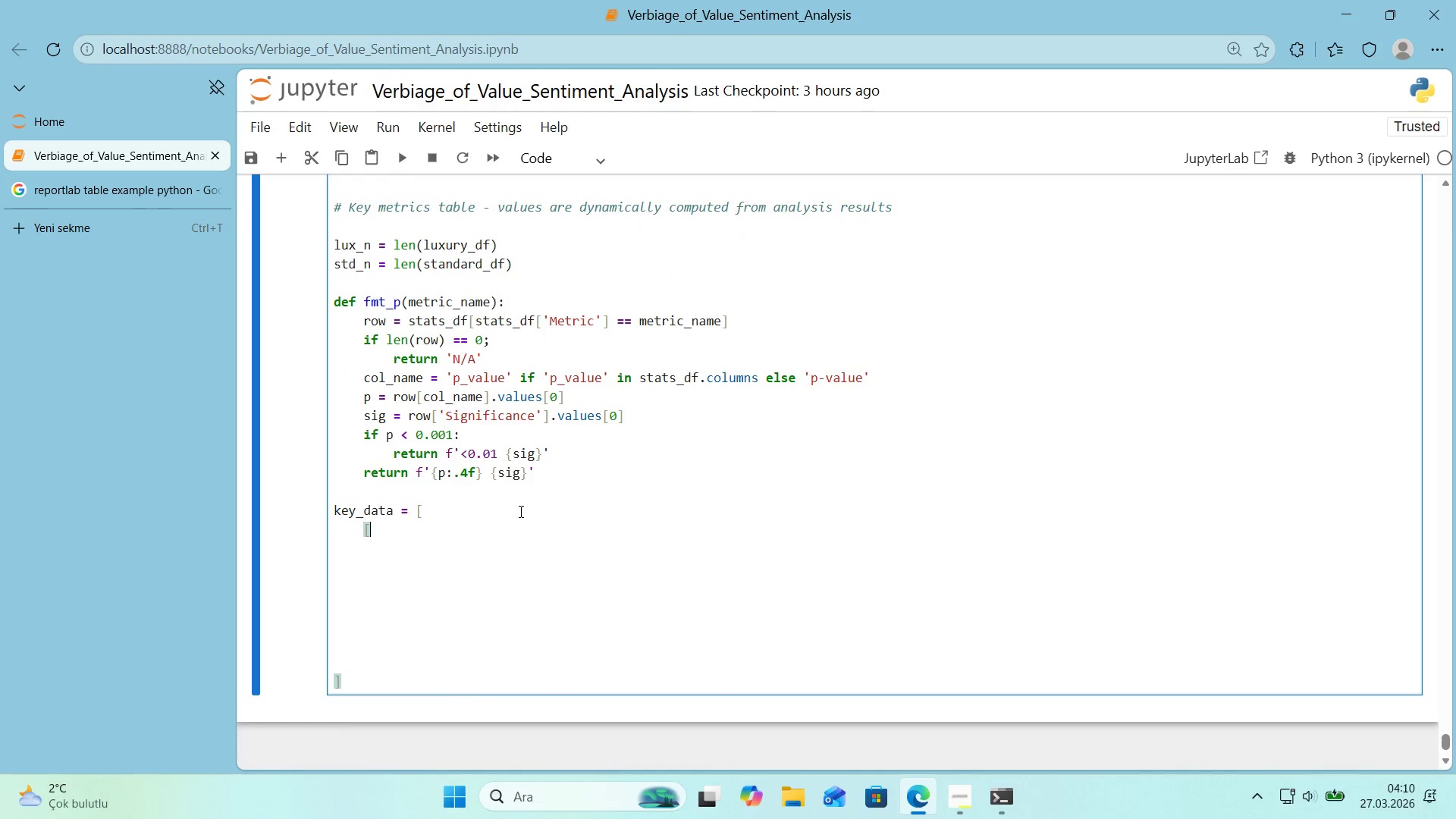 
key(Alt+Control+9)
 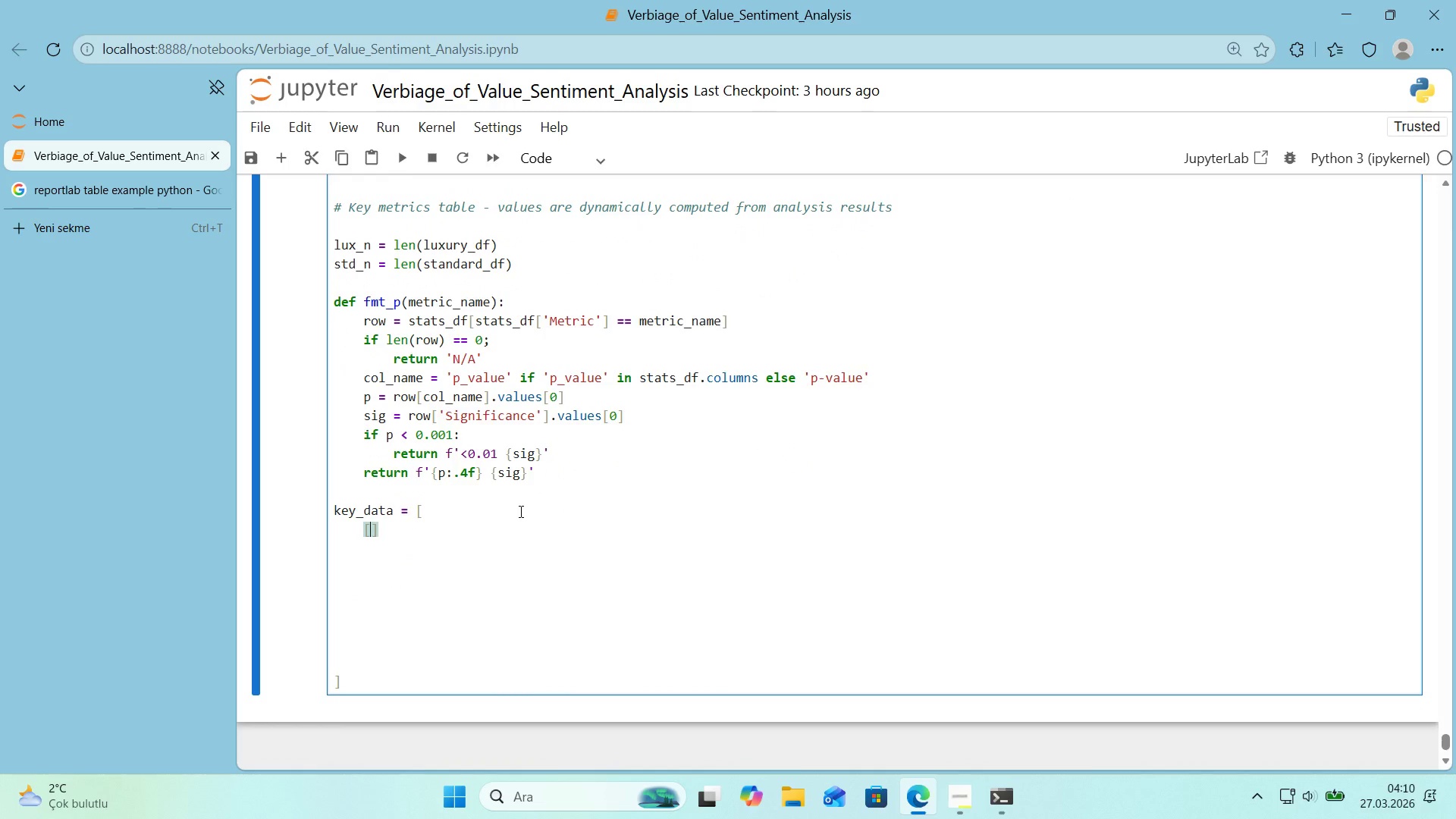 
key(ArrowLeft)
 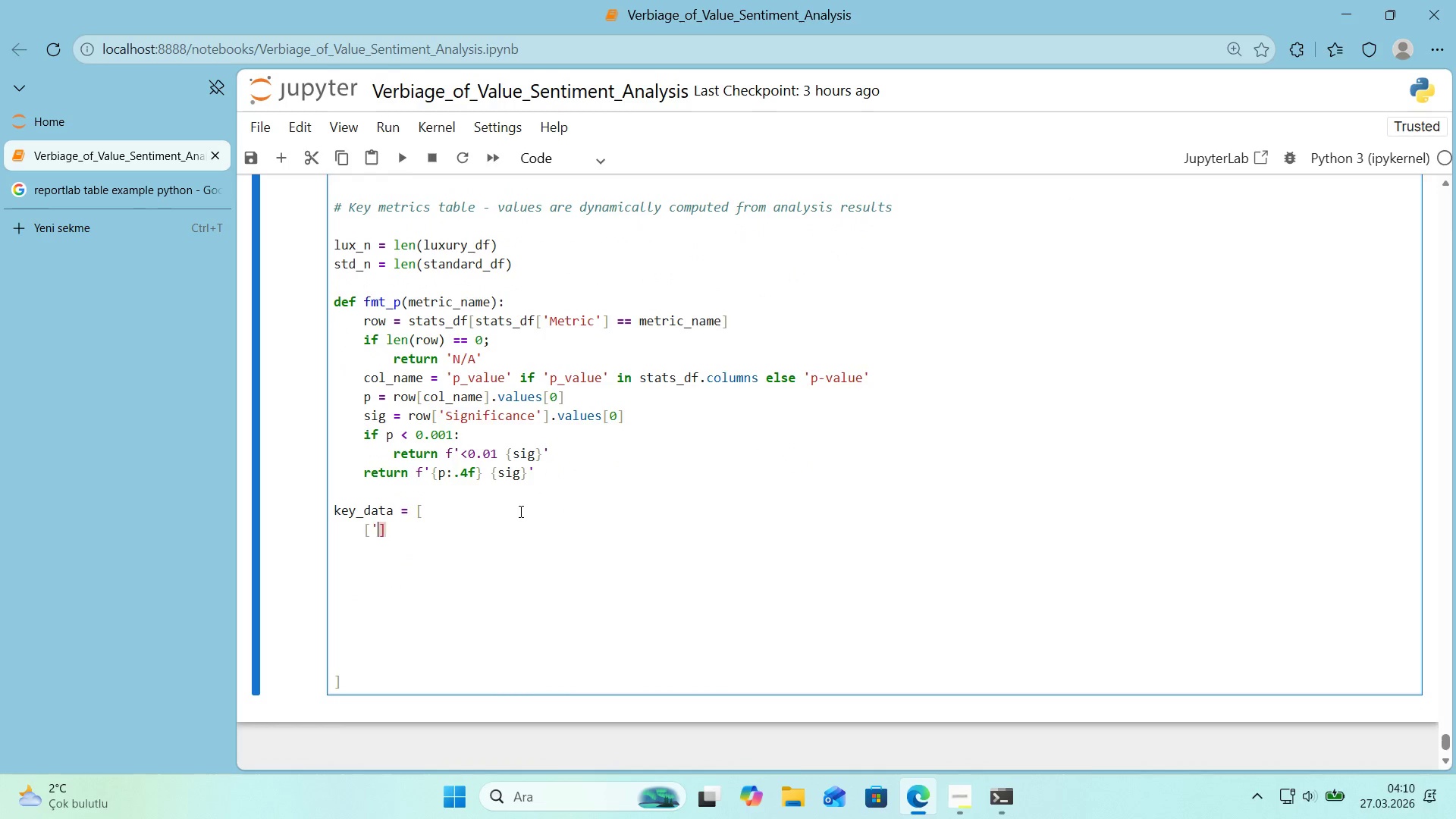 
type(@@)
 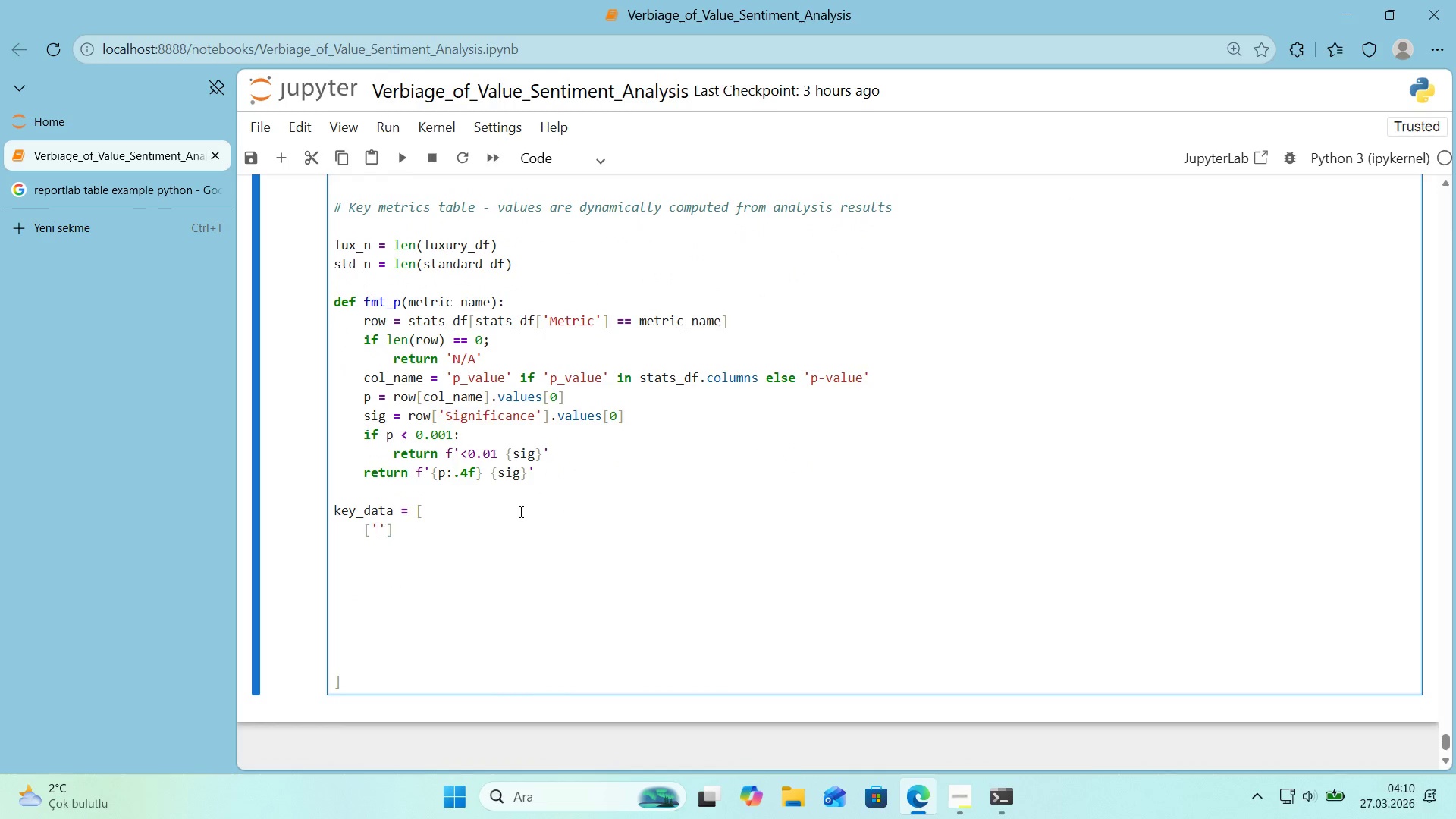 
key(ArrowLeft)
 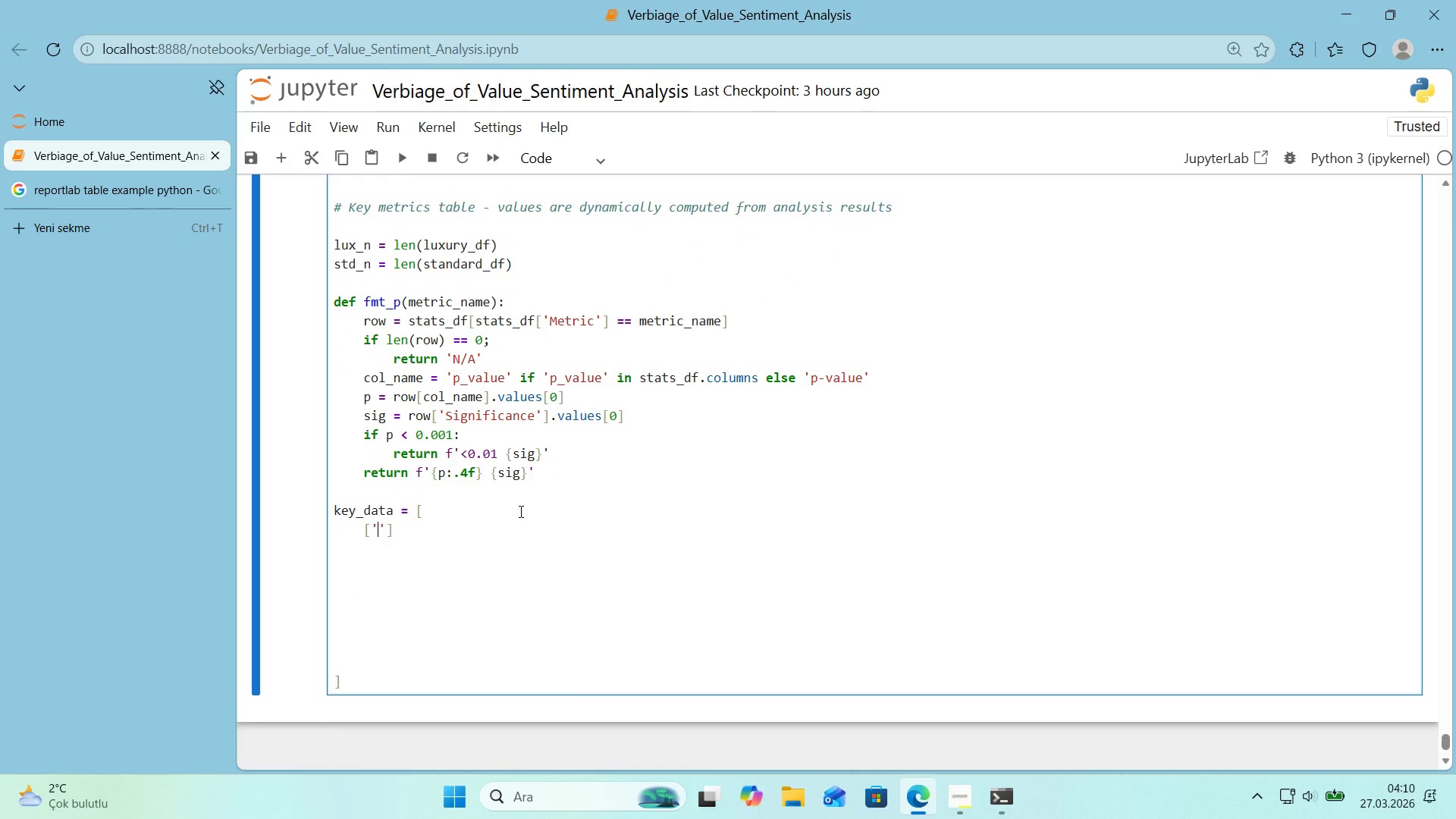 
type(Metr'c)
 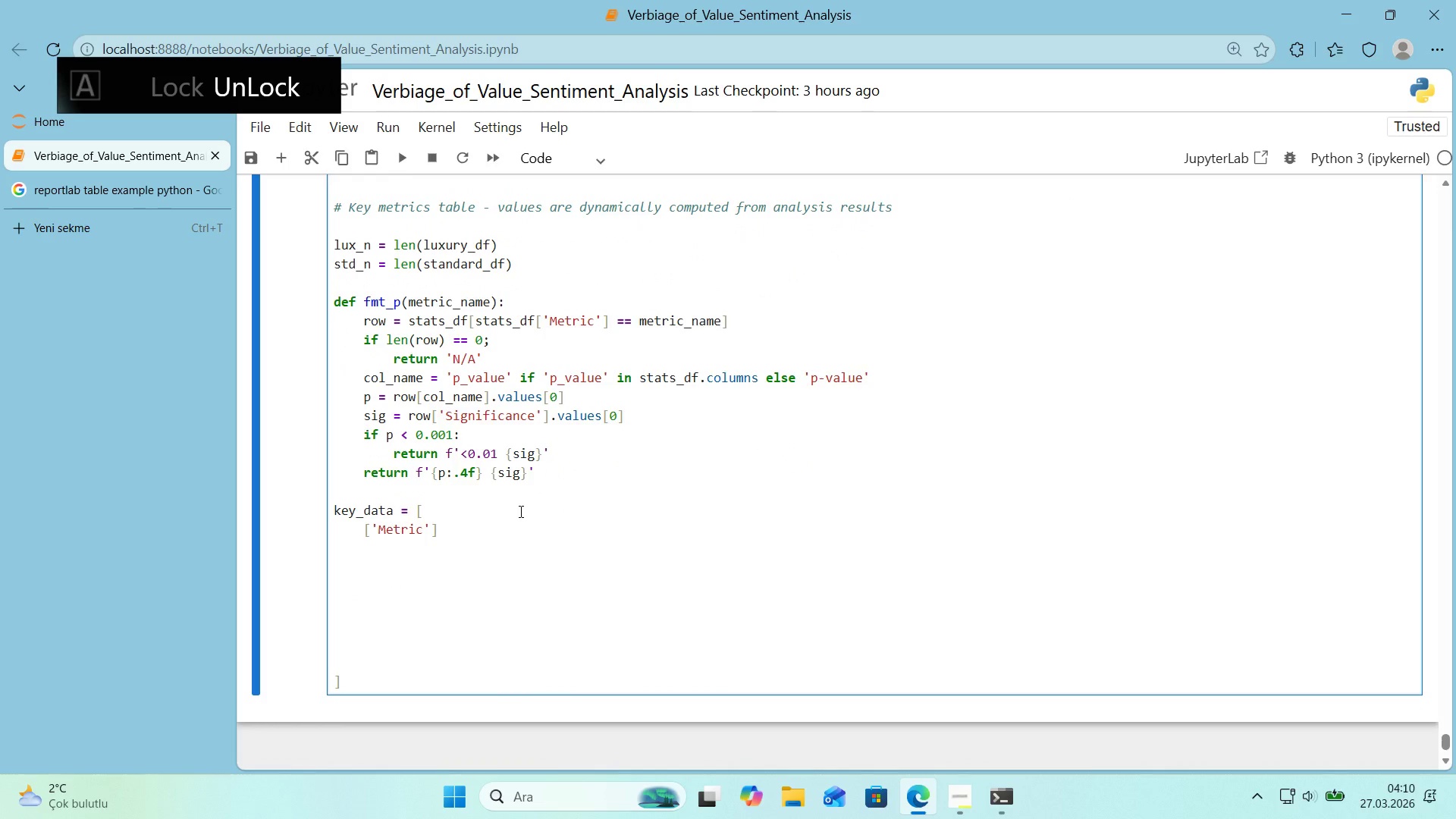 
key(ArrowRight)
 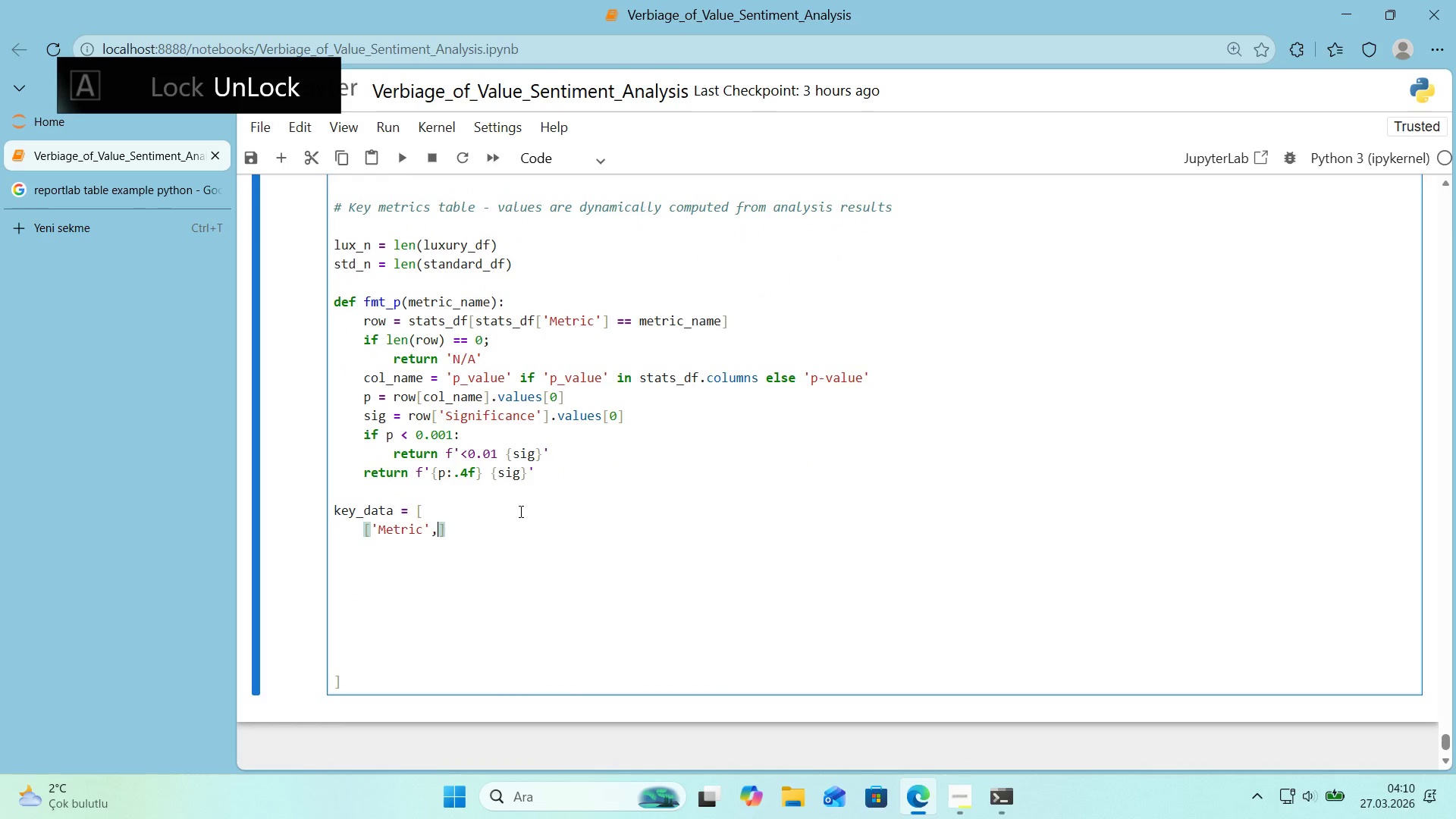 
type(, f@@)
 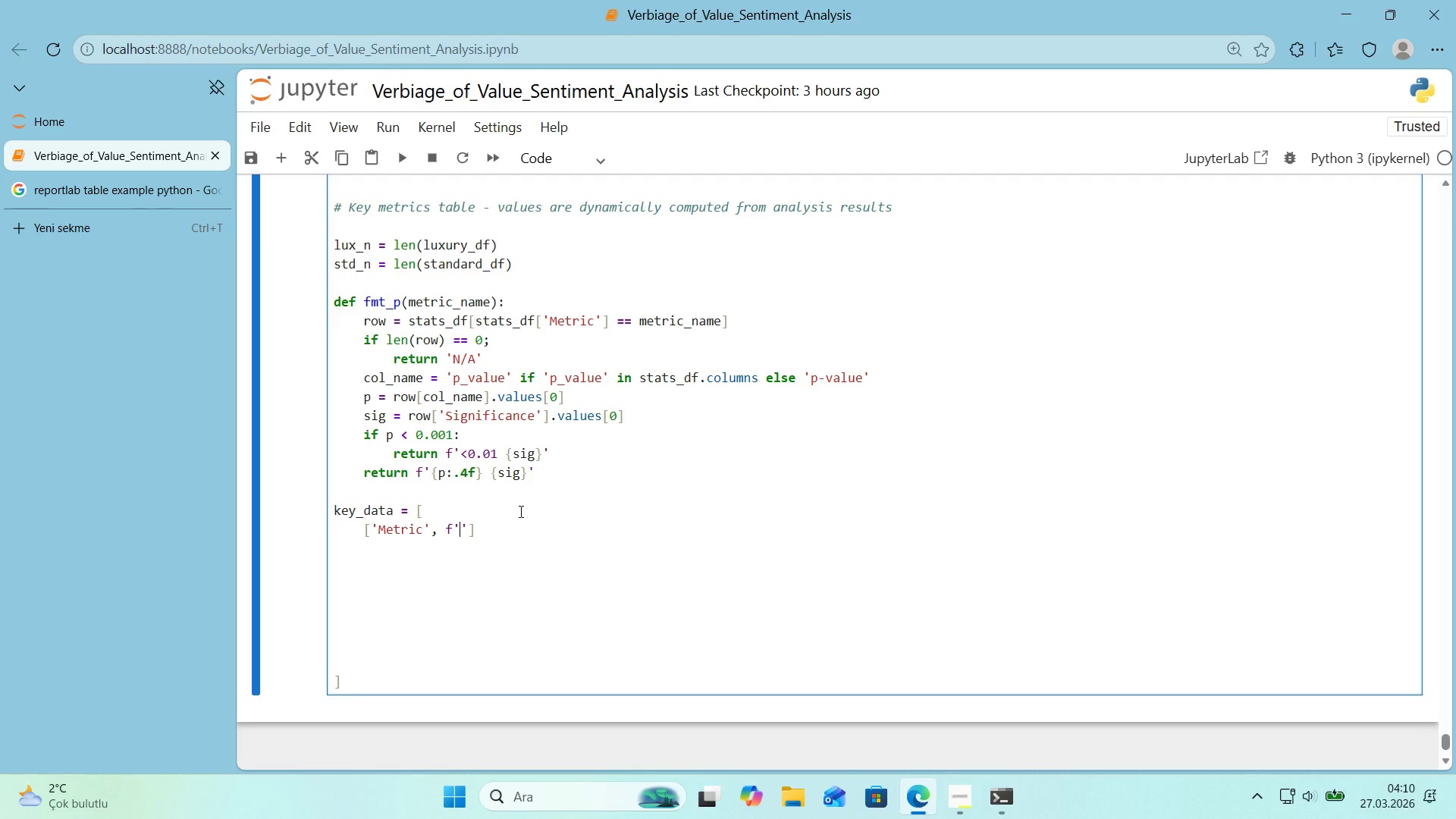 
 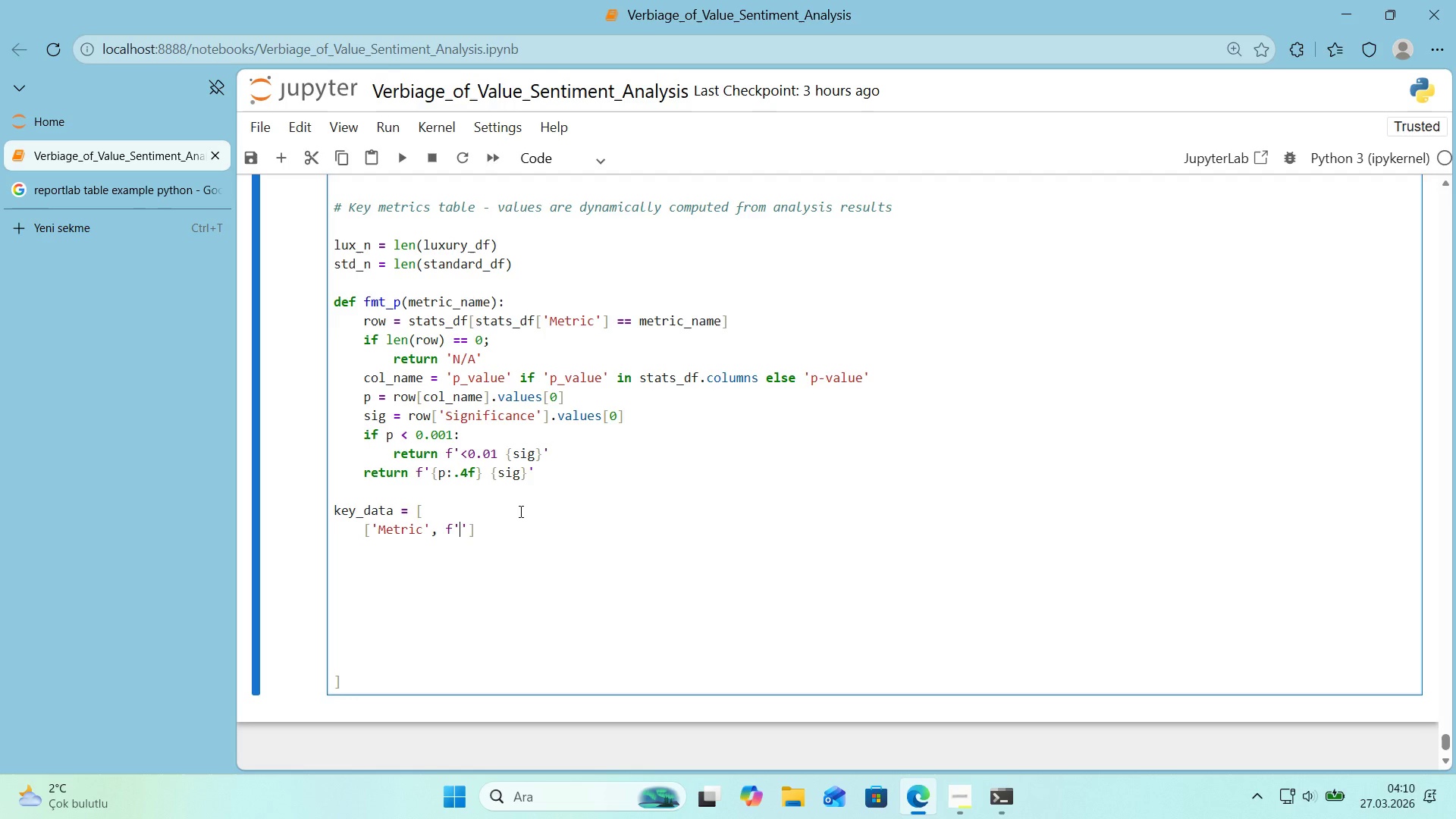 
key(ArrowLeft)
 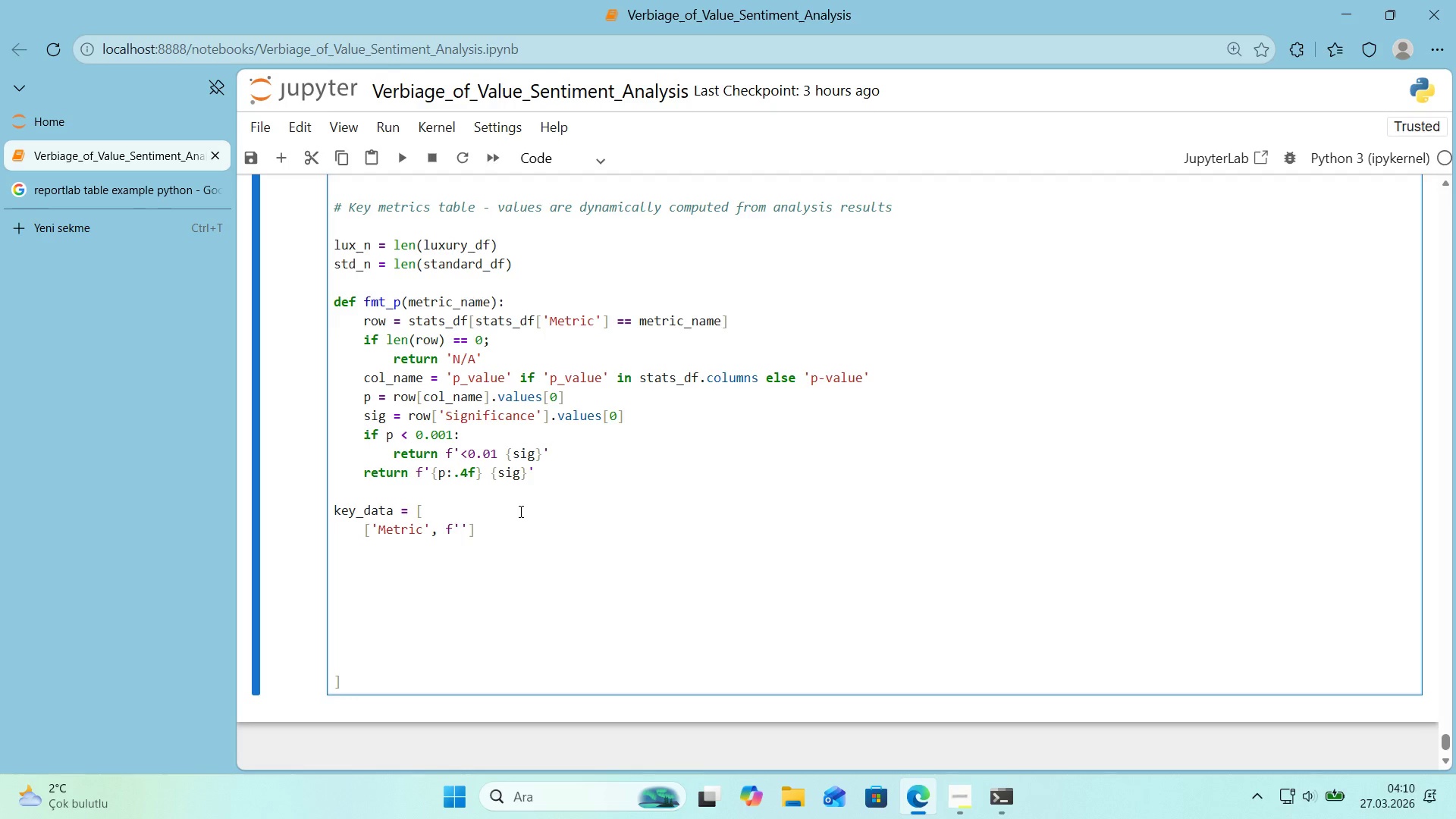 
type(Luxury)
 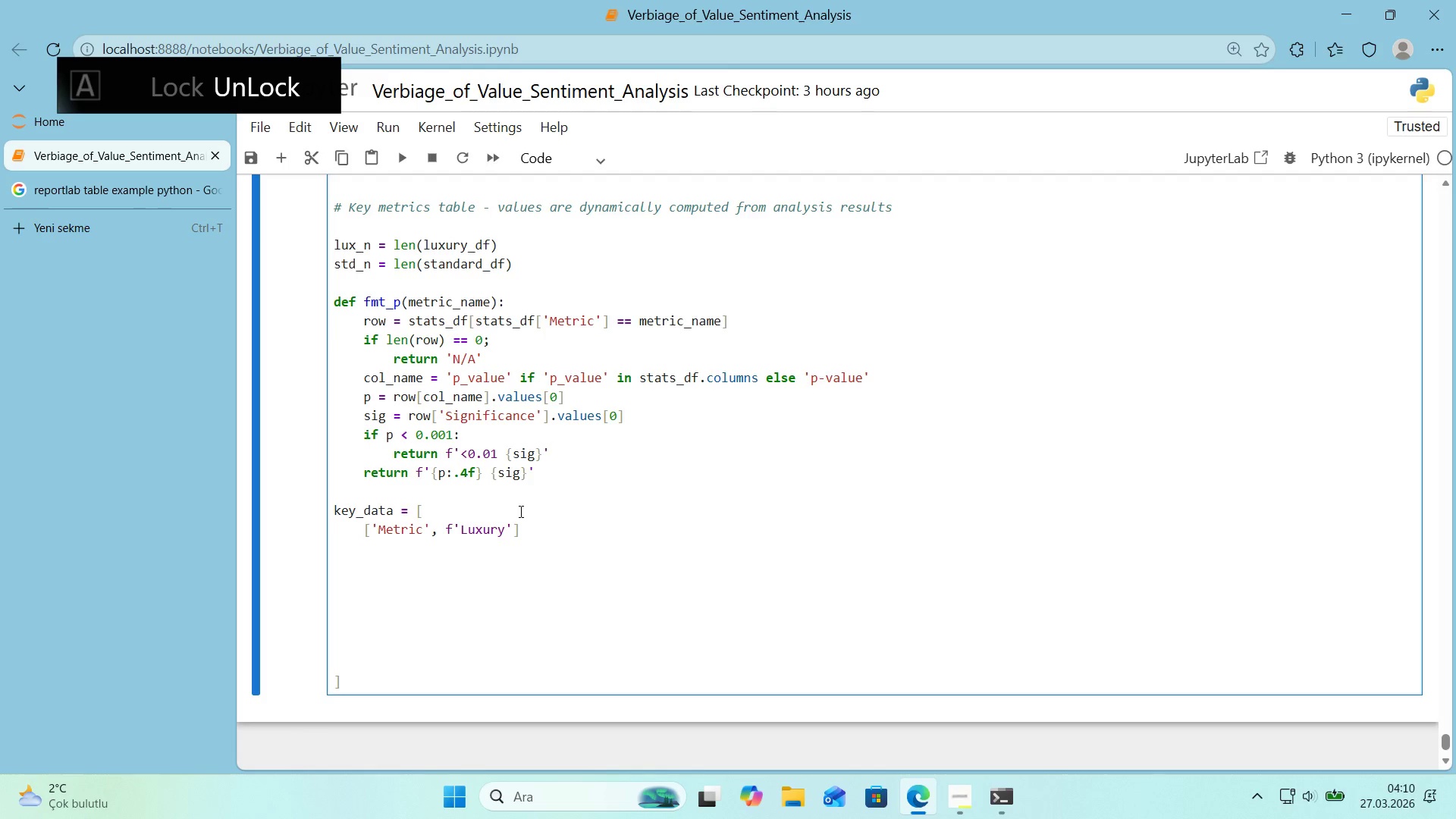 
key(ArrowRight)
 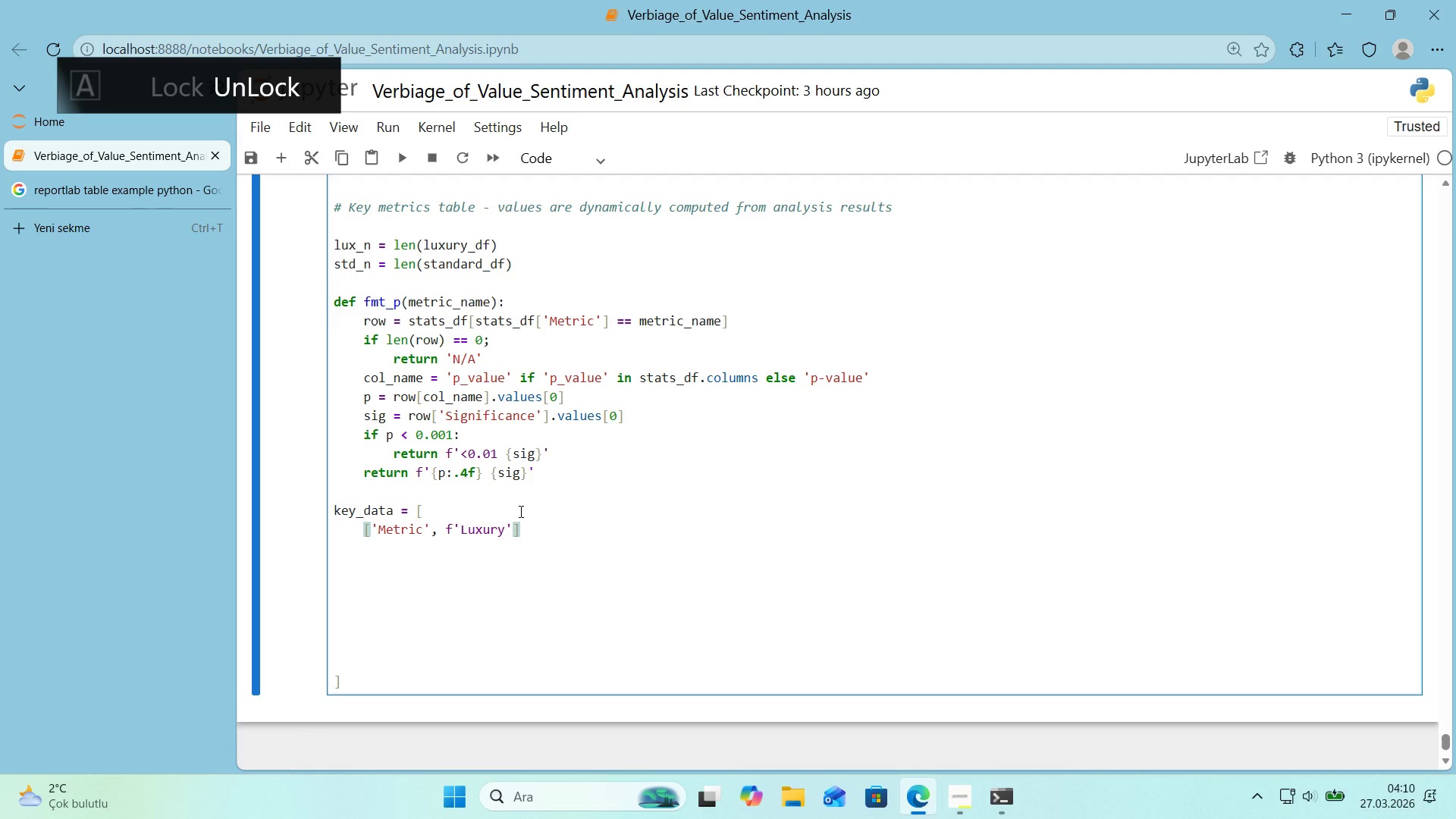 
type( *()
 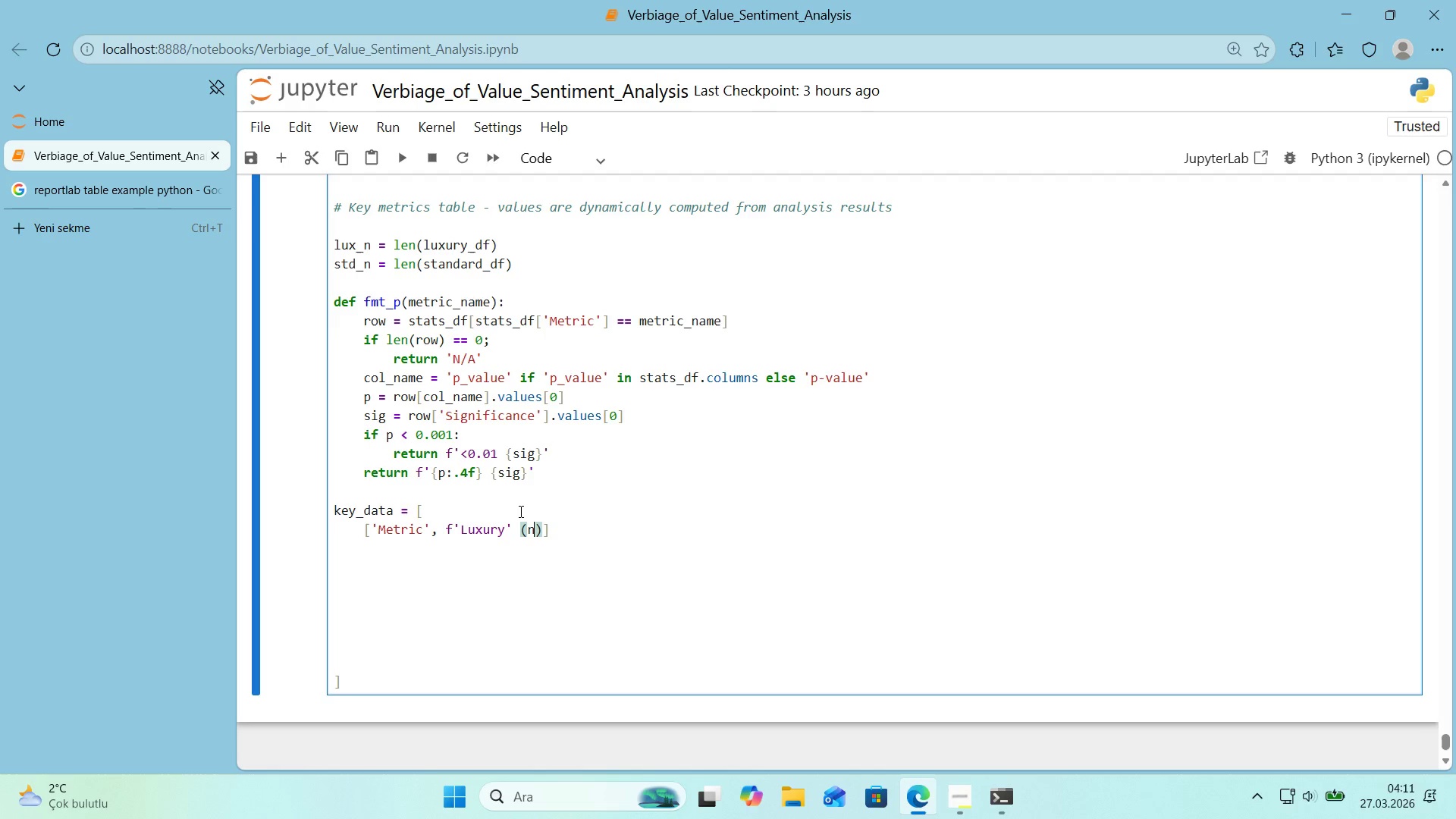 
 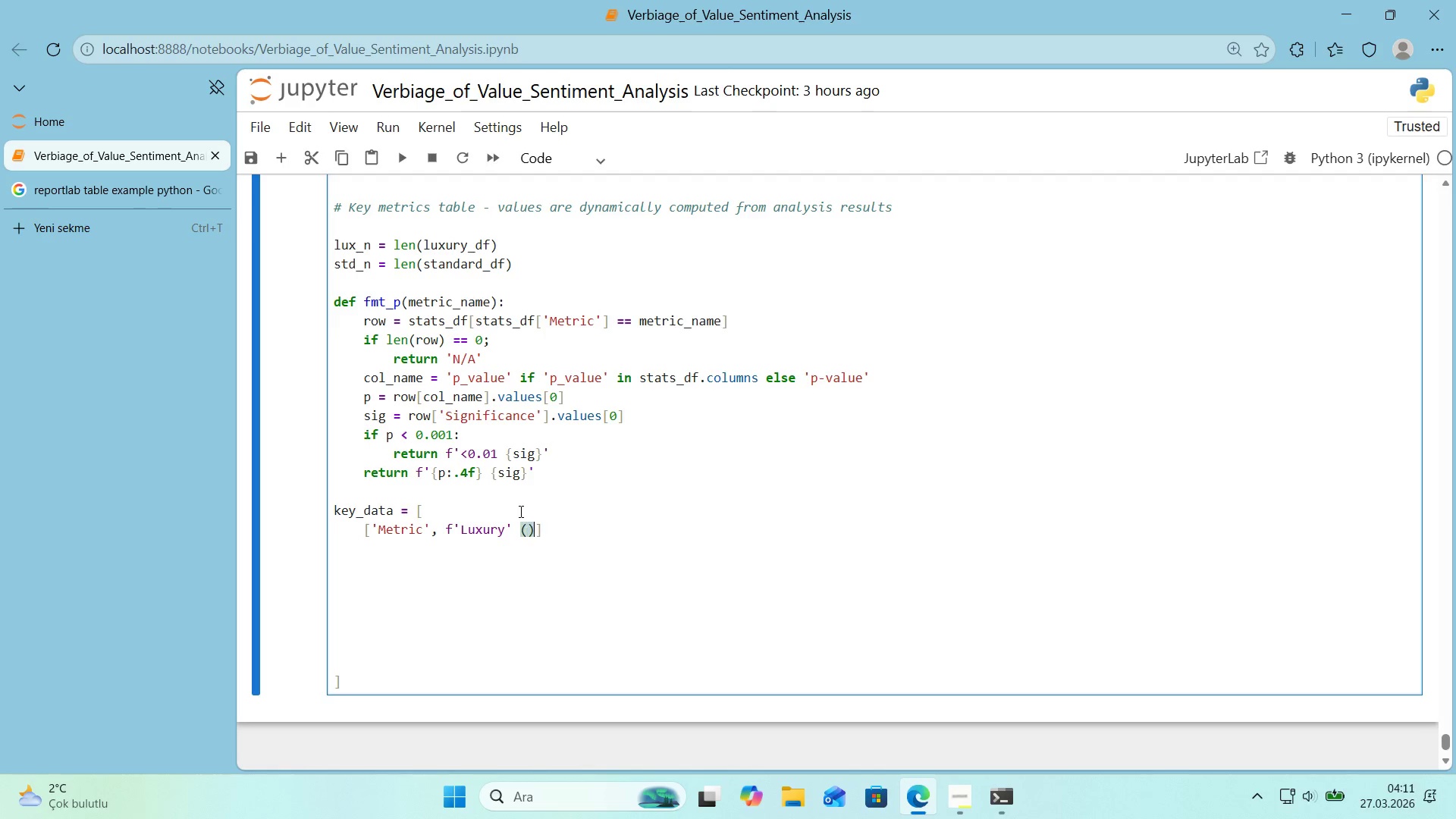 
key(ArrowLeft)
 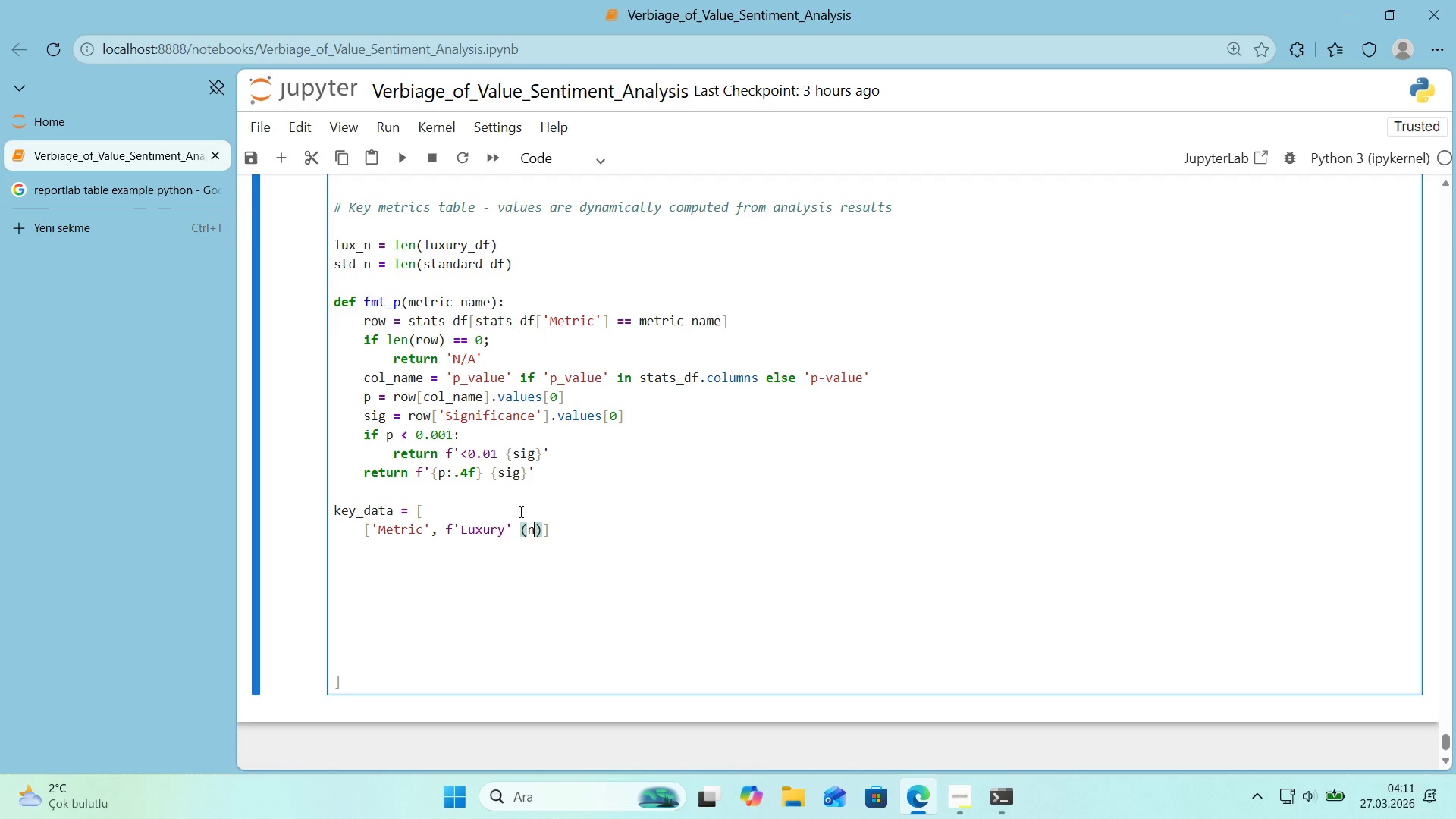 
type(n))
 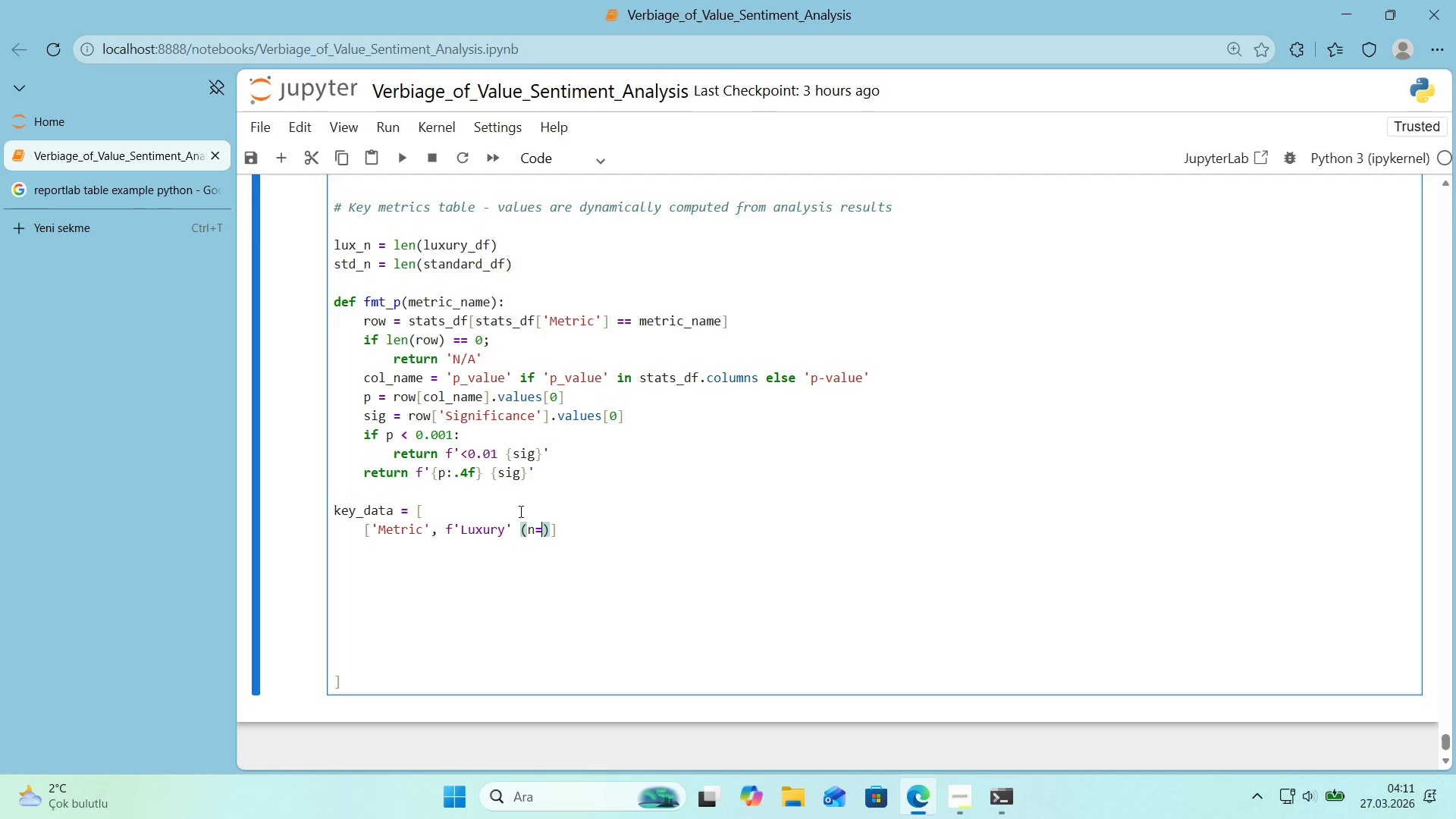 
key(Alt+Control+7)
 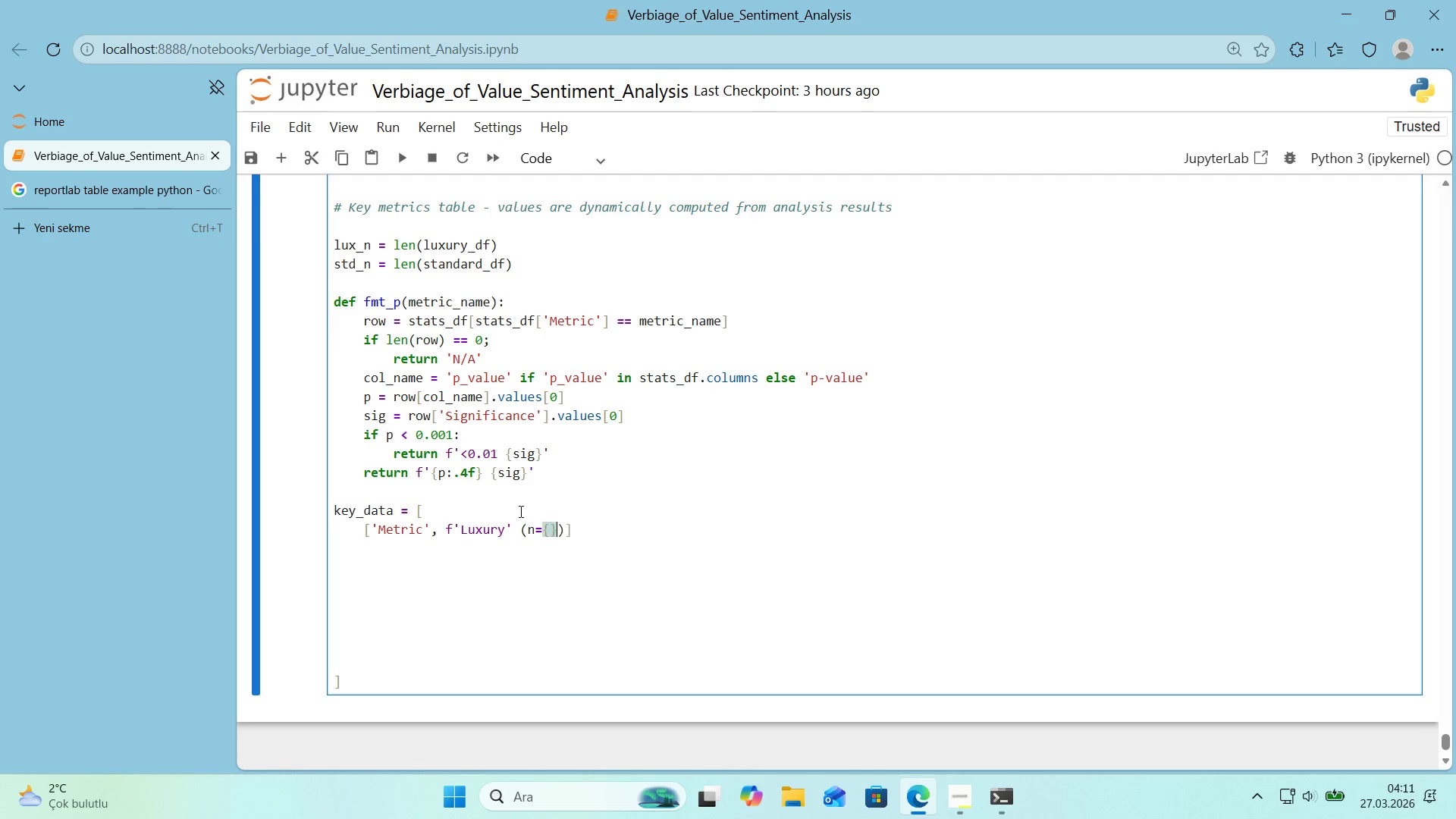 
key(Alt+Control+0)
 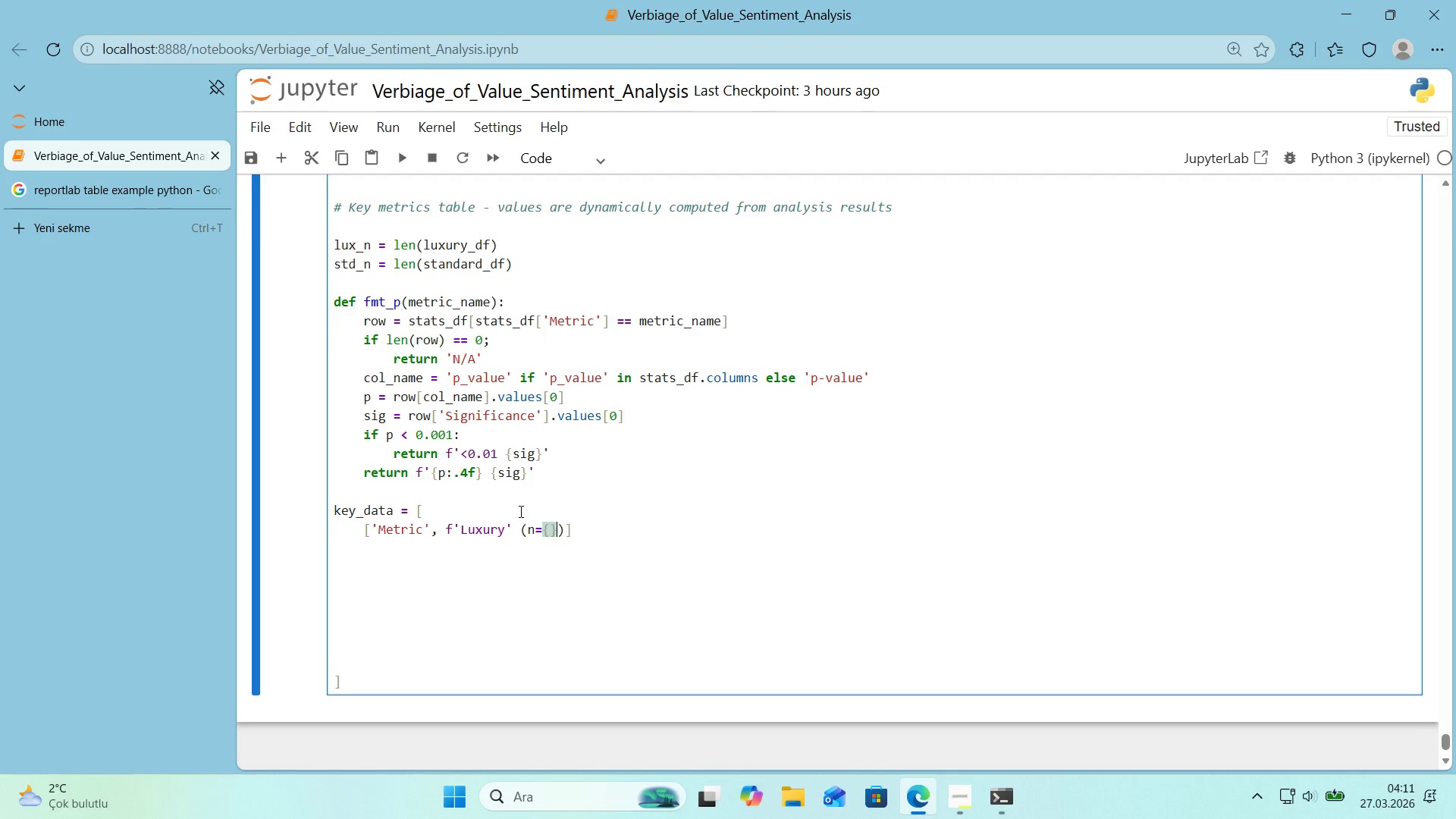 
key(ArrowLeft)
 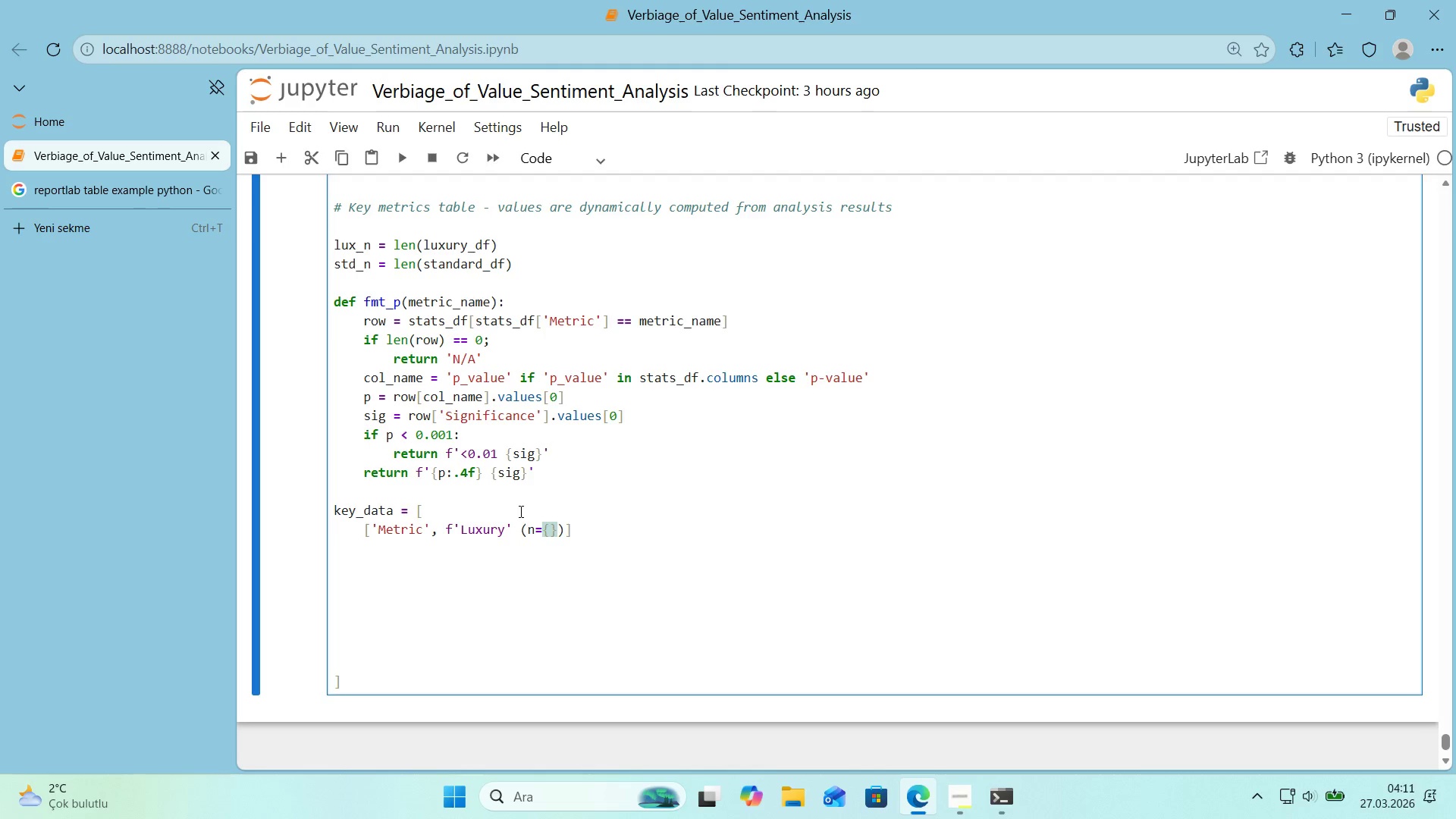 
type(lux_n)
 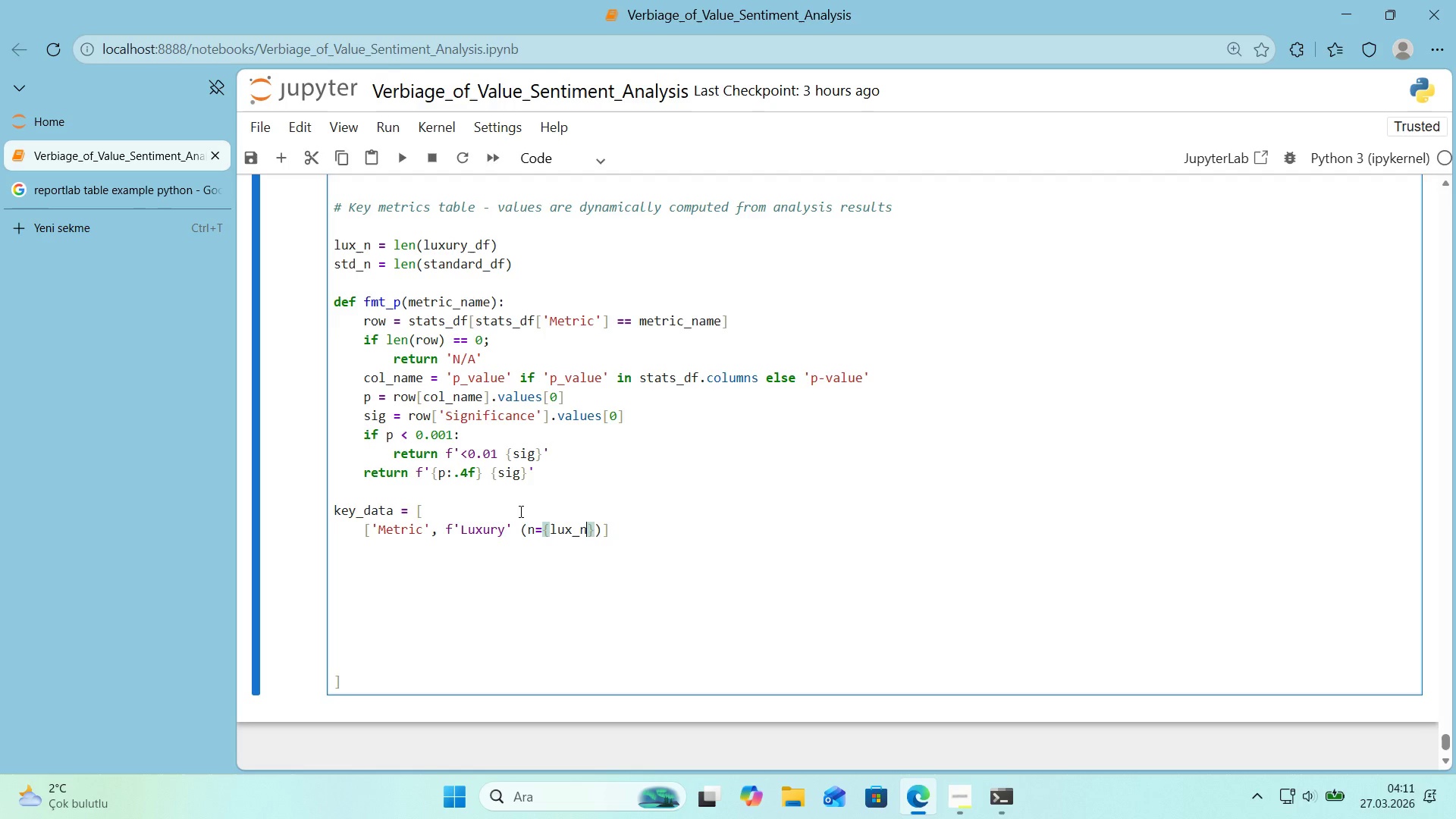 
key(ArrowRight)
 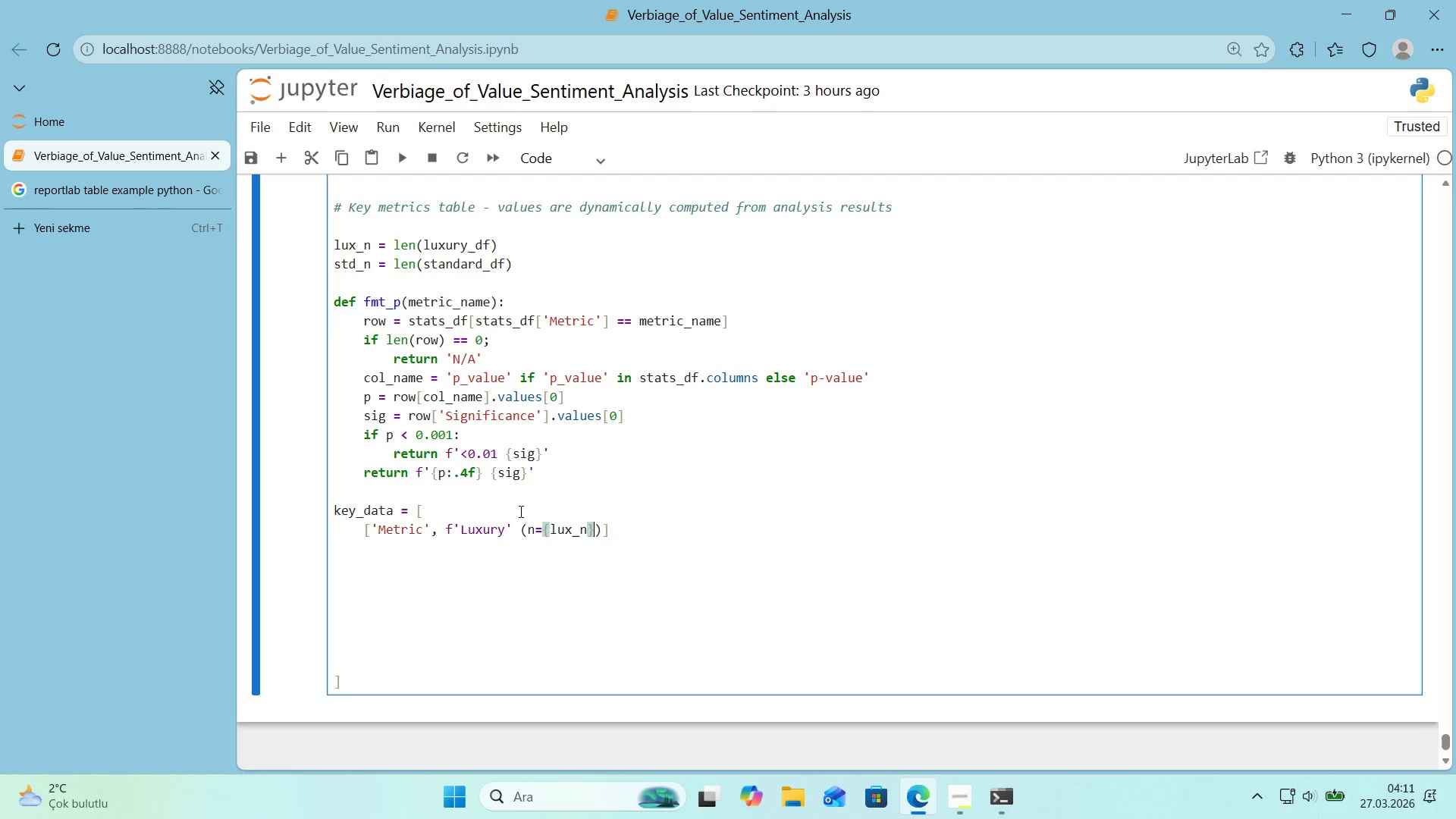 
type(, f@@)
 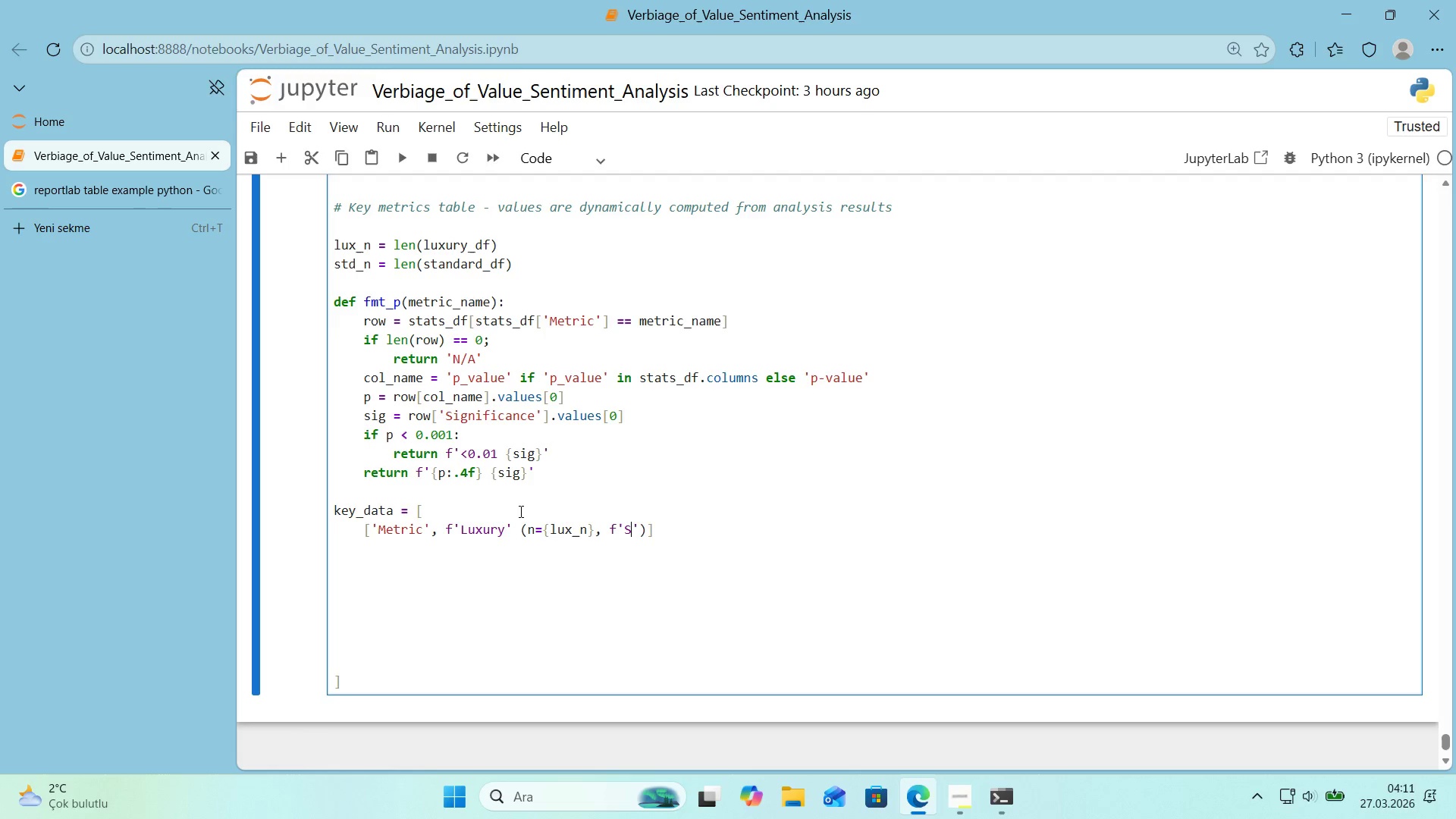 
 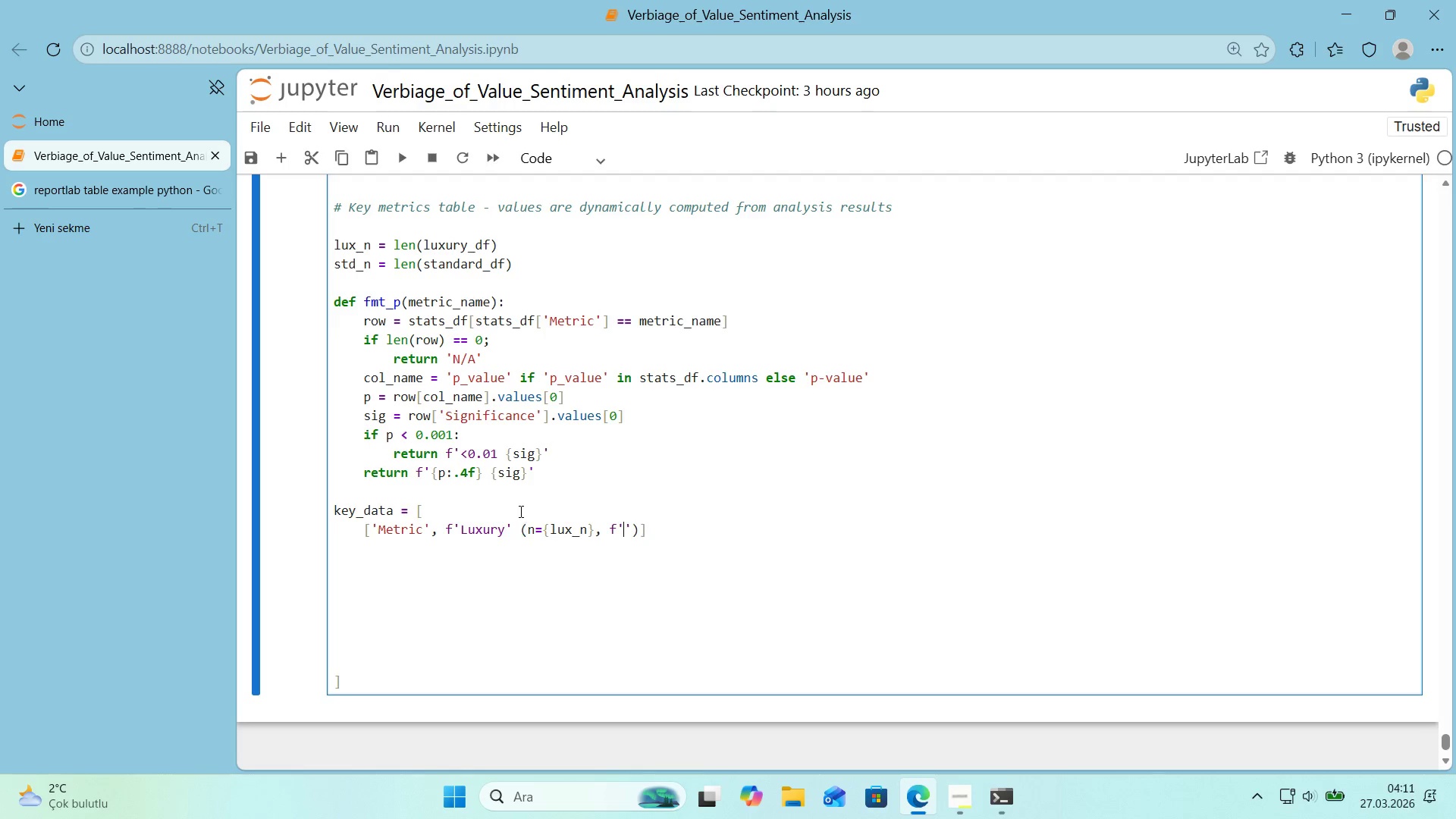 
key(ArrowLeft)
 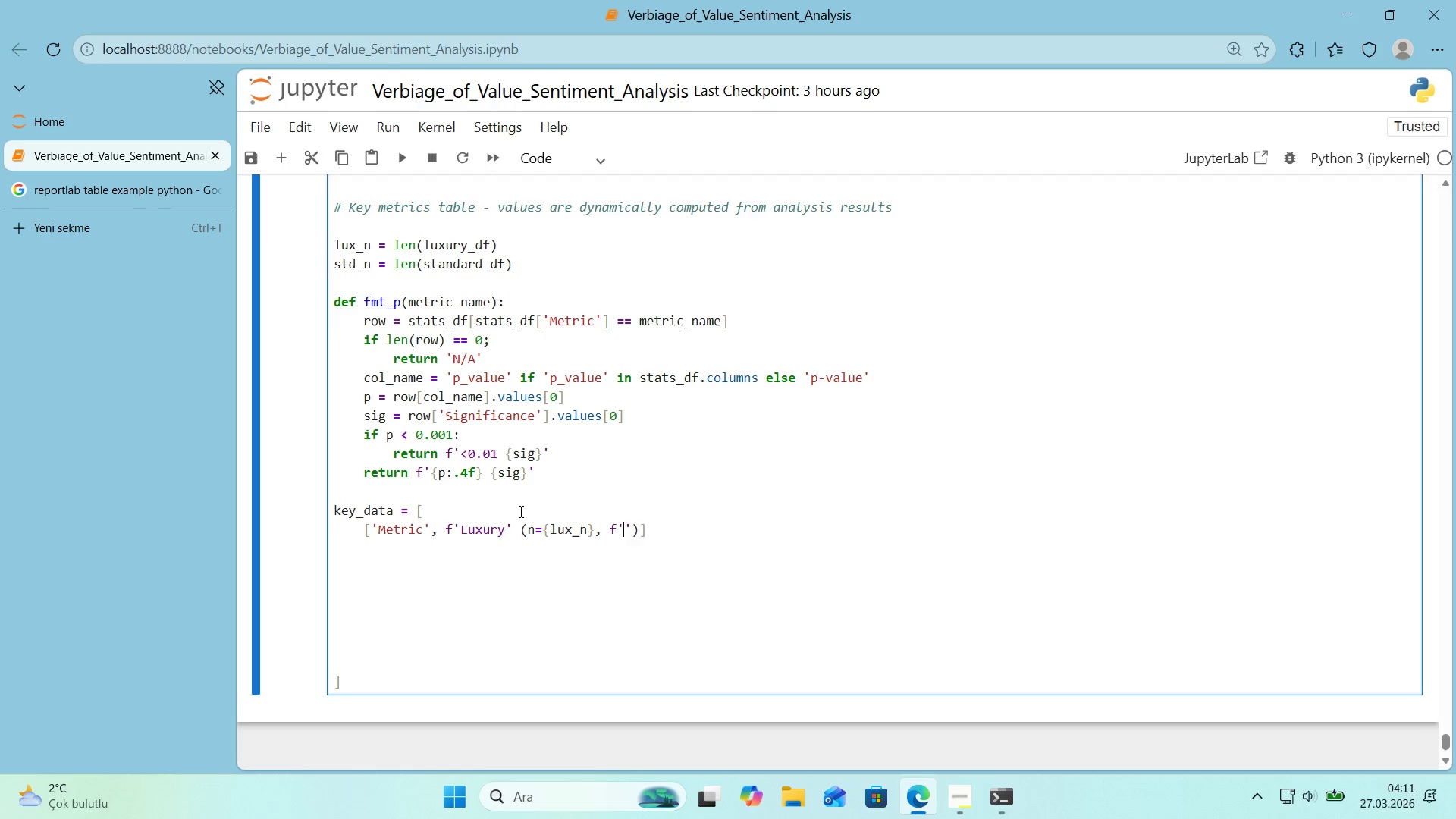 
type(Standard)
 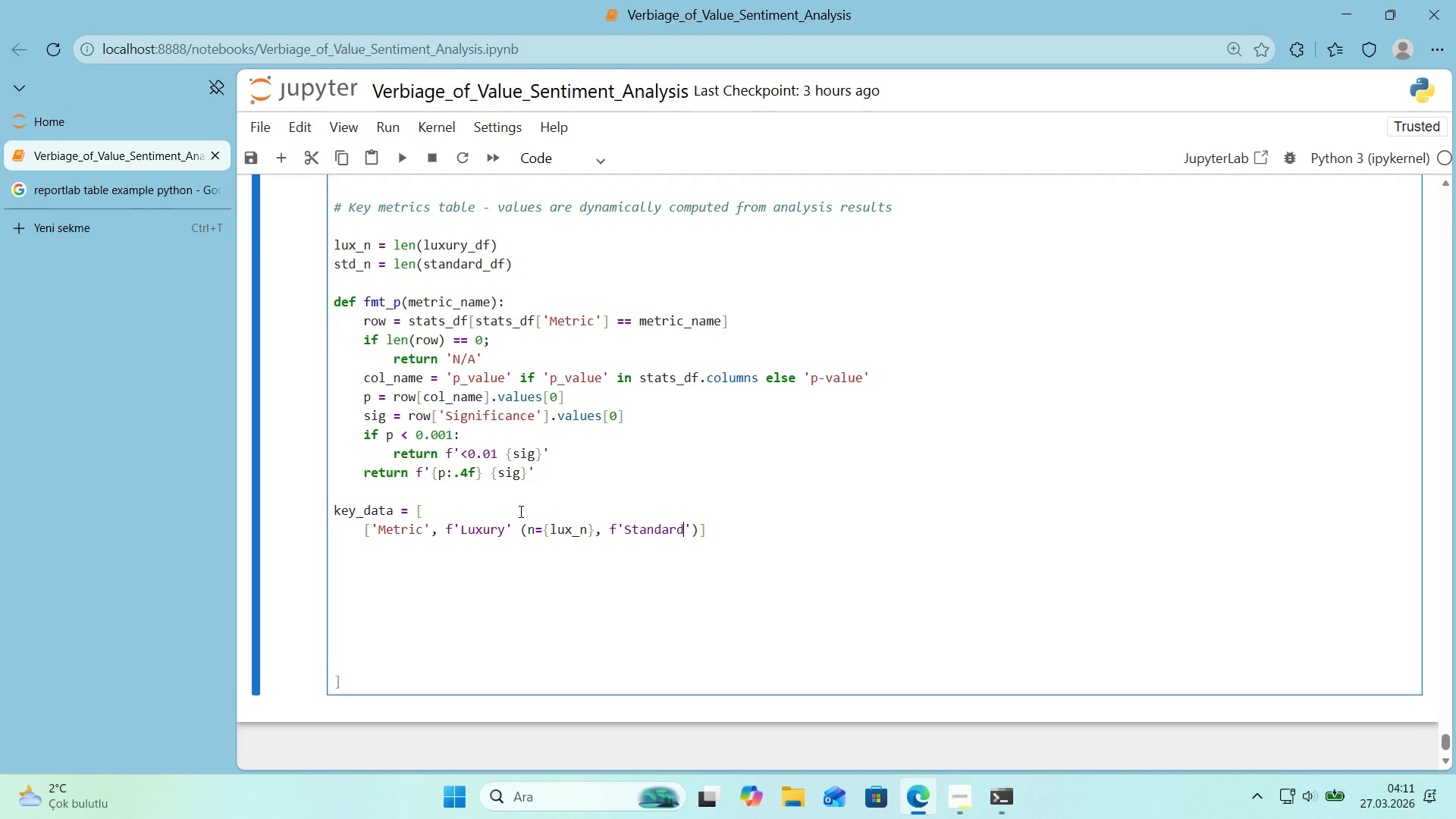 
wait(8.88)
 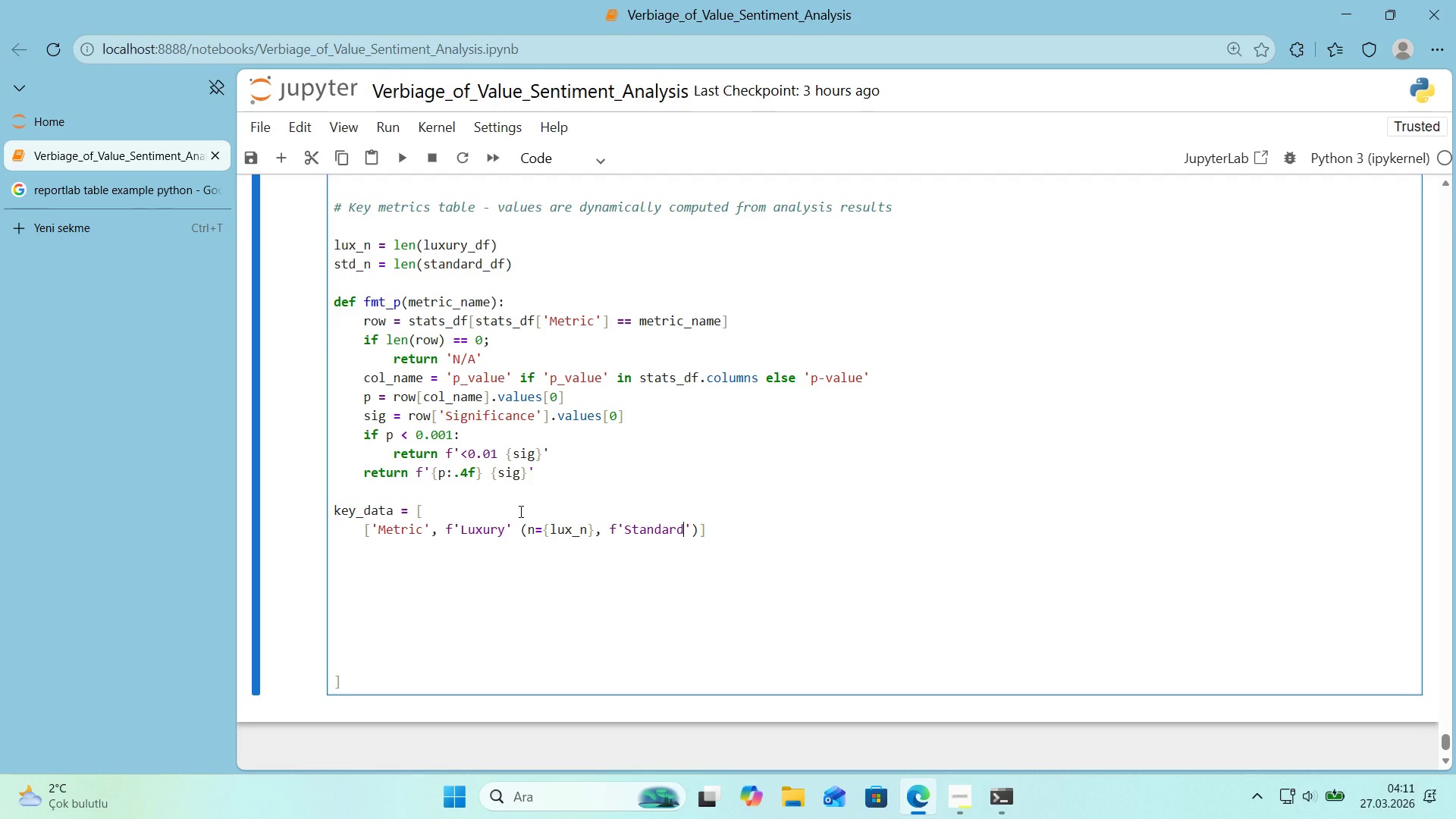 
left_click_drag(start_coordinate=[695, 529], to_coordinate=[692, 529])
 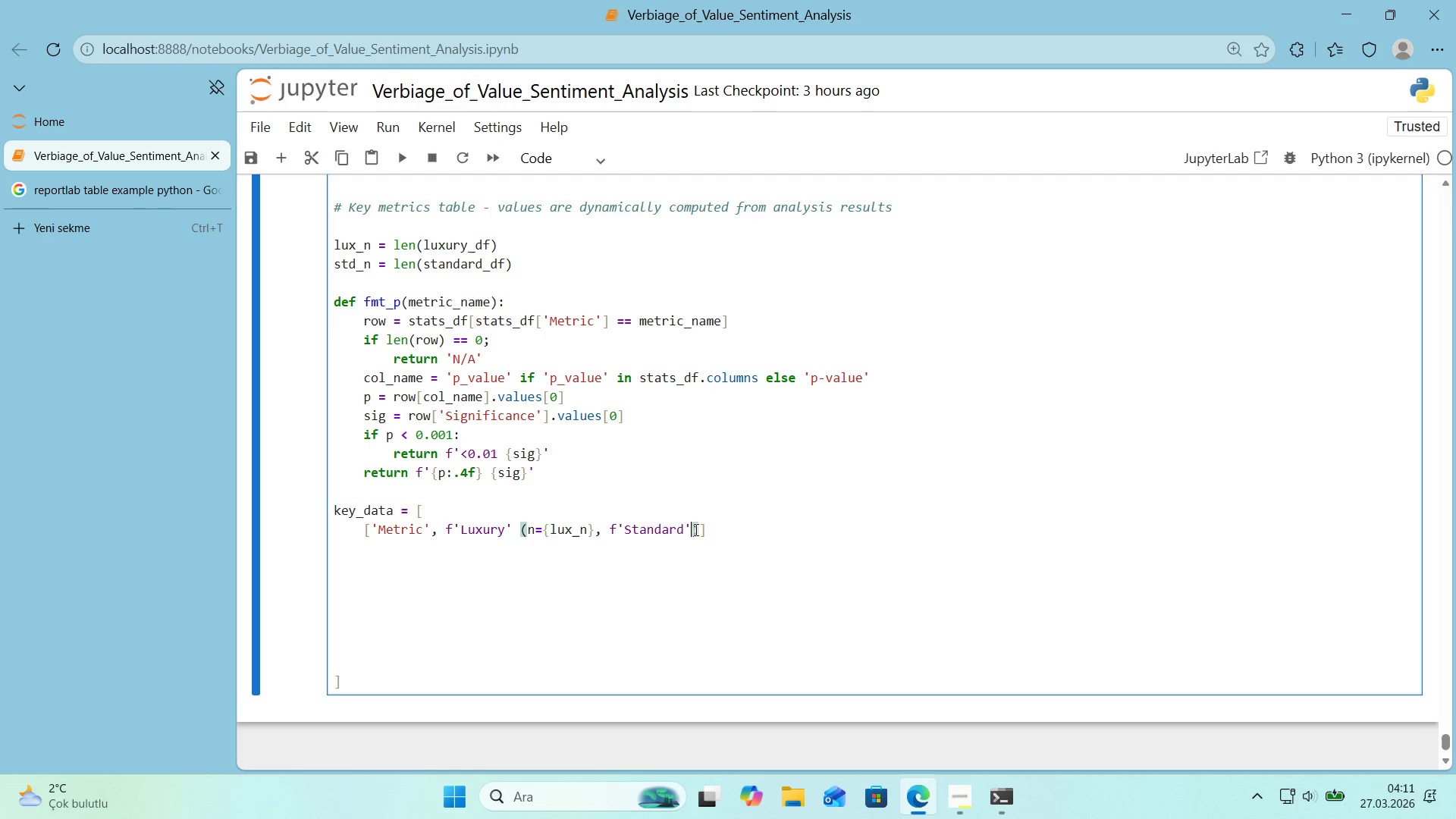 
left_click_drag(start_coordinate=[695, 529], to_coordinate=[700, 533])
 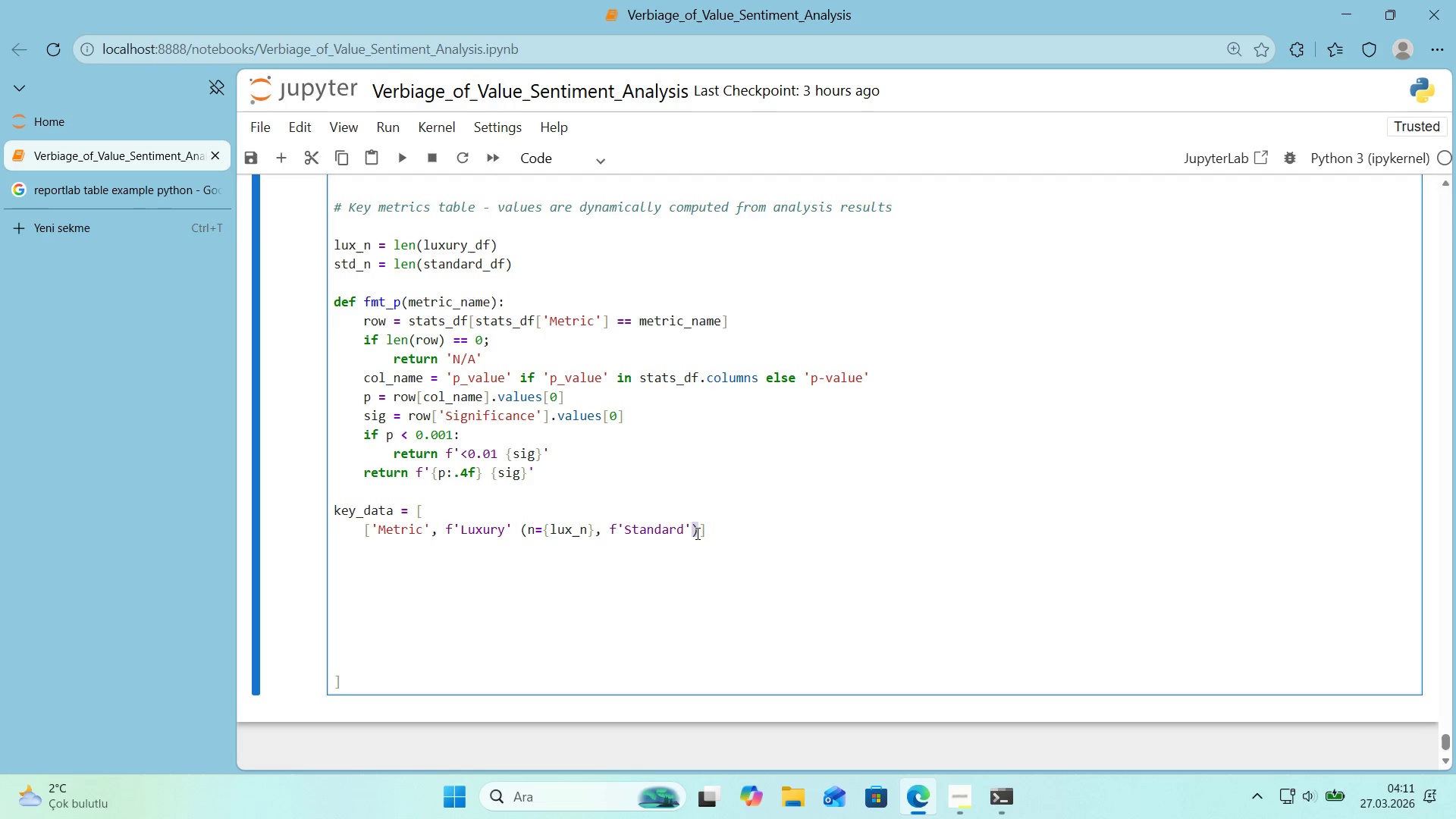 
key(Control+ControlLeft)
 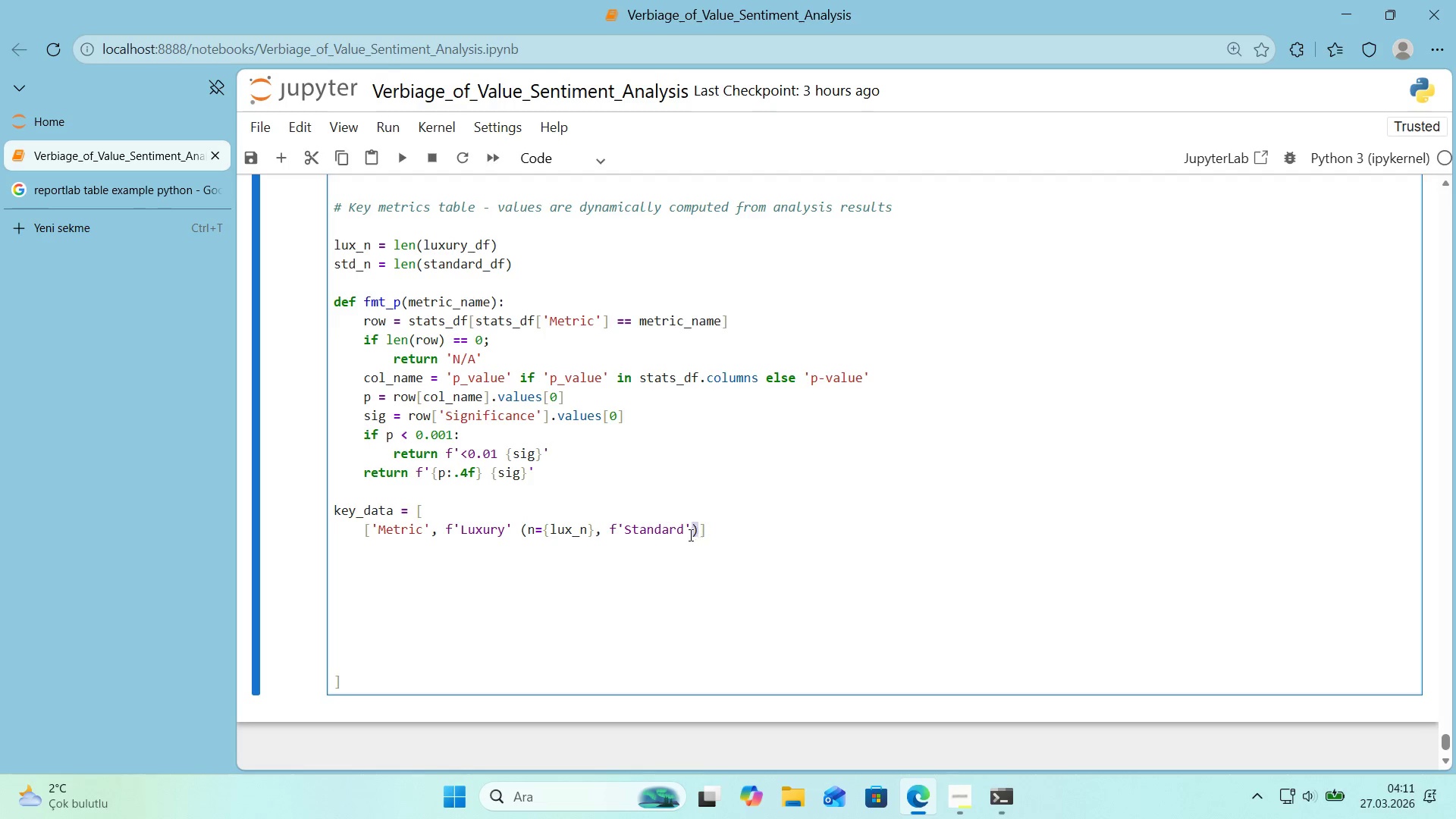 
key(Control+X)
 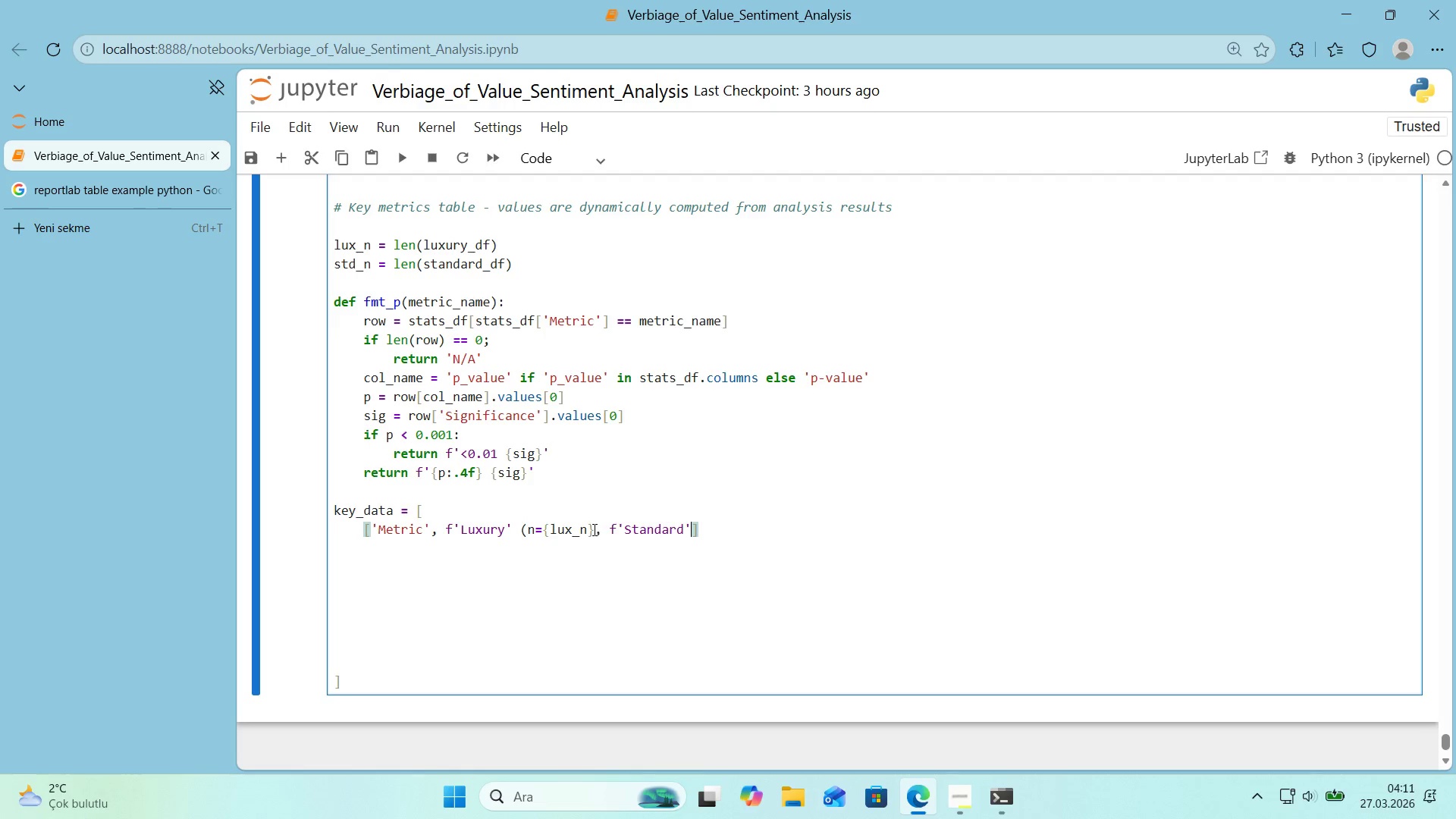 
left_click([595, 528])
 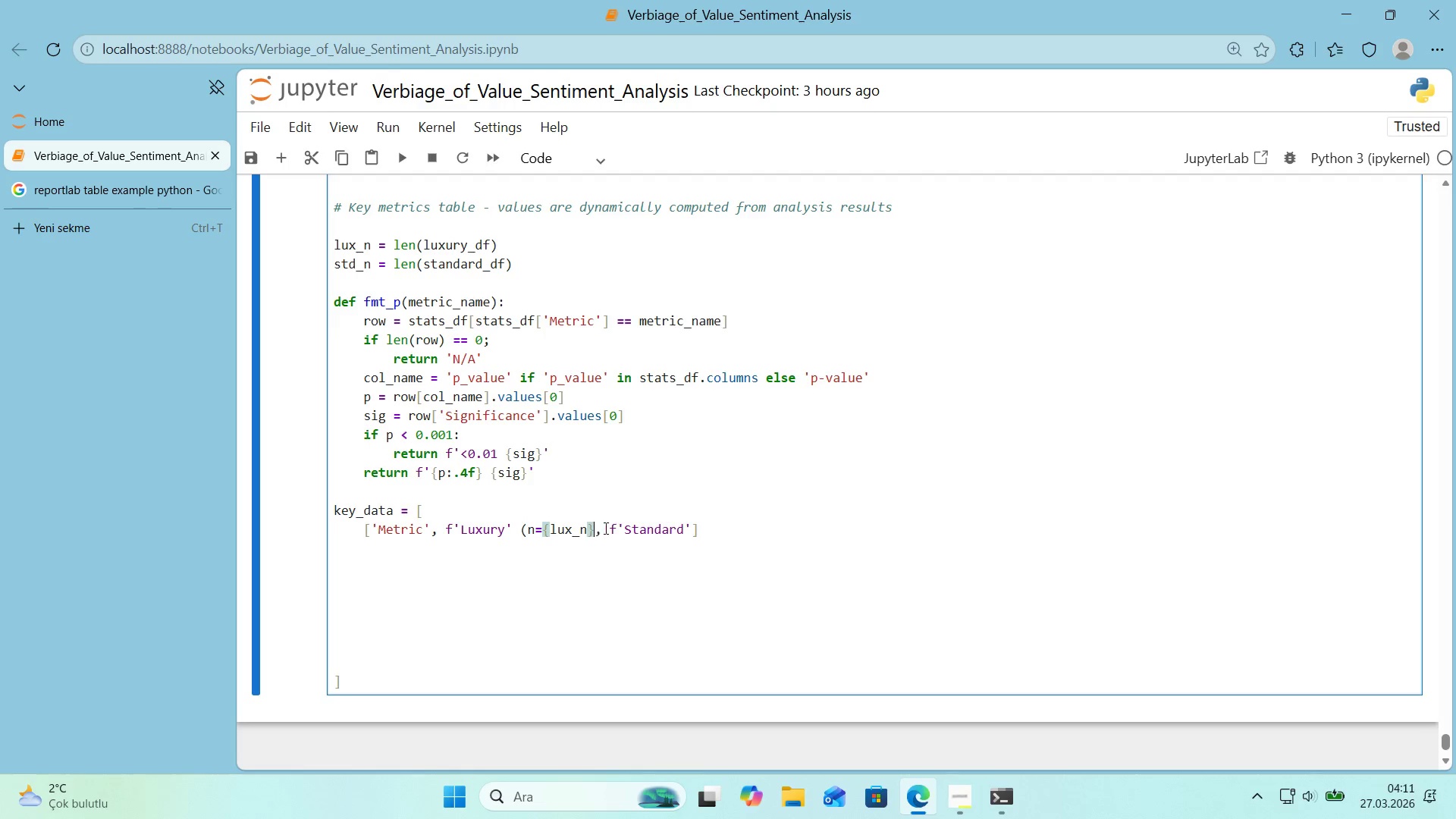 
key(Control+ControlLeft)
 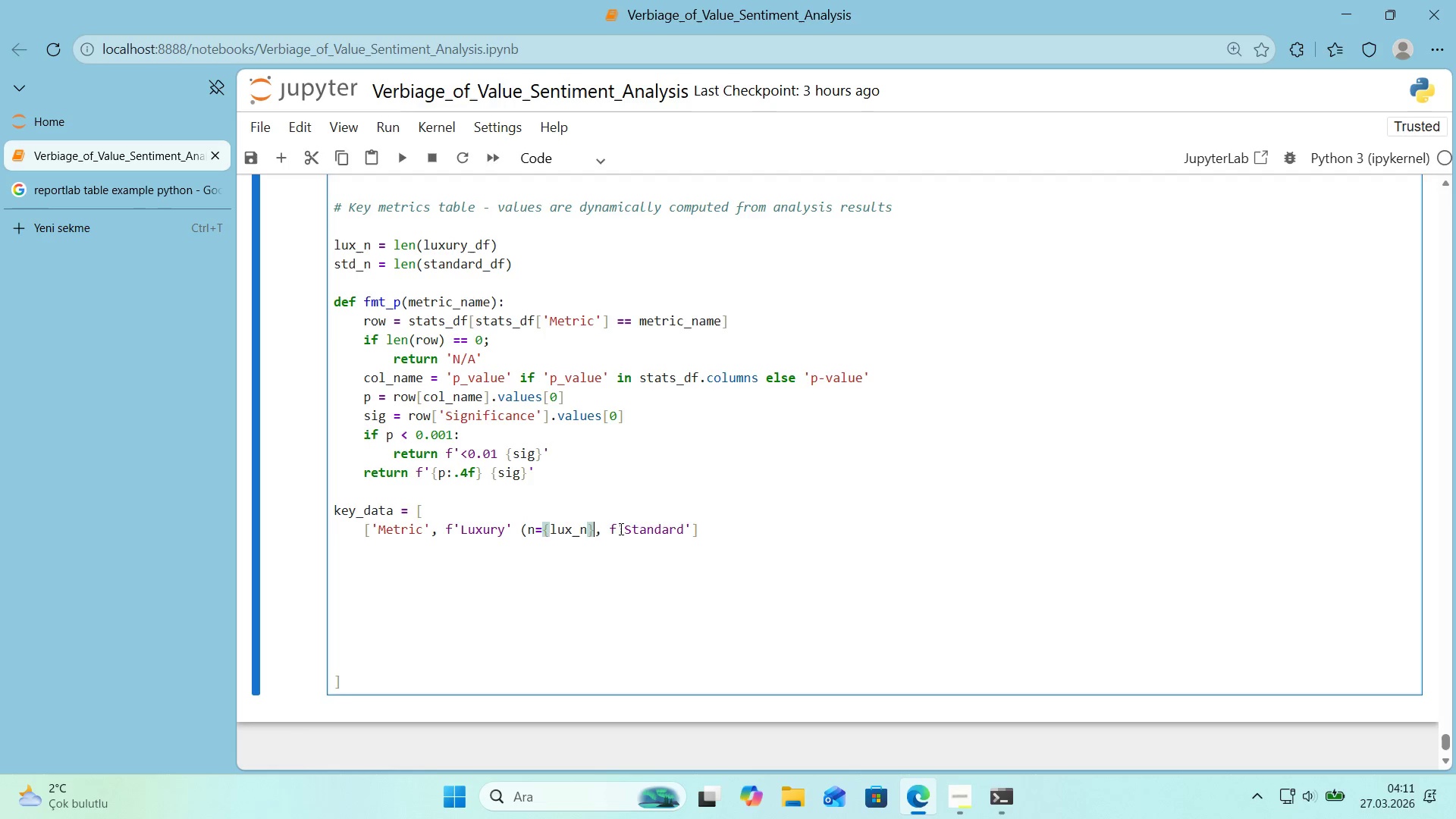 
key(Control+V)
 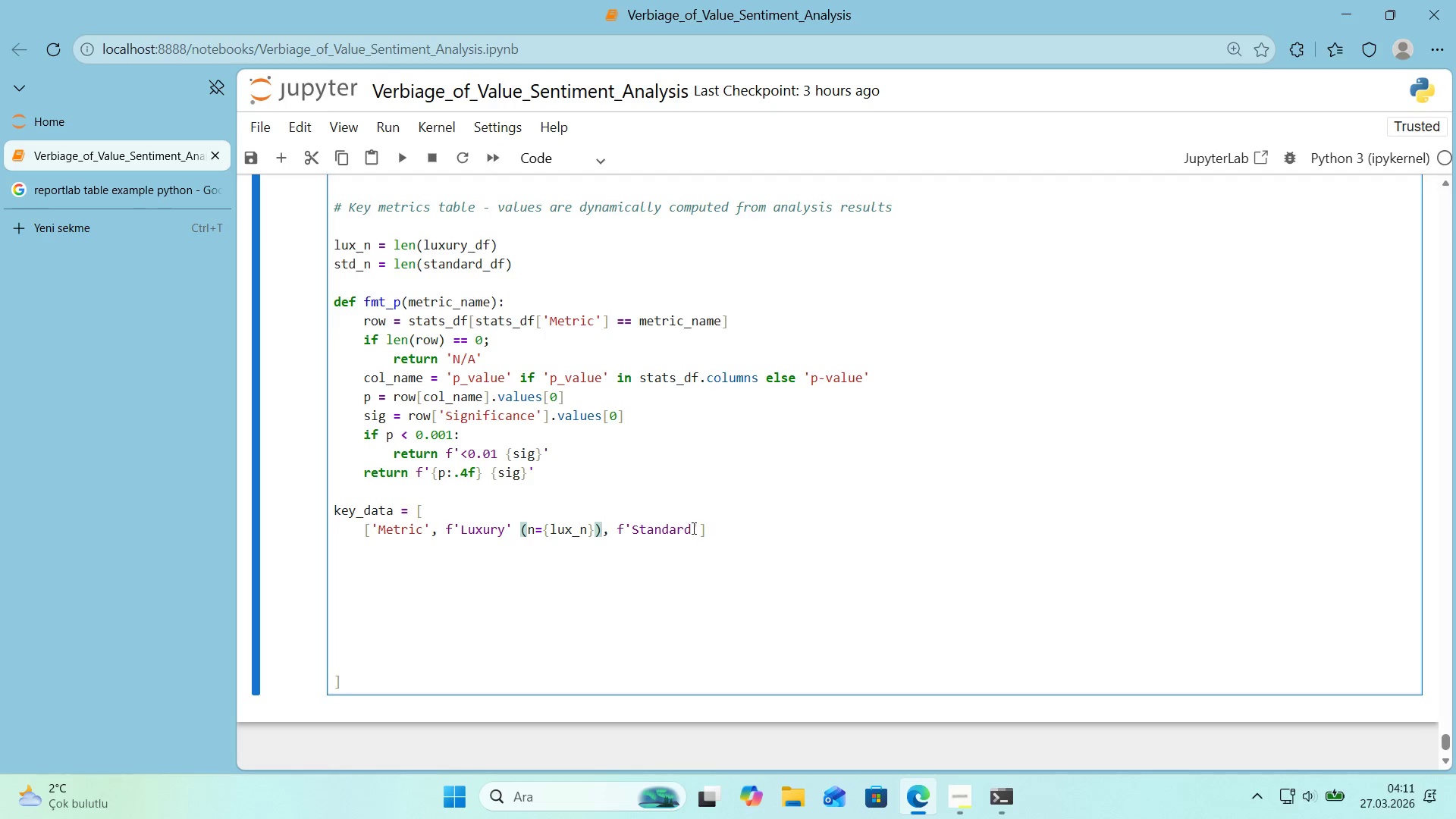 
left_click([697, 526])
 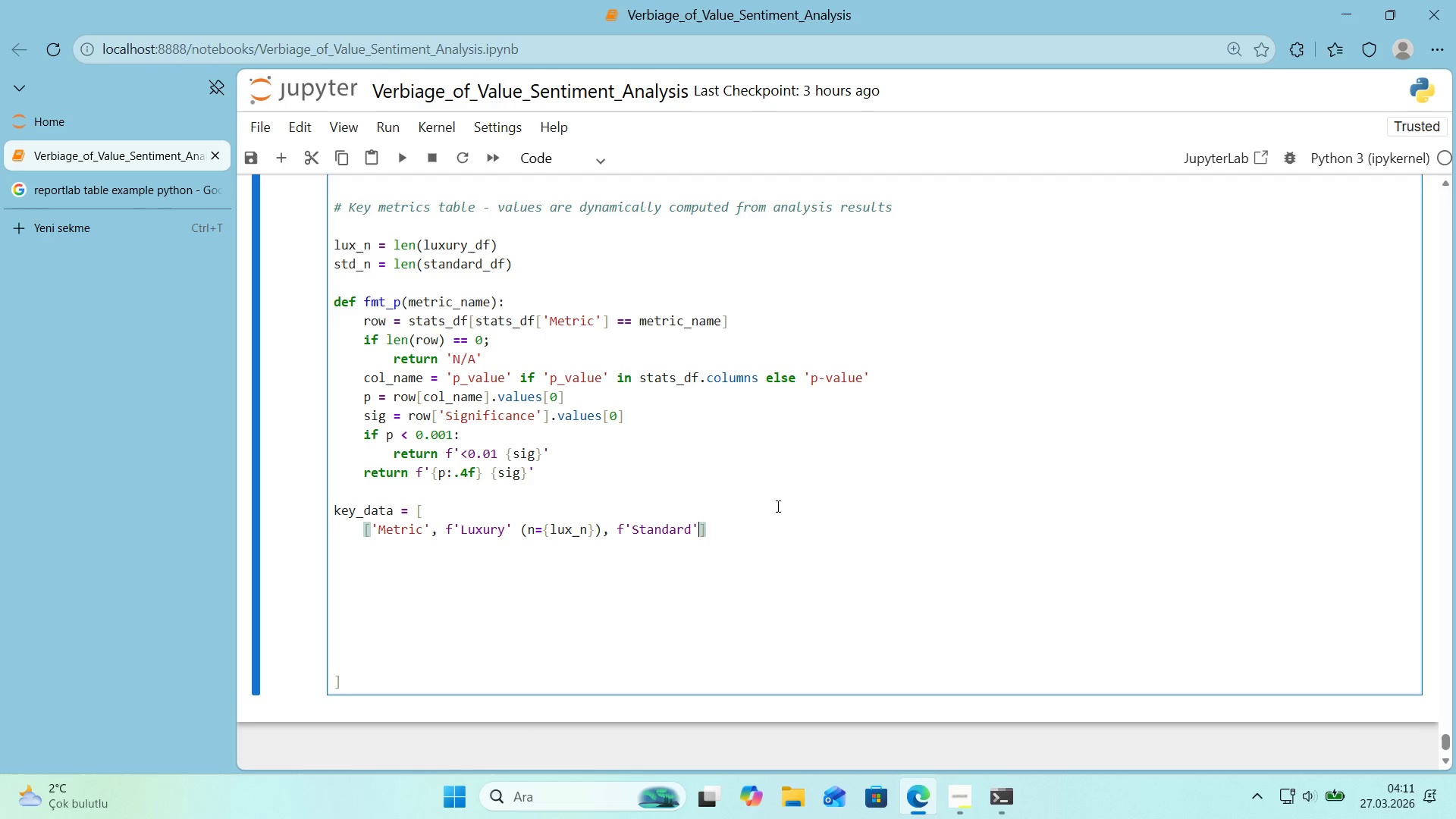 
type( *()
 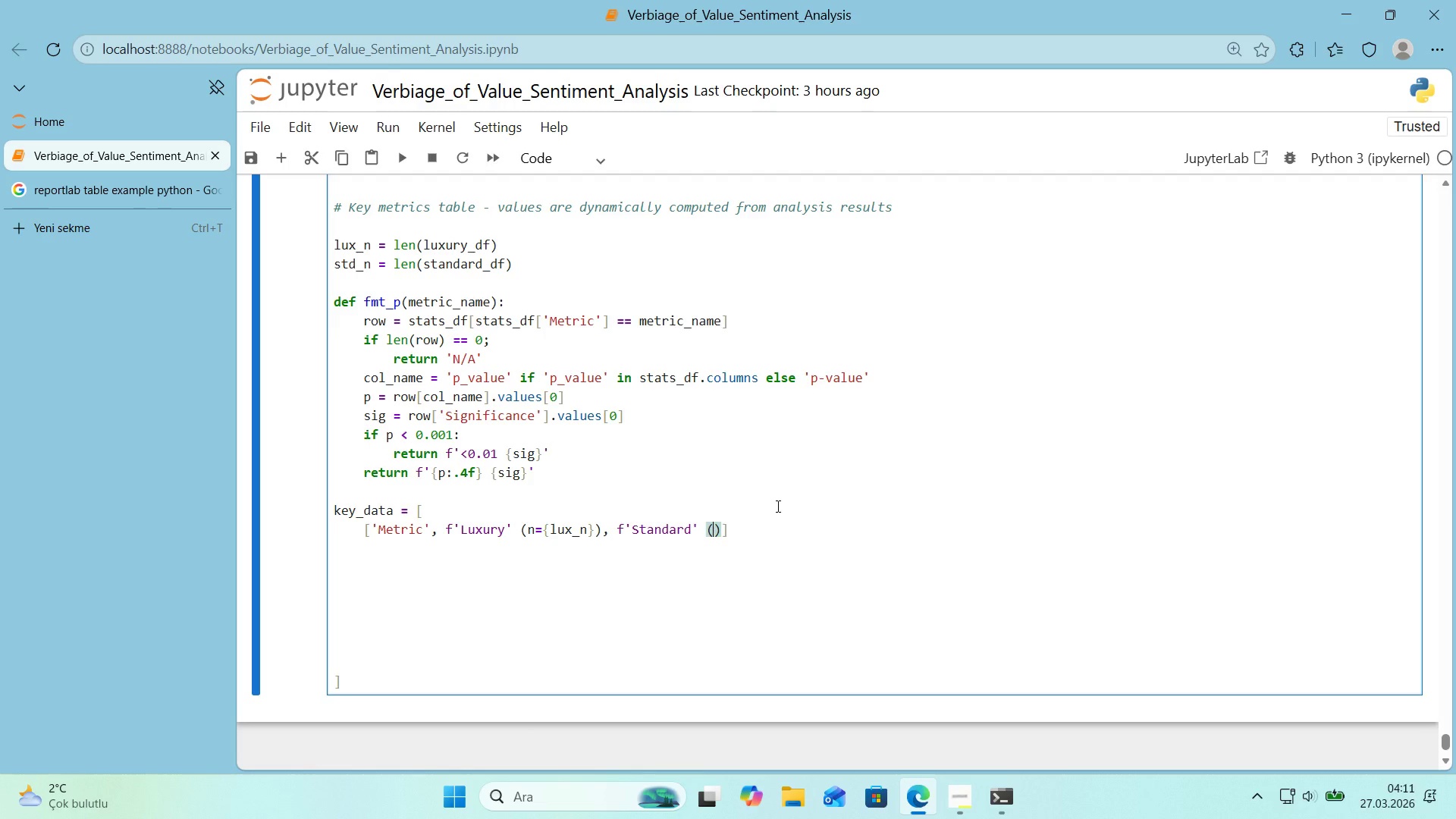 
 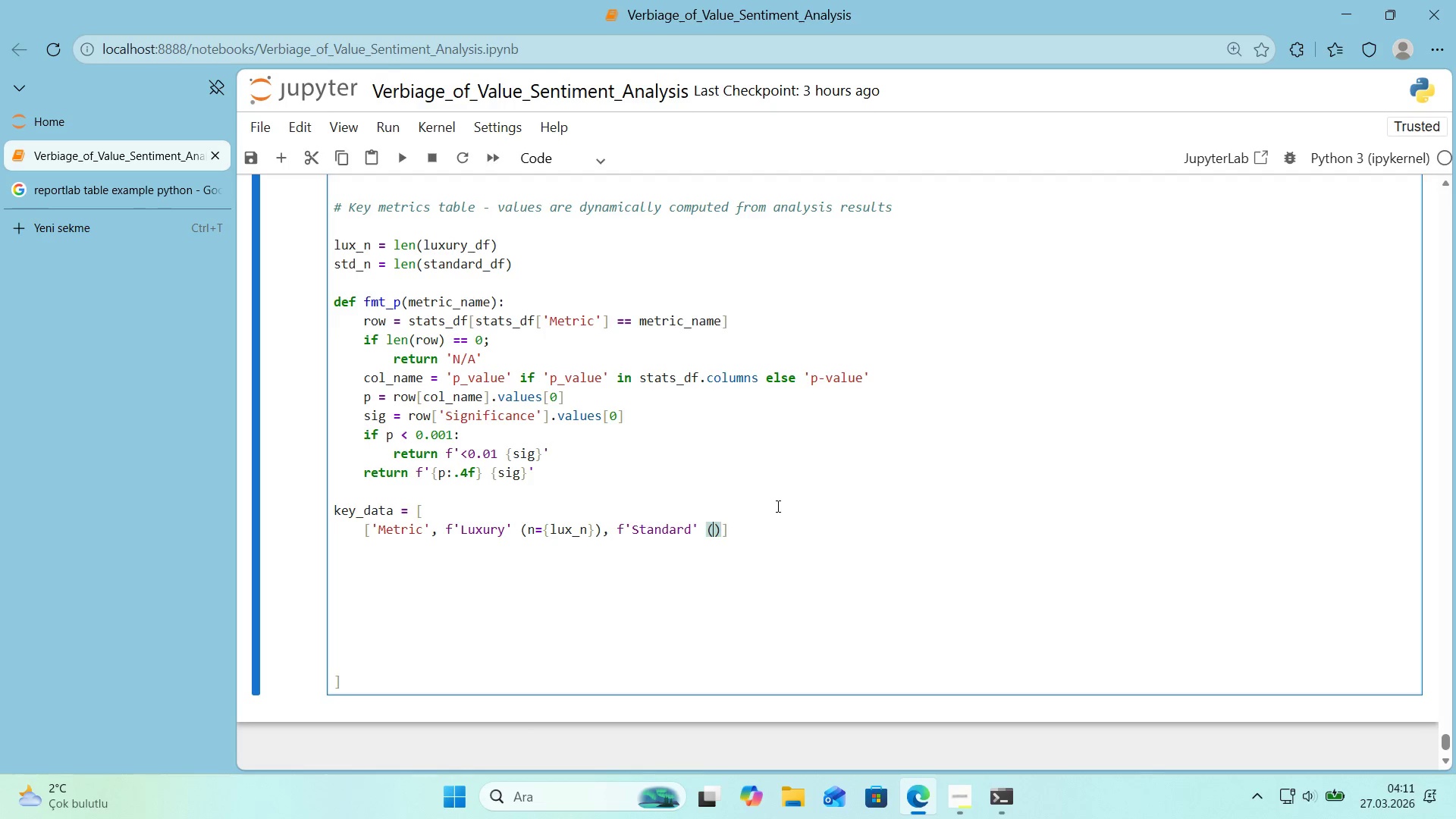 
key(ArrowLeft)
 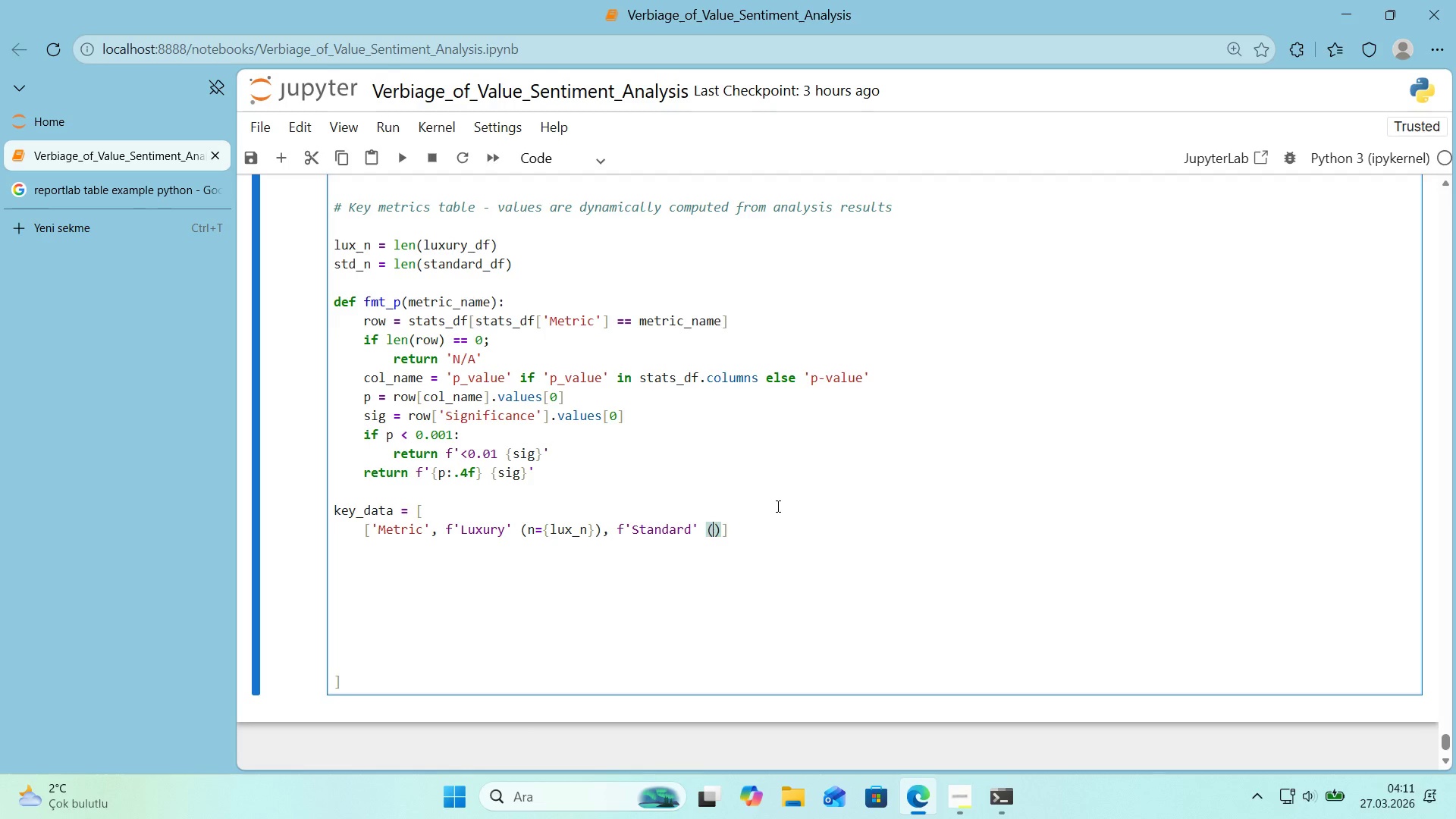 
type(n))
 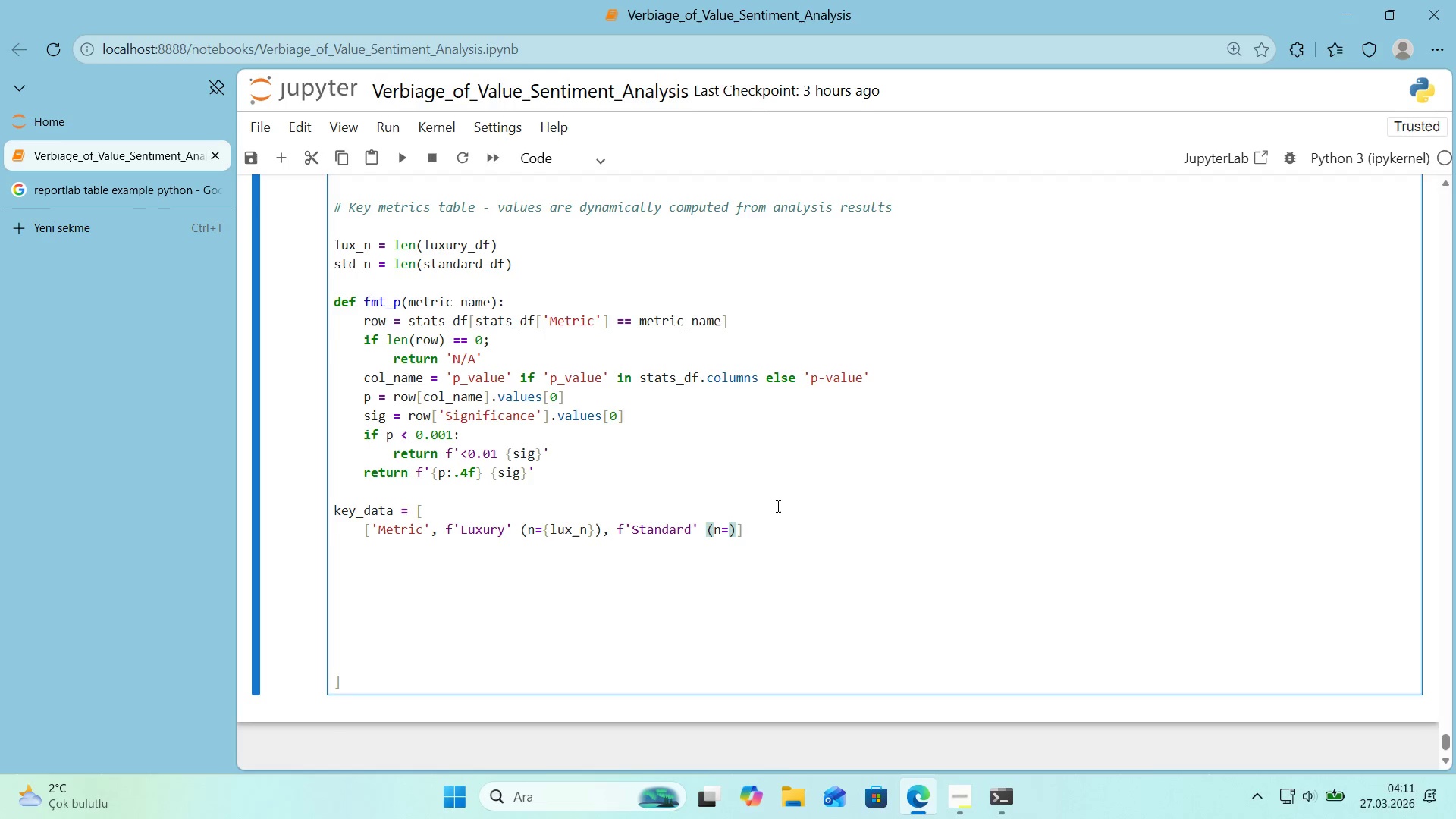 
key(Alt+Control+7)
 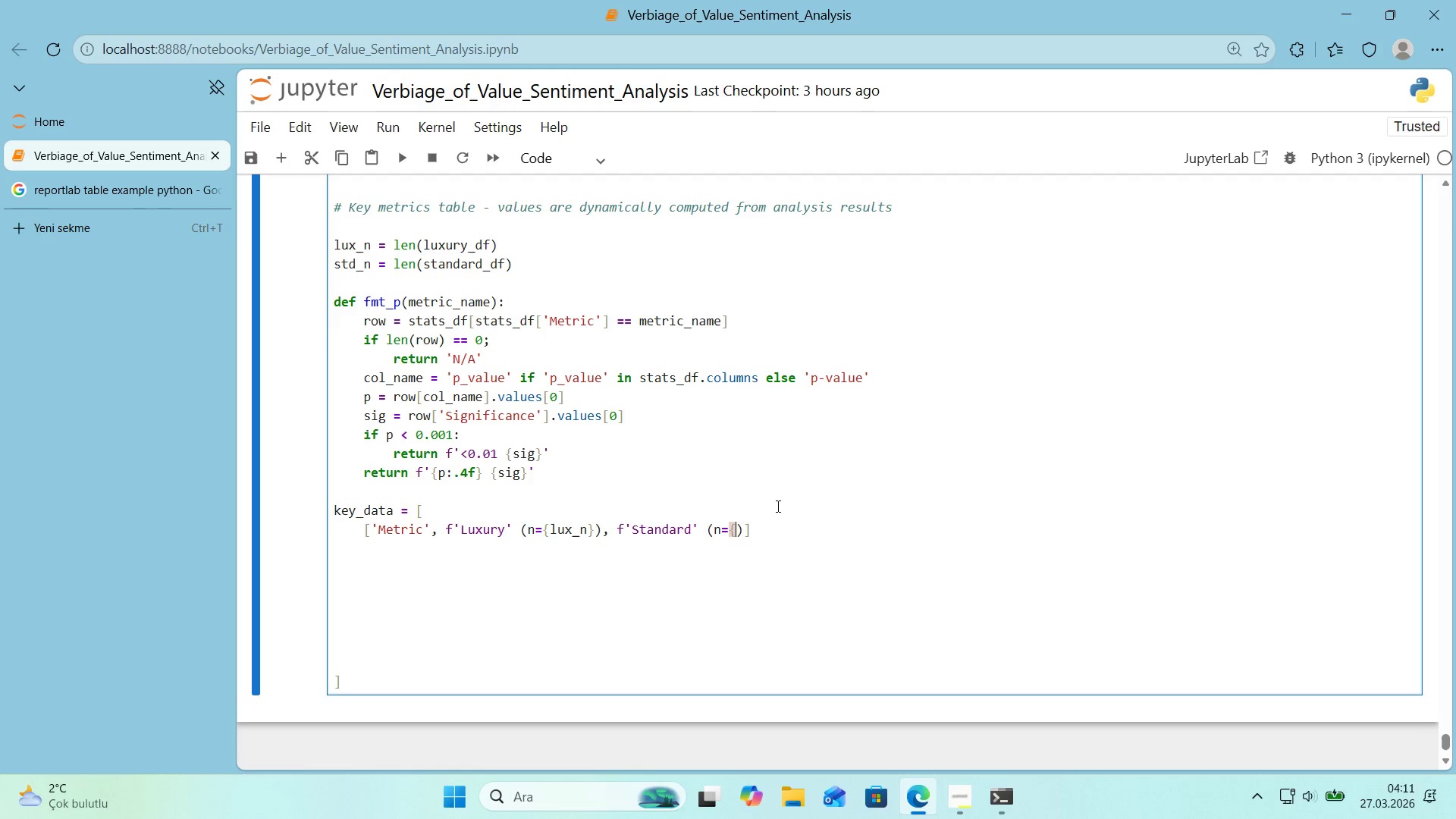 
key(Alt+Control+0)
 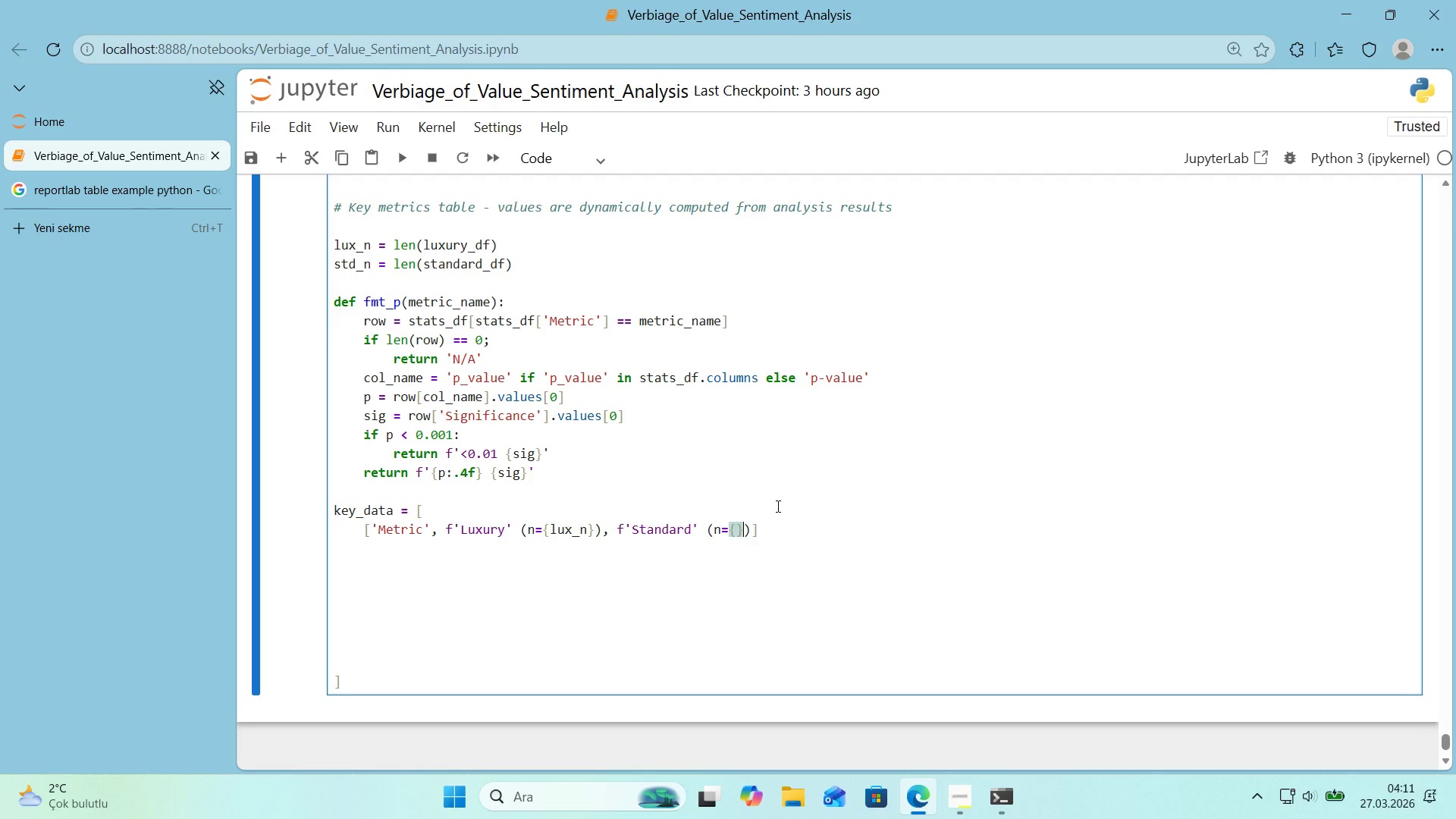 
key(ArrowLeft)
 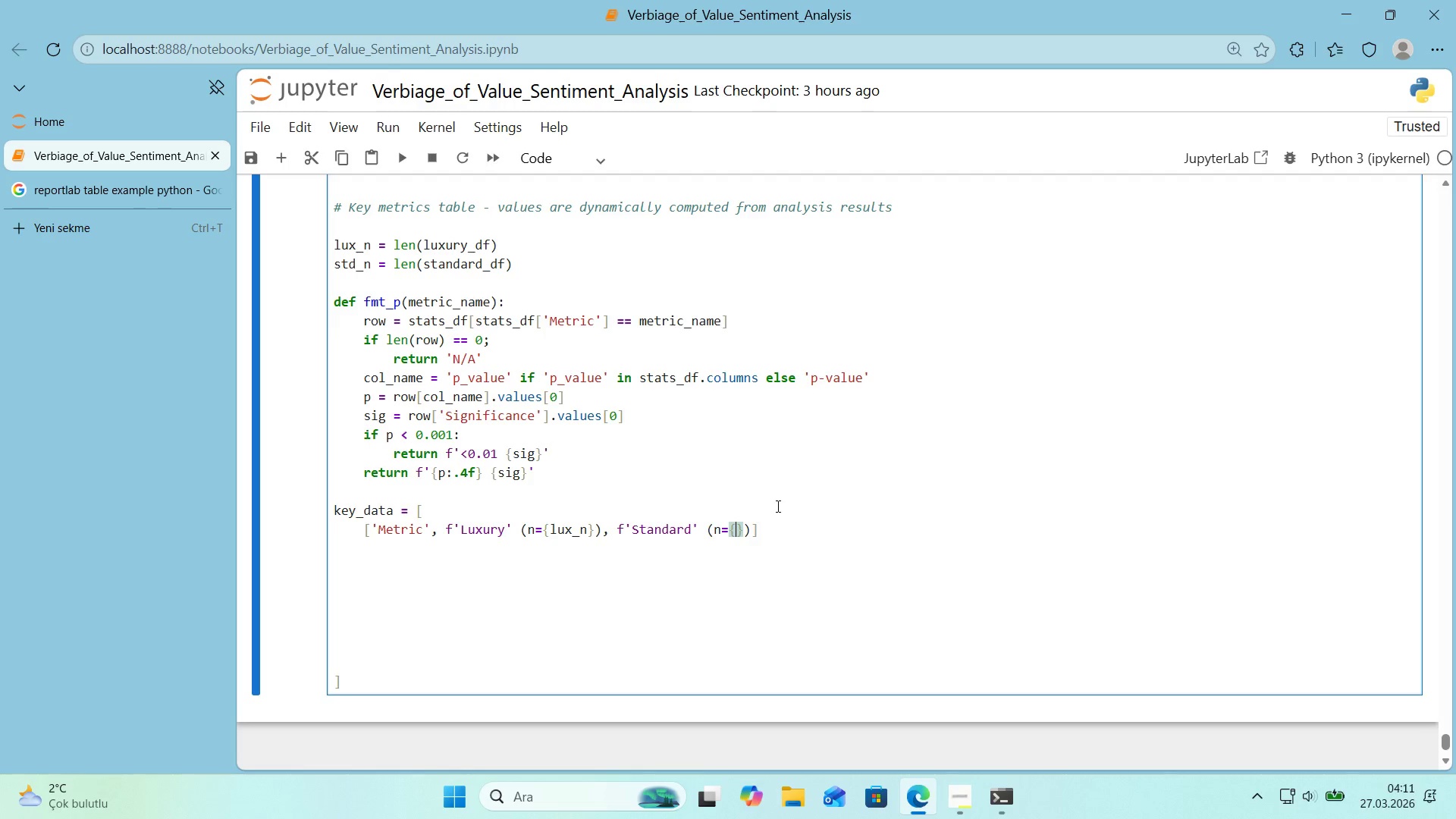 
type(std_N)
key(Backspace)
type(N)
key(Backspace)
type(n)
 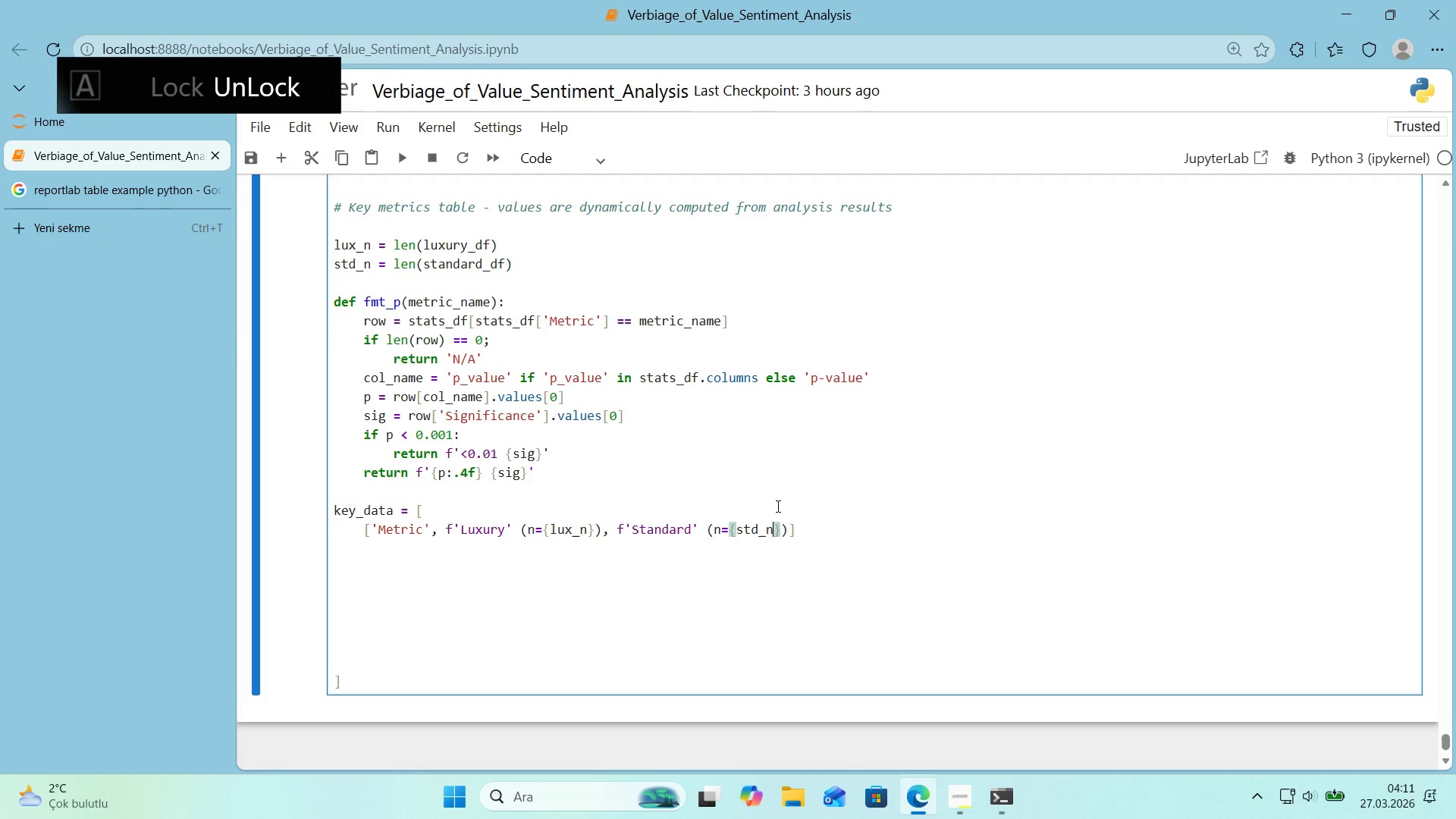 
key(ArrowRight)
 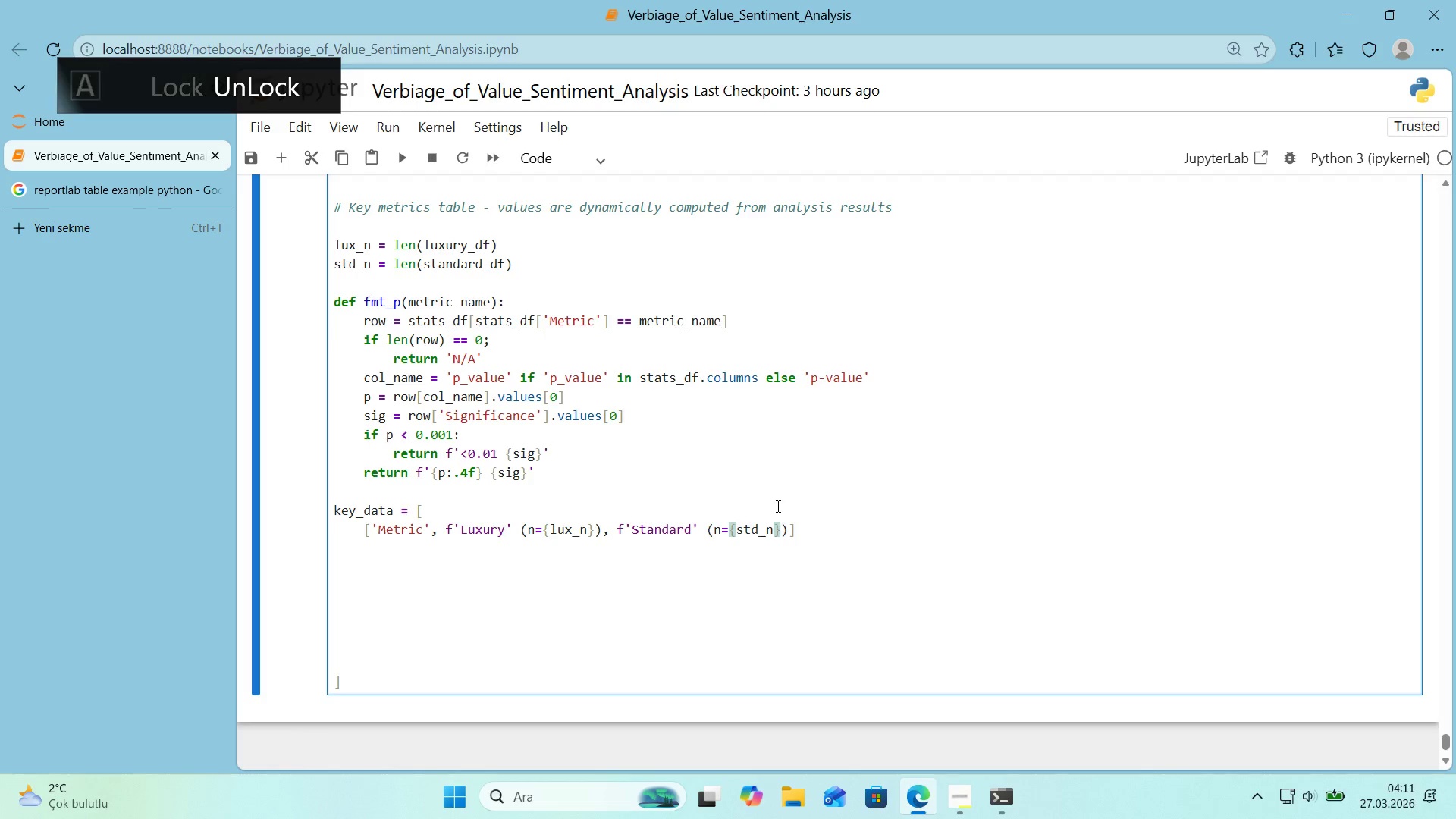 
key(ArrowRight)
 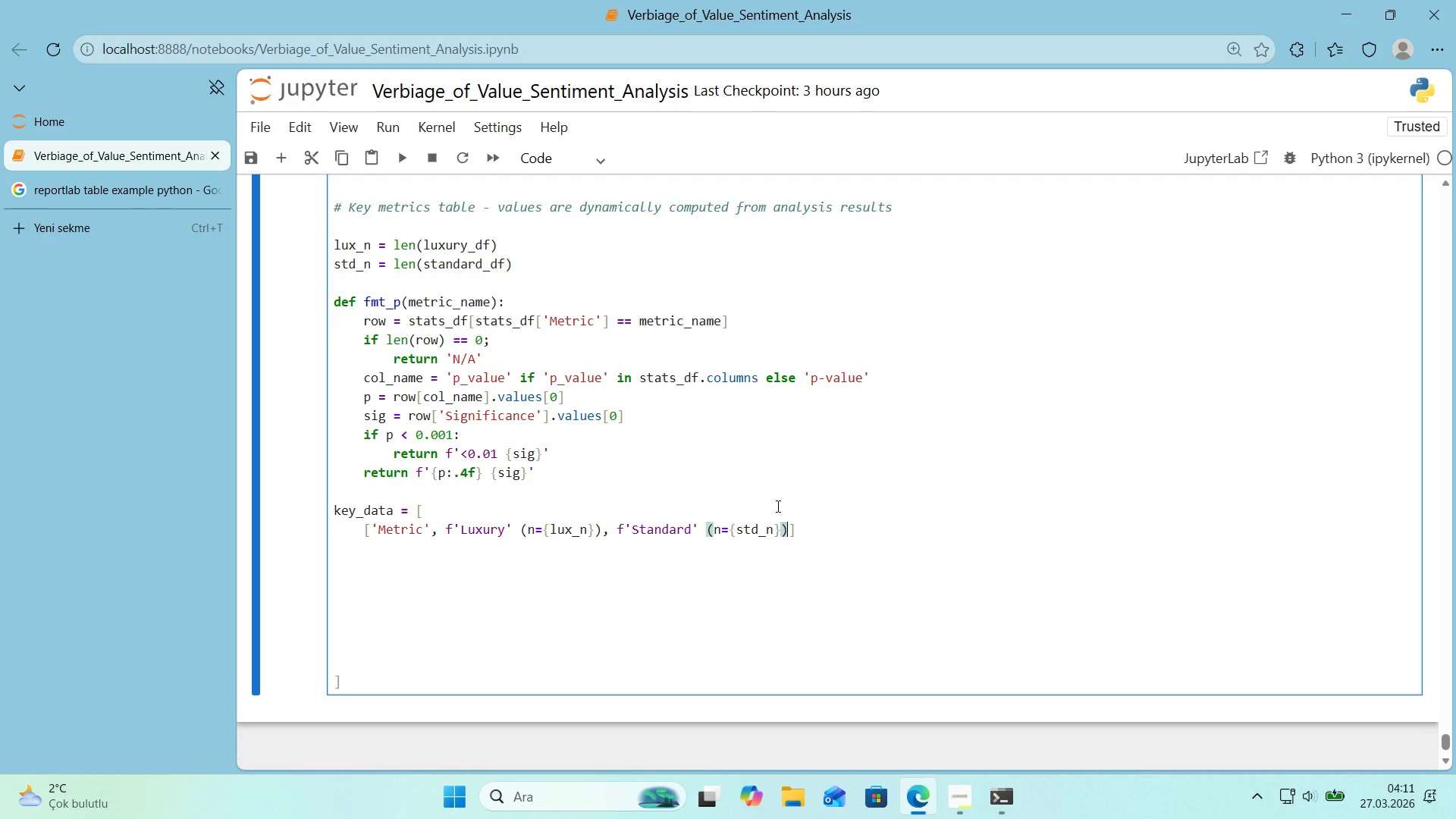 
key(Shift+2)
 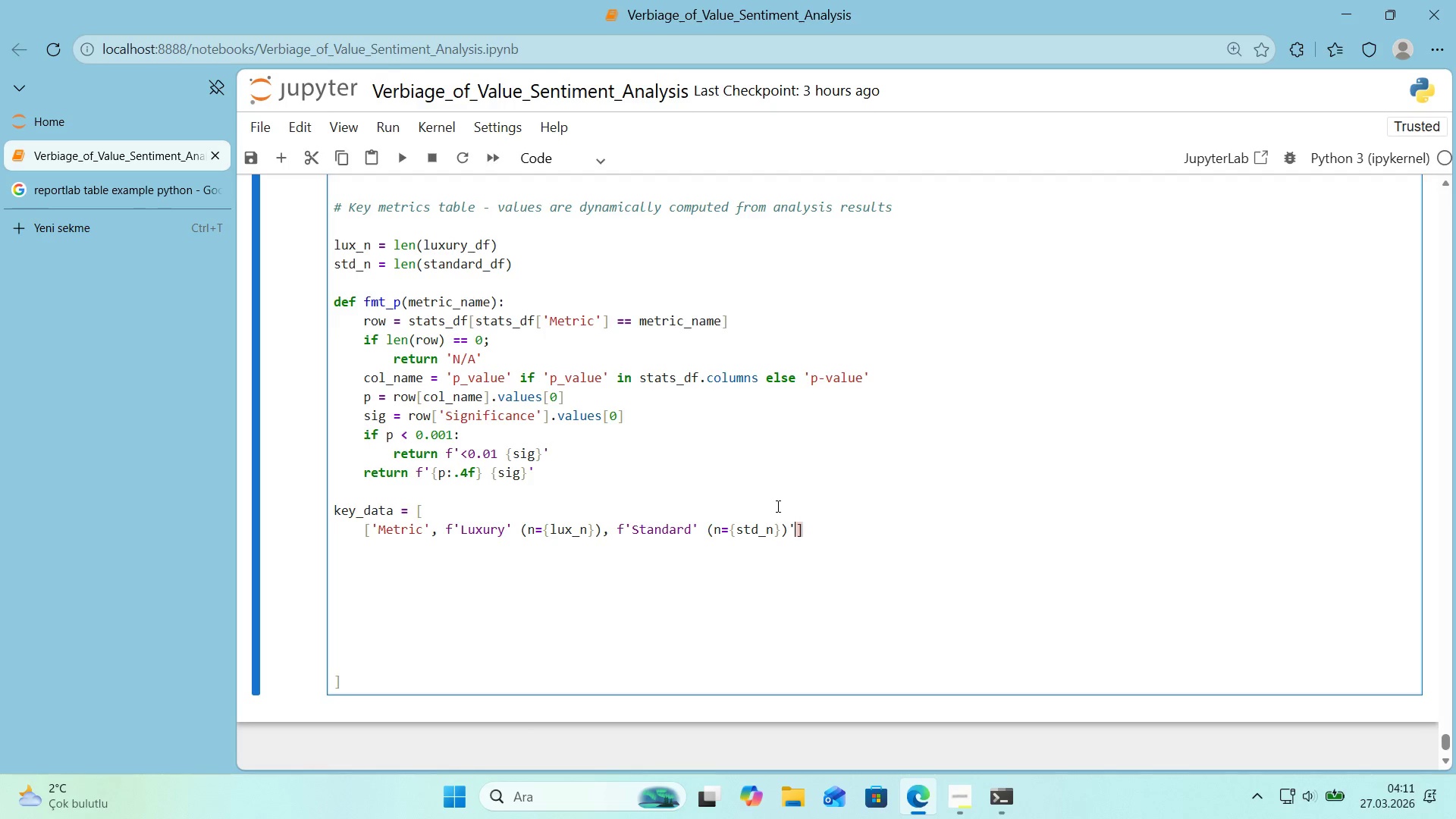 
left_click_drag(start_coordinate=[697, 532], to_coordinate=[692, 531])
 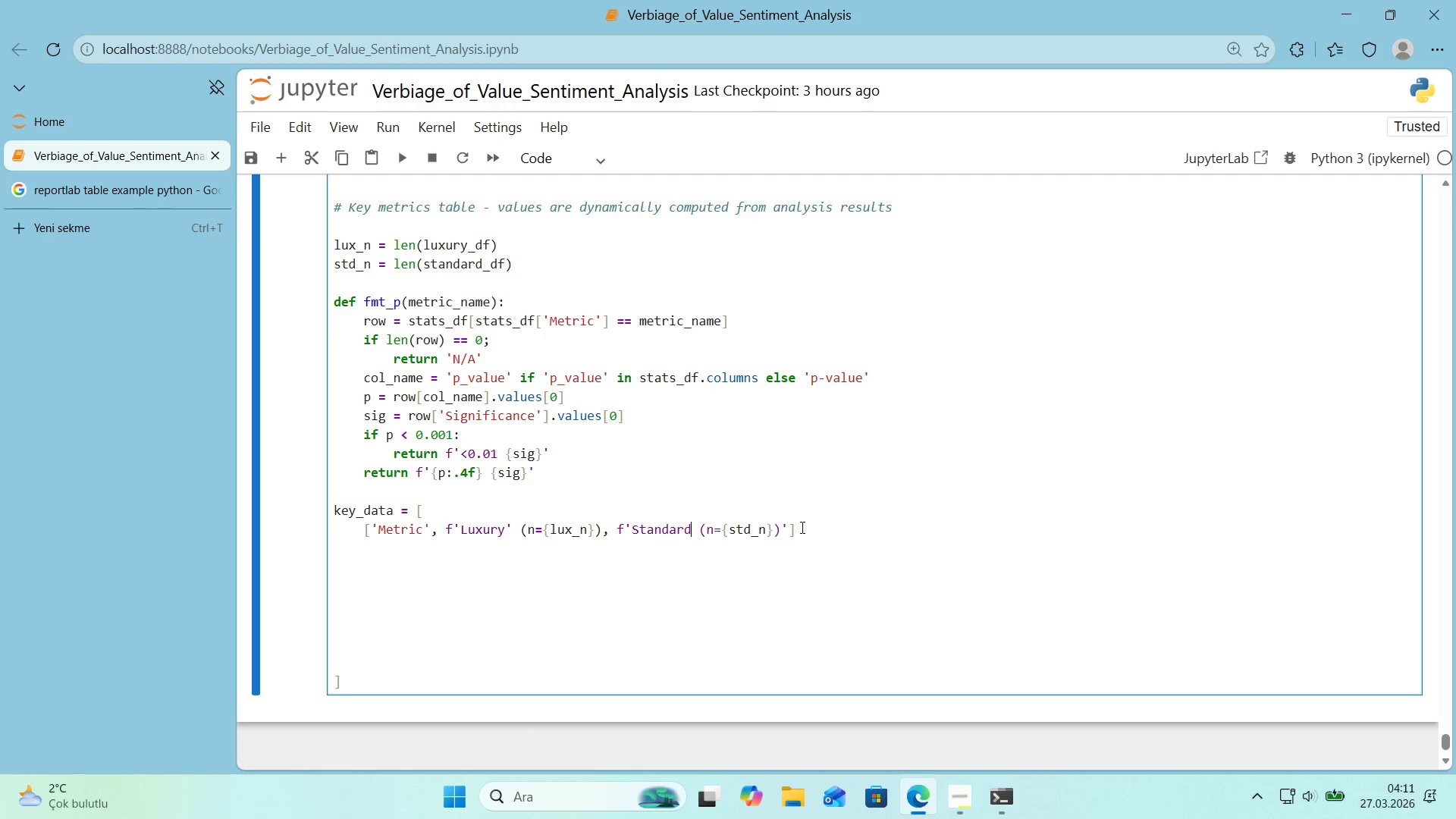 
key(Backspace)
 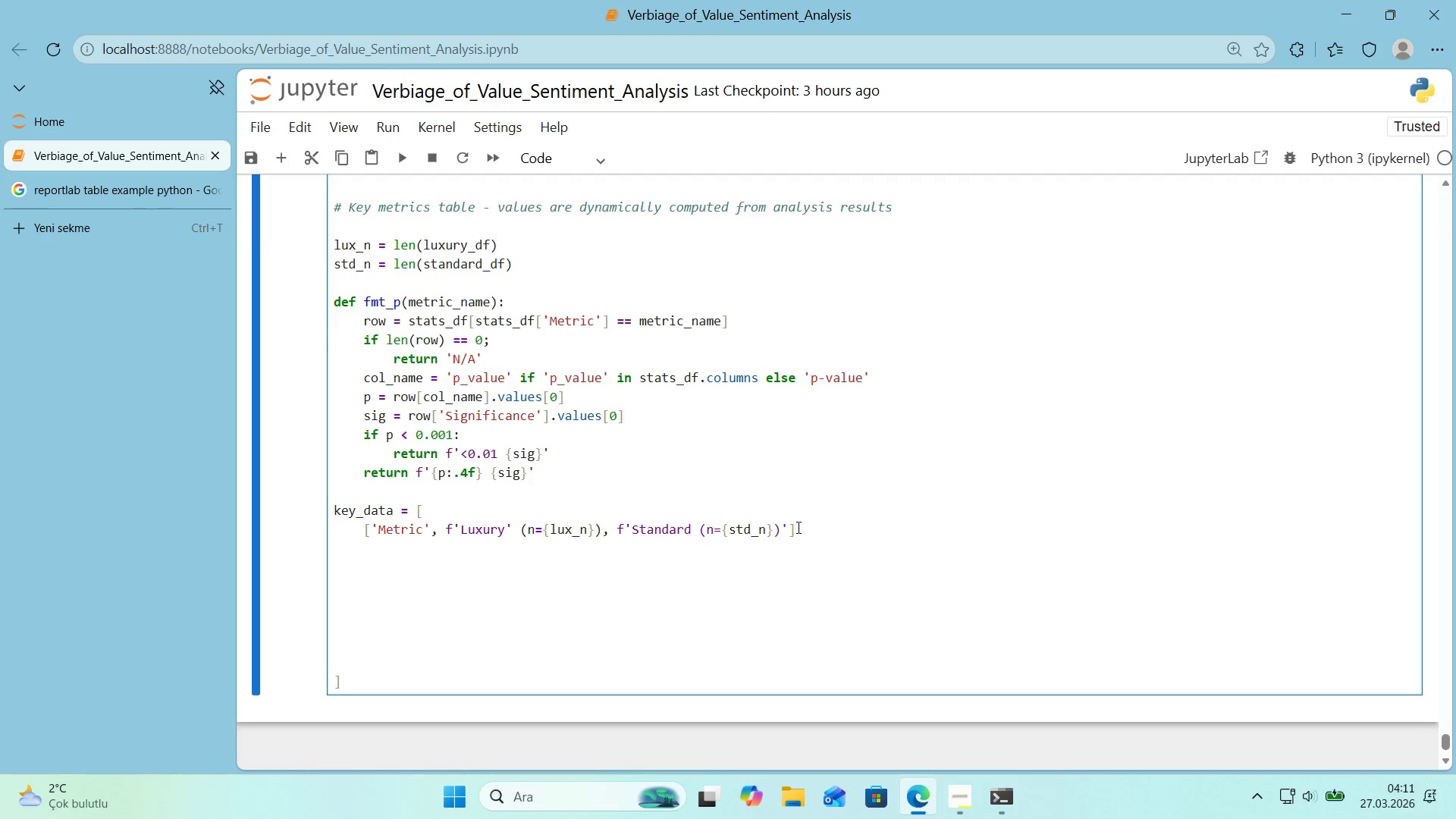 
left_click([795, 527])
 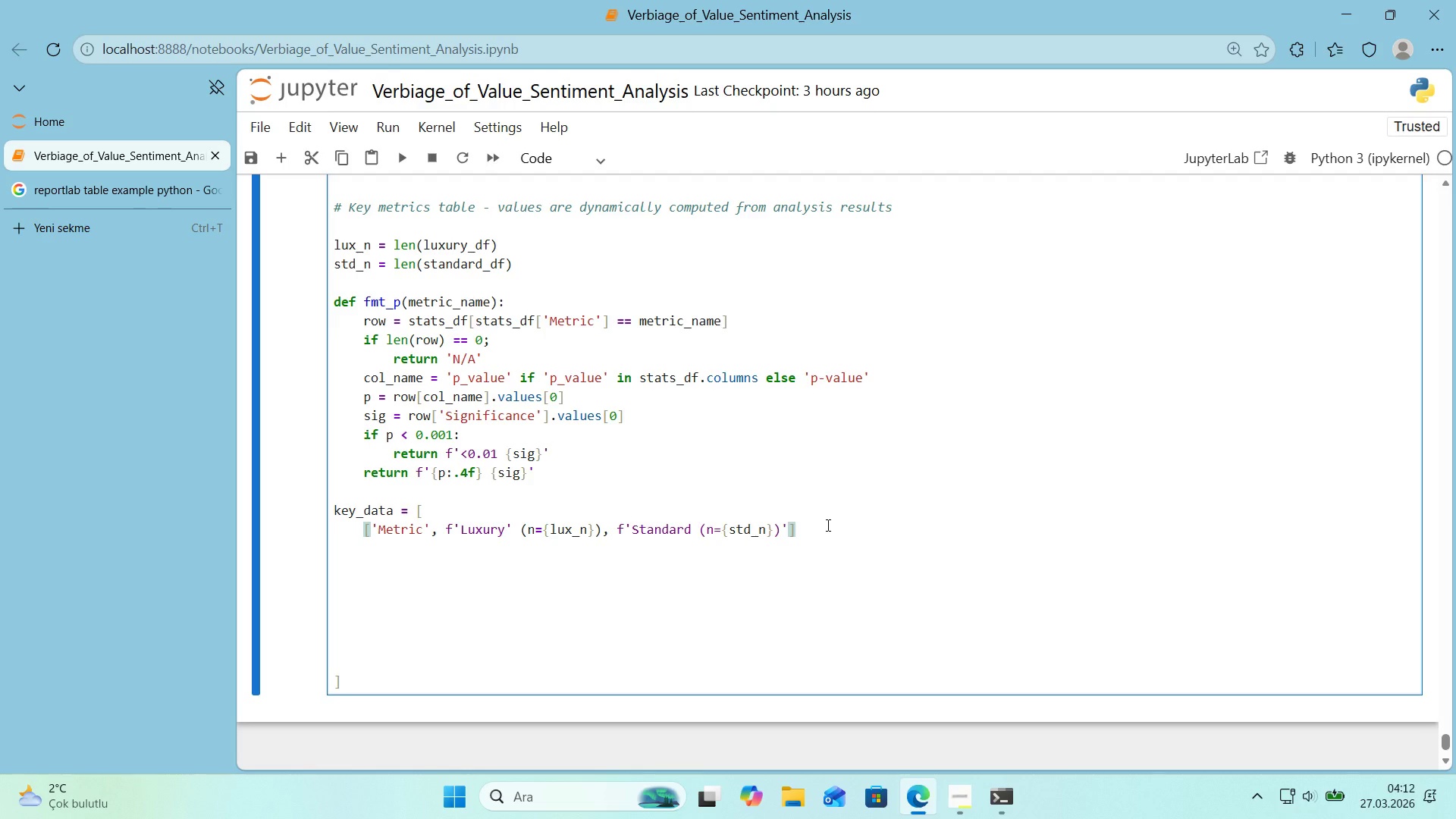 
wait(23.92)
 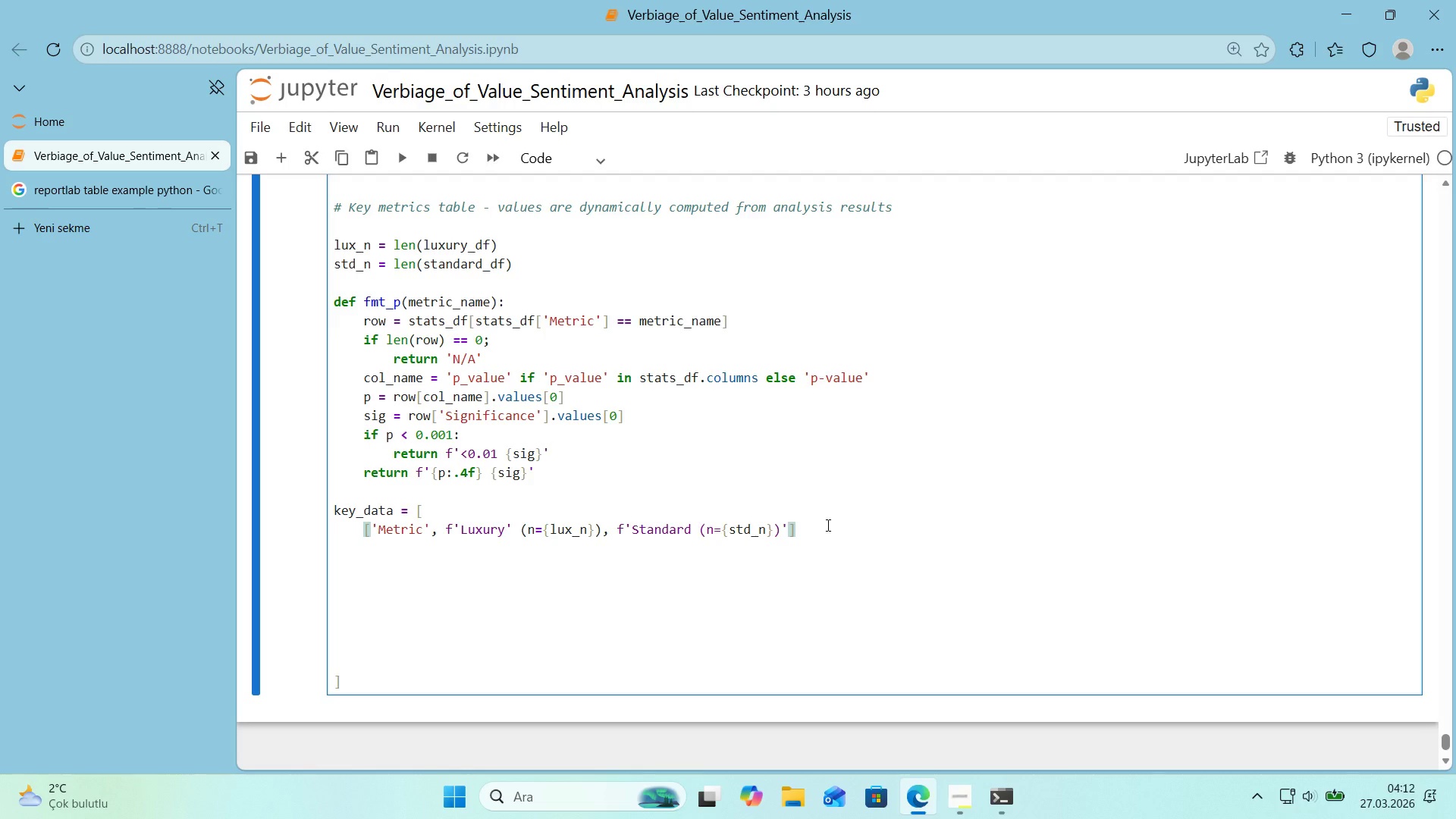 
key(ArrowLeft)
 